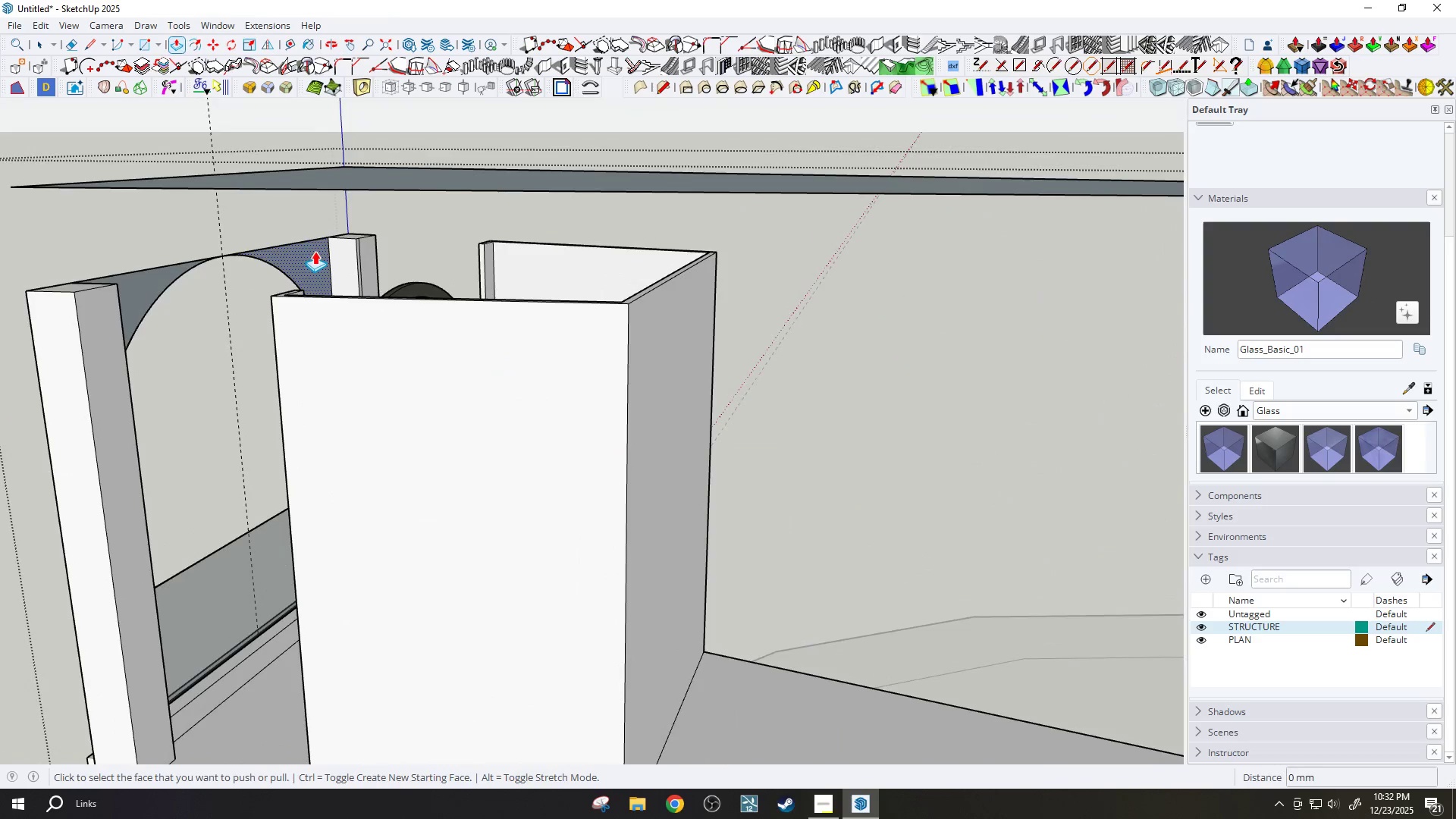 
key(Escape)
 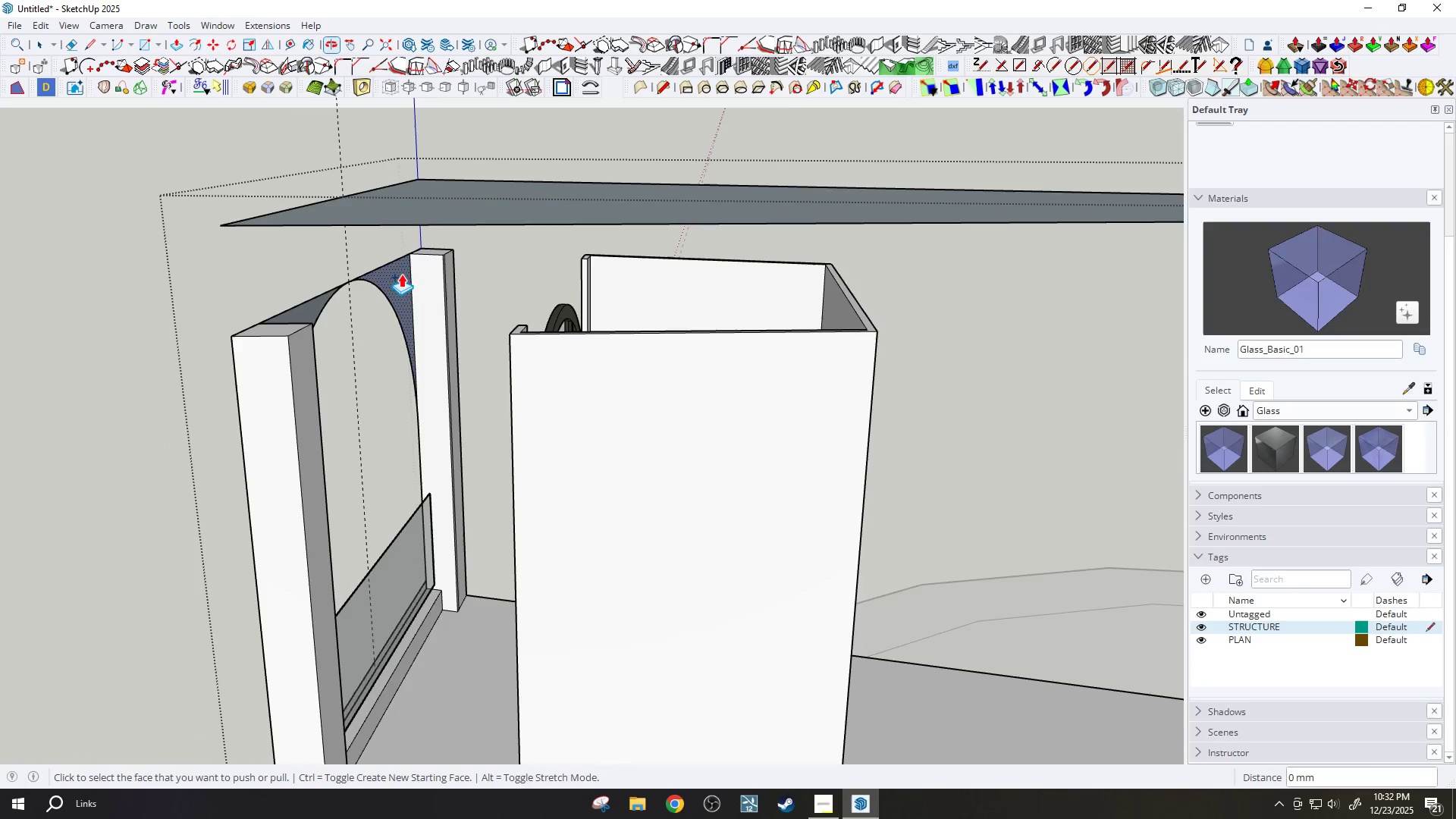 
left_click_drag(start_coordinate=[403, 276], to_coordinate=[404, 281])
 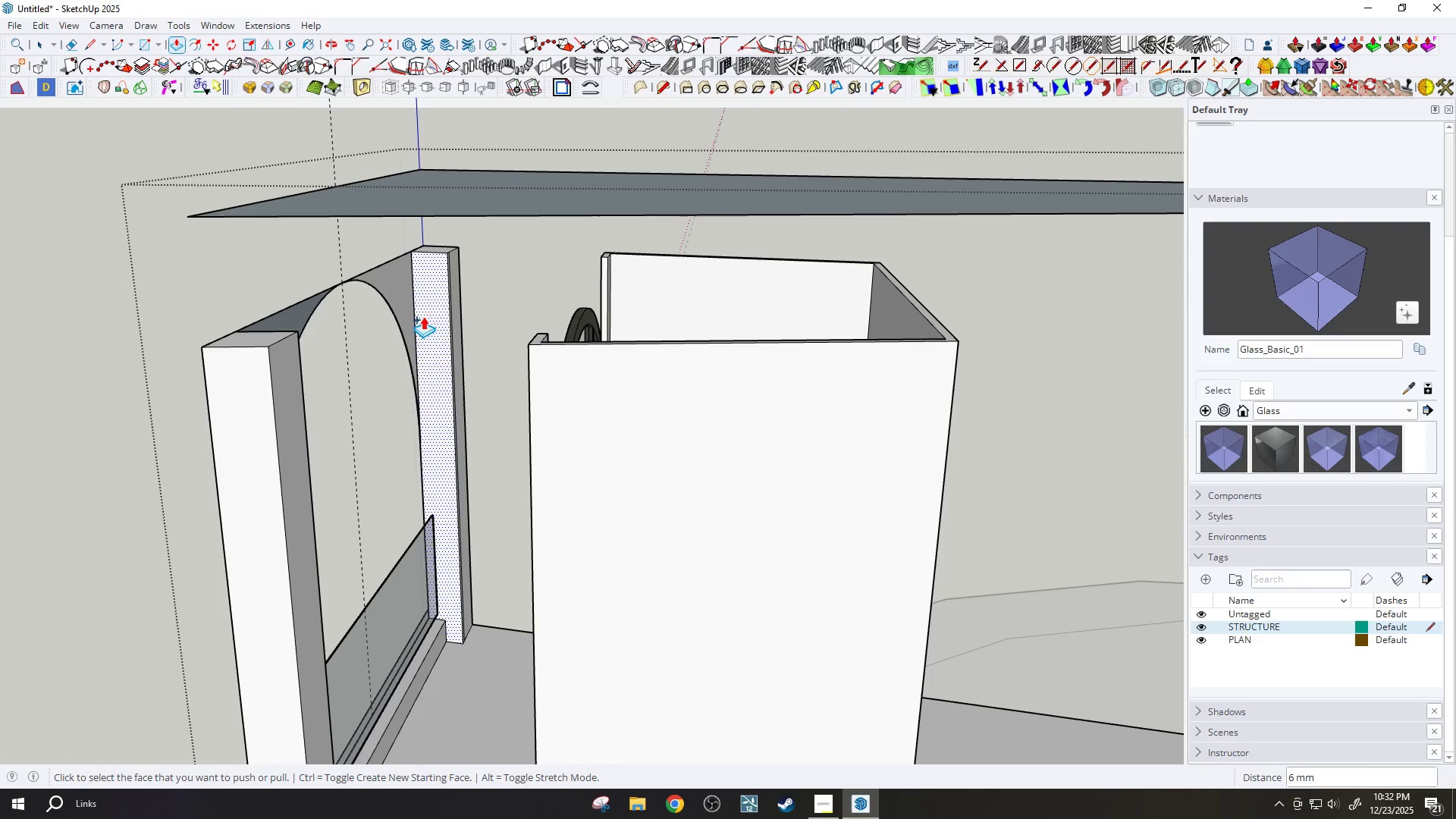 
scroll: coordinate [401, 275], scroll_direction: up, amount: 1.0
 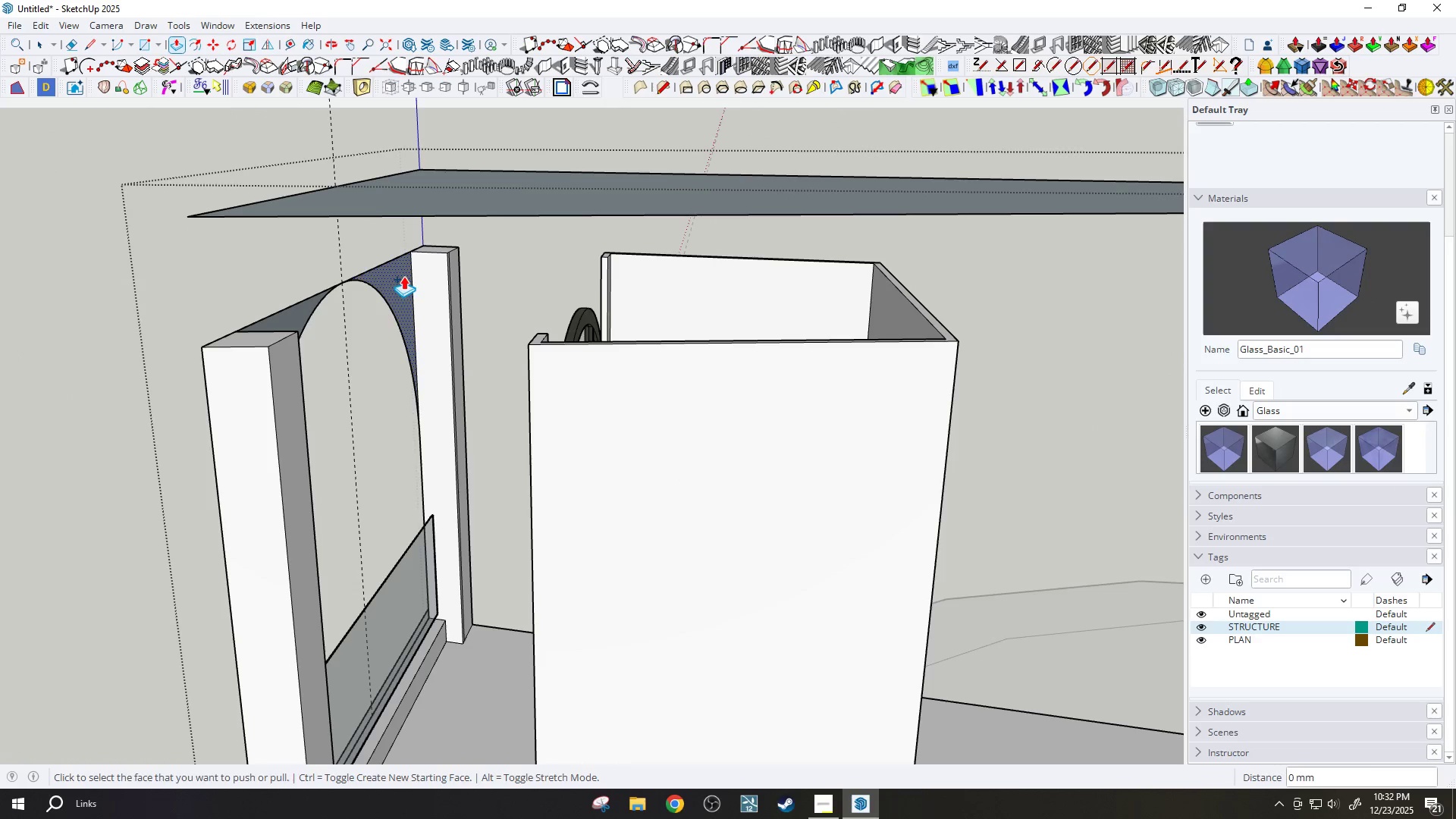 
key(Control+Z)
 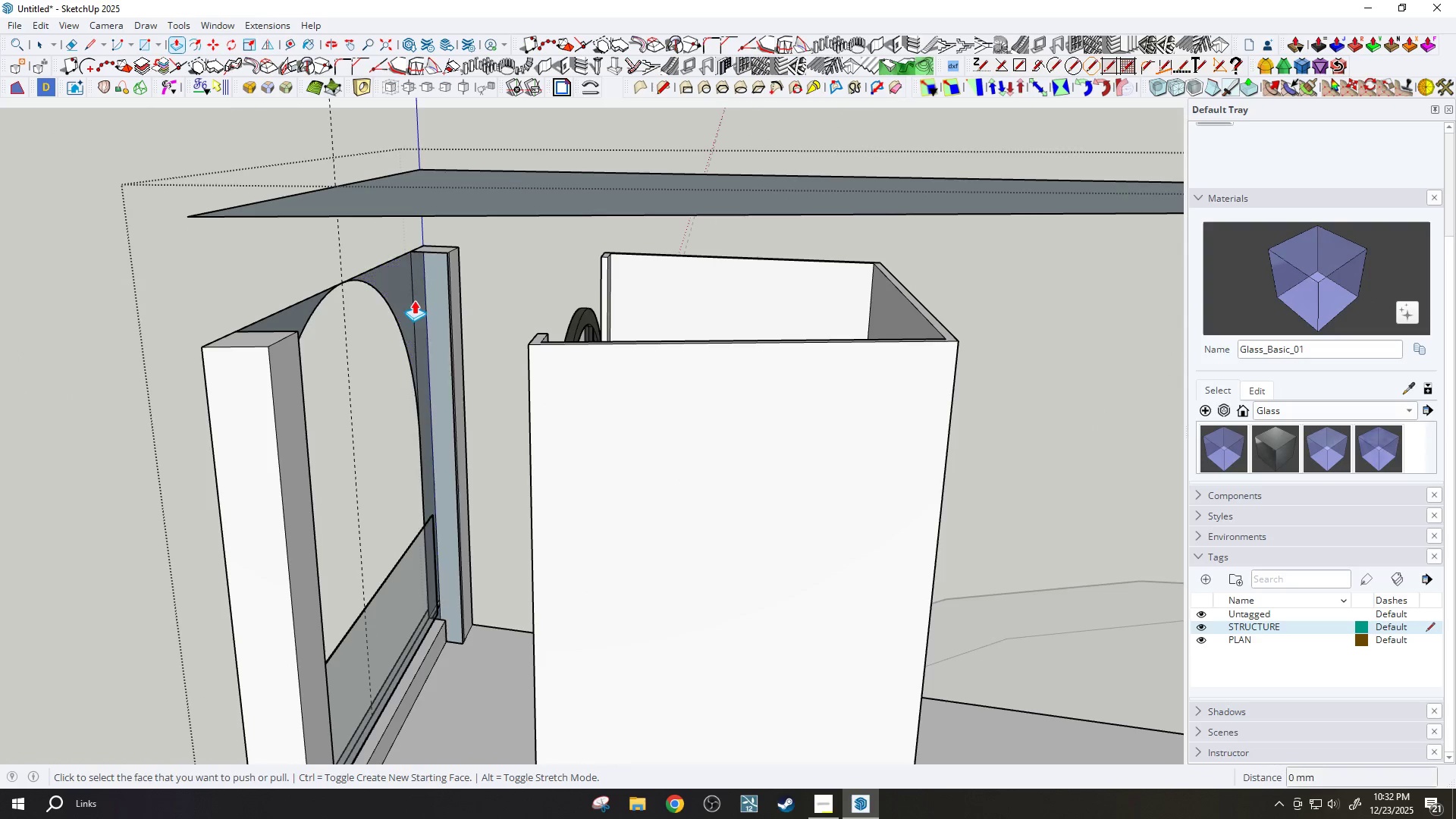 
key(Control+X)
 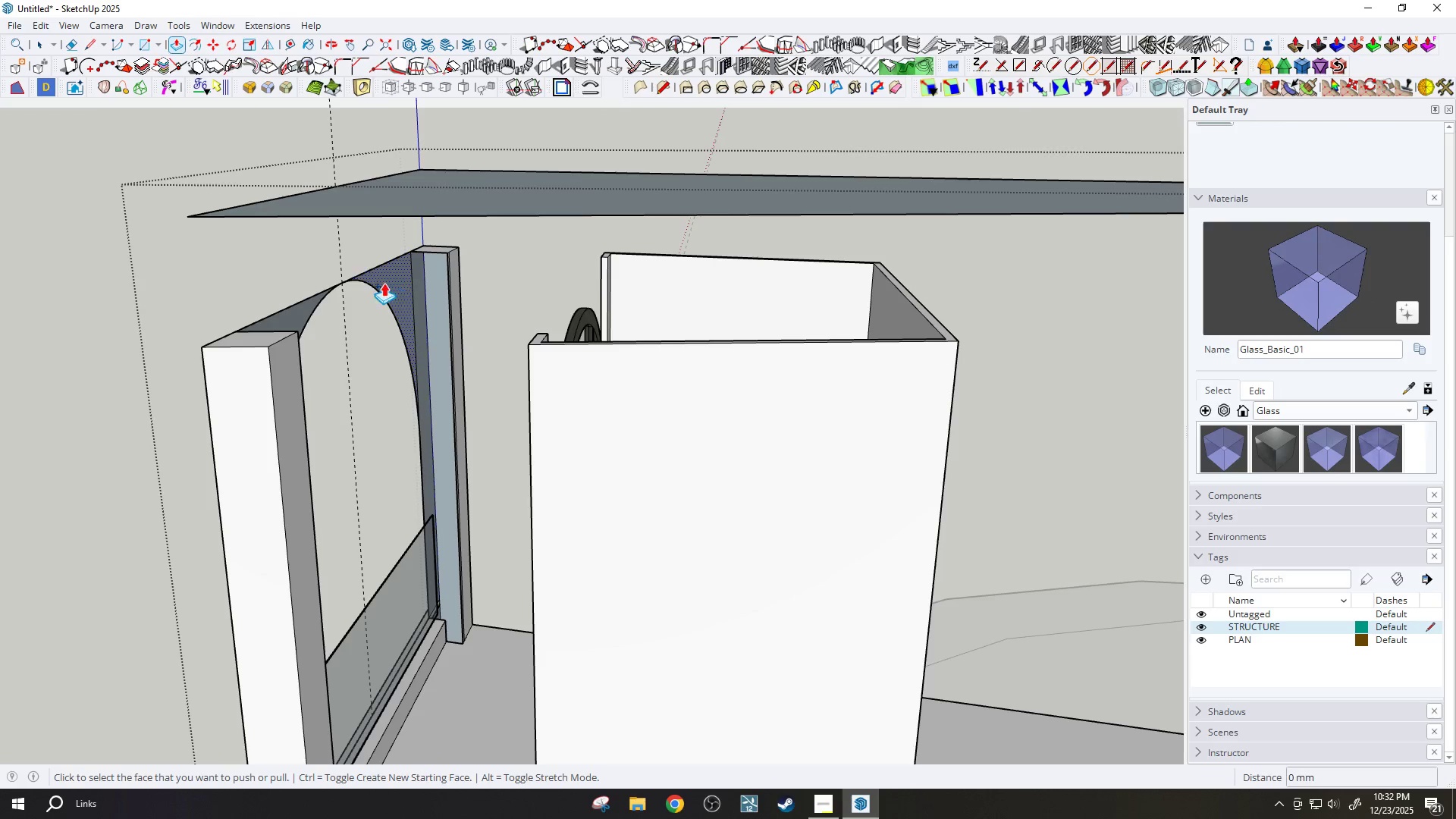 
scroll: coordinate [422, 342], scroll_direction: up, amount: 1.0
 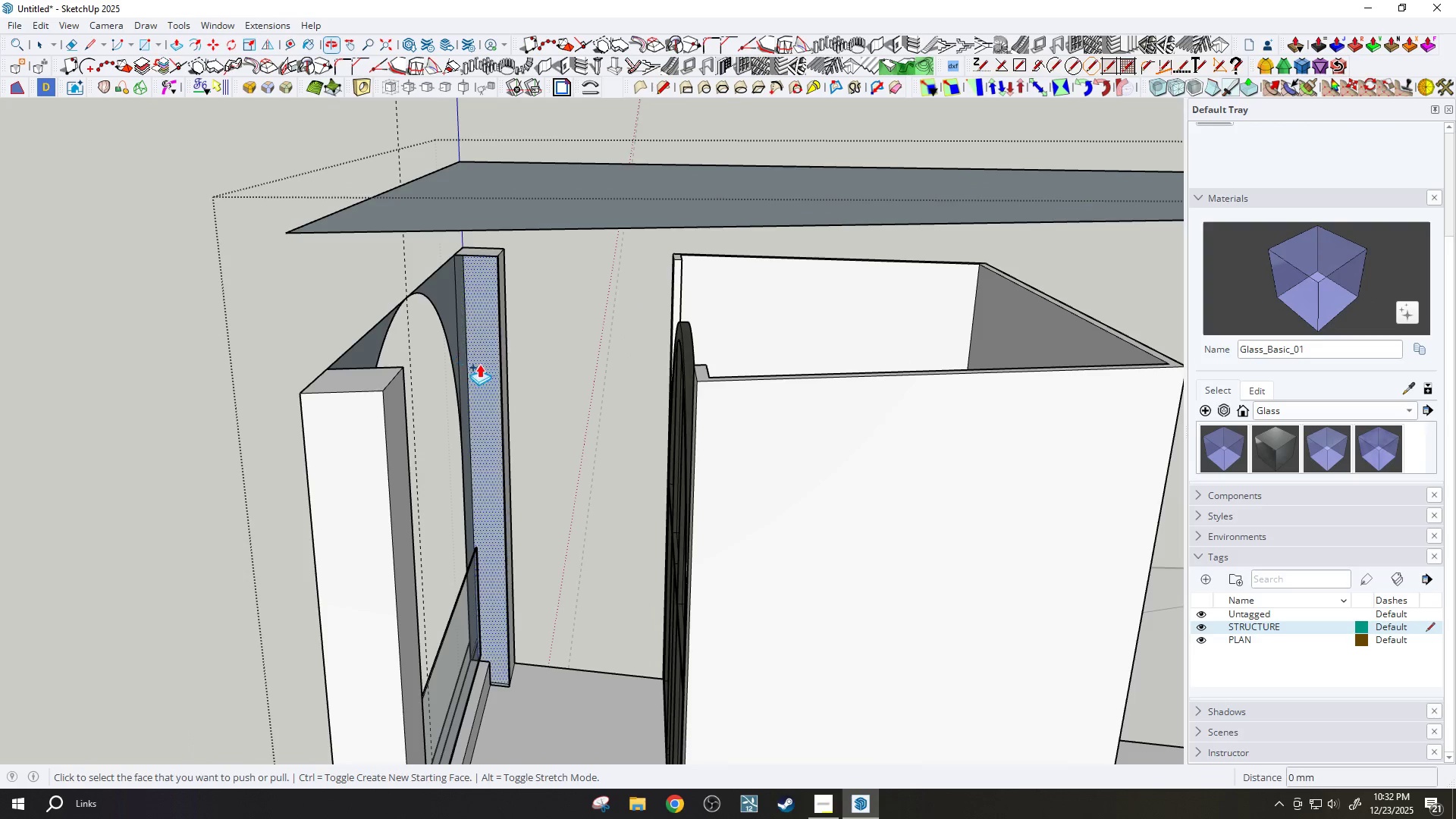 
key(Control+Z)
 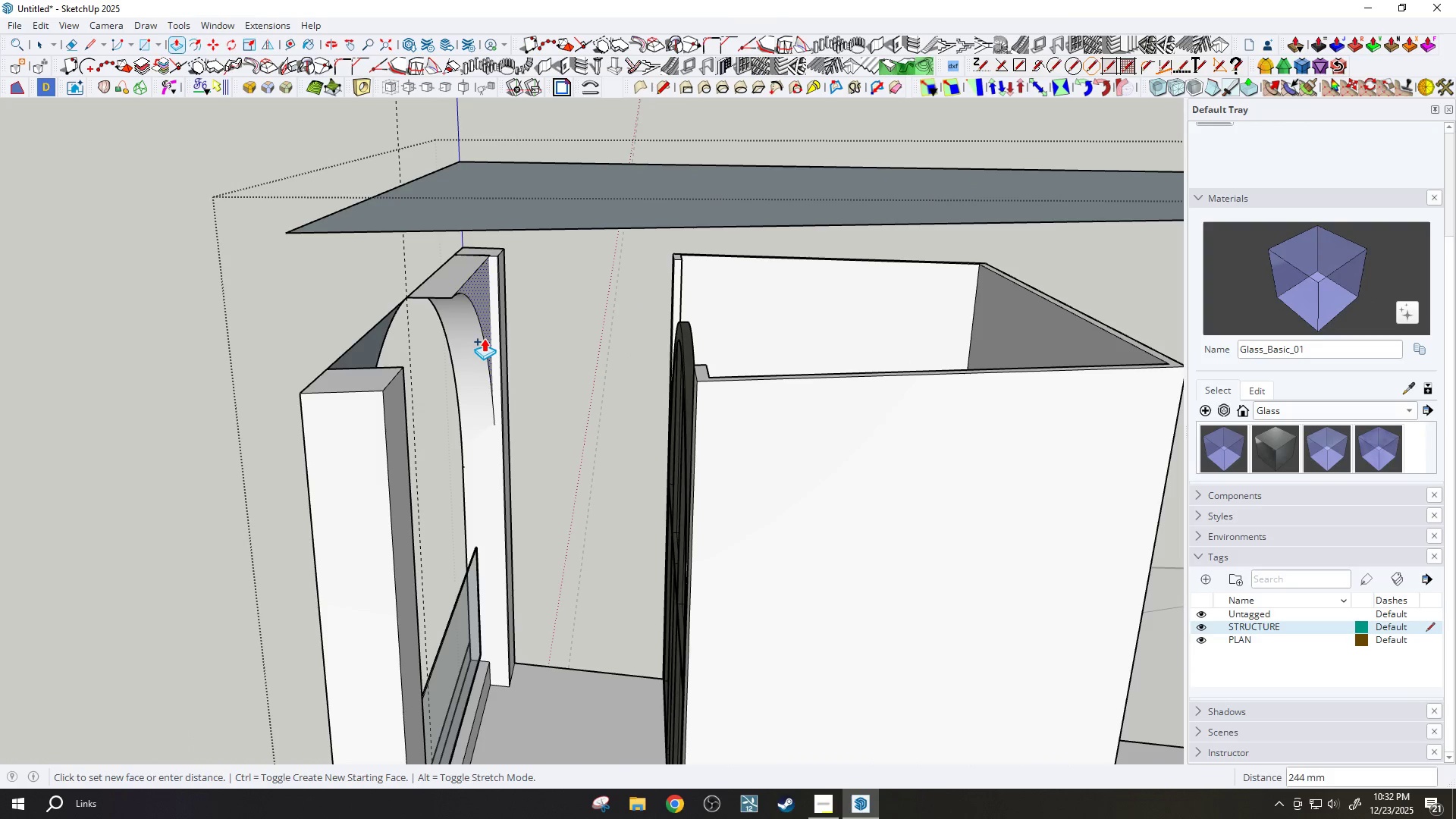 
type(300)
 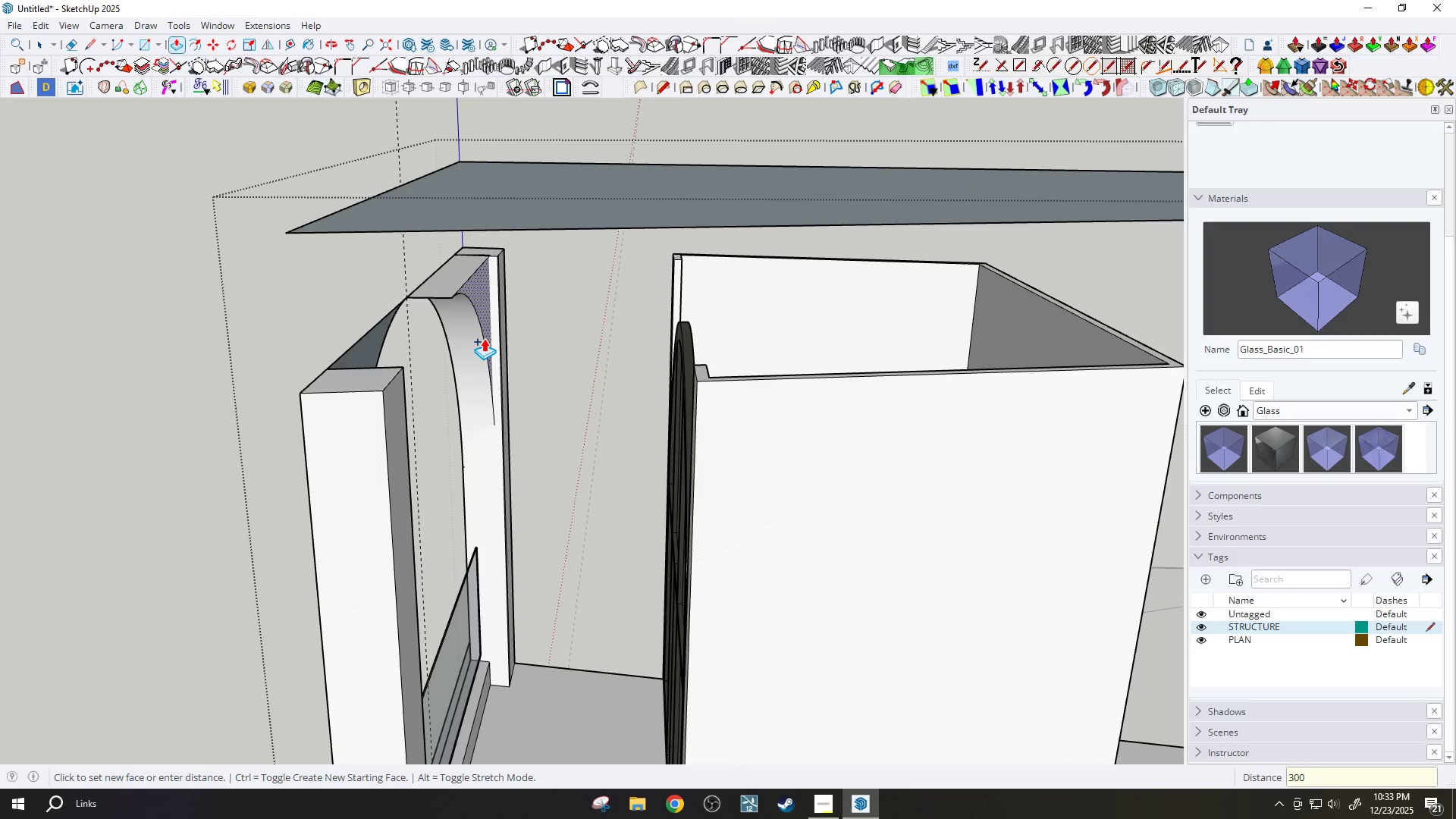 
key(Enter)
 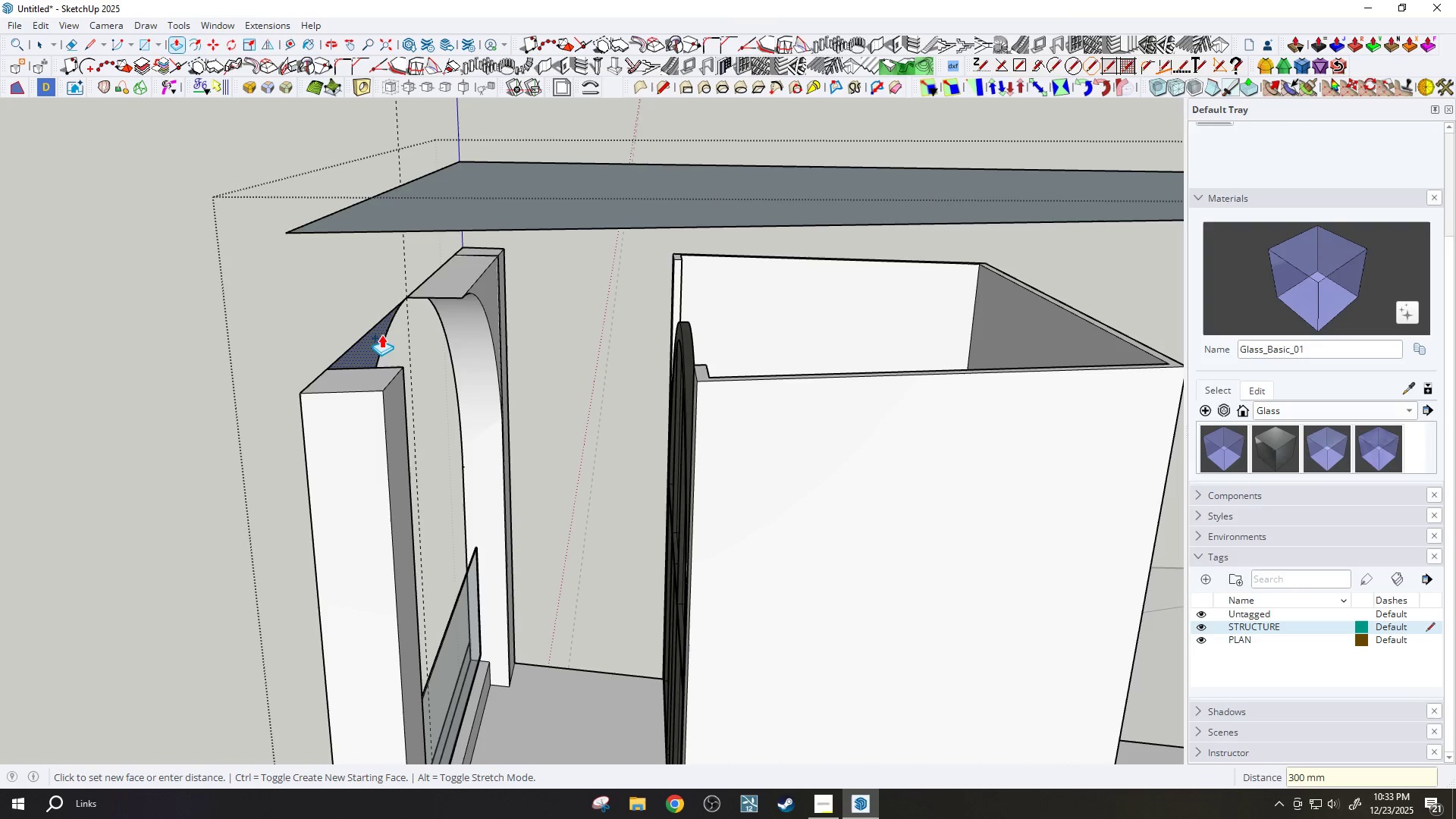 
left_click([381, 340])
 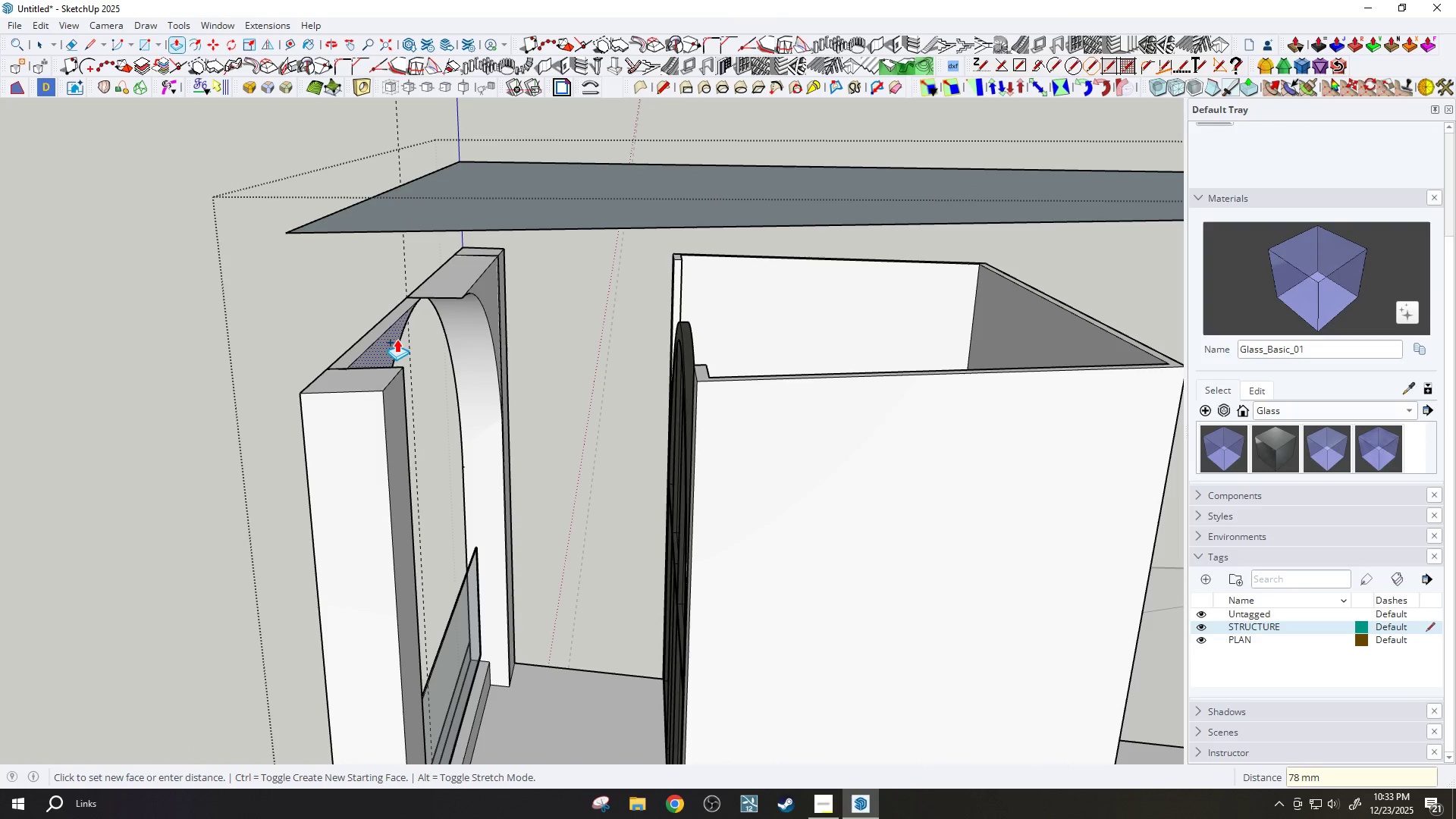 
type(300)
 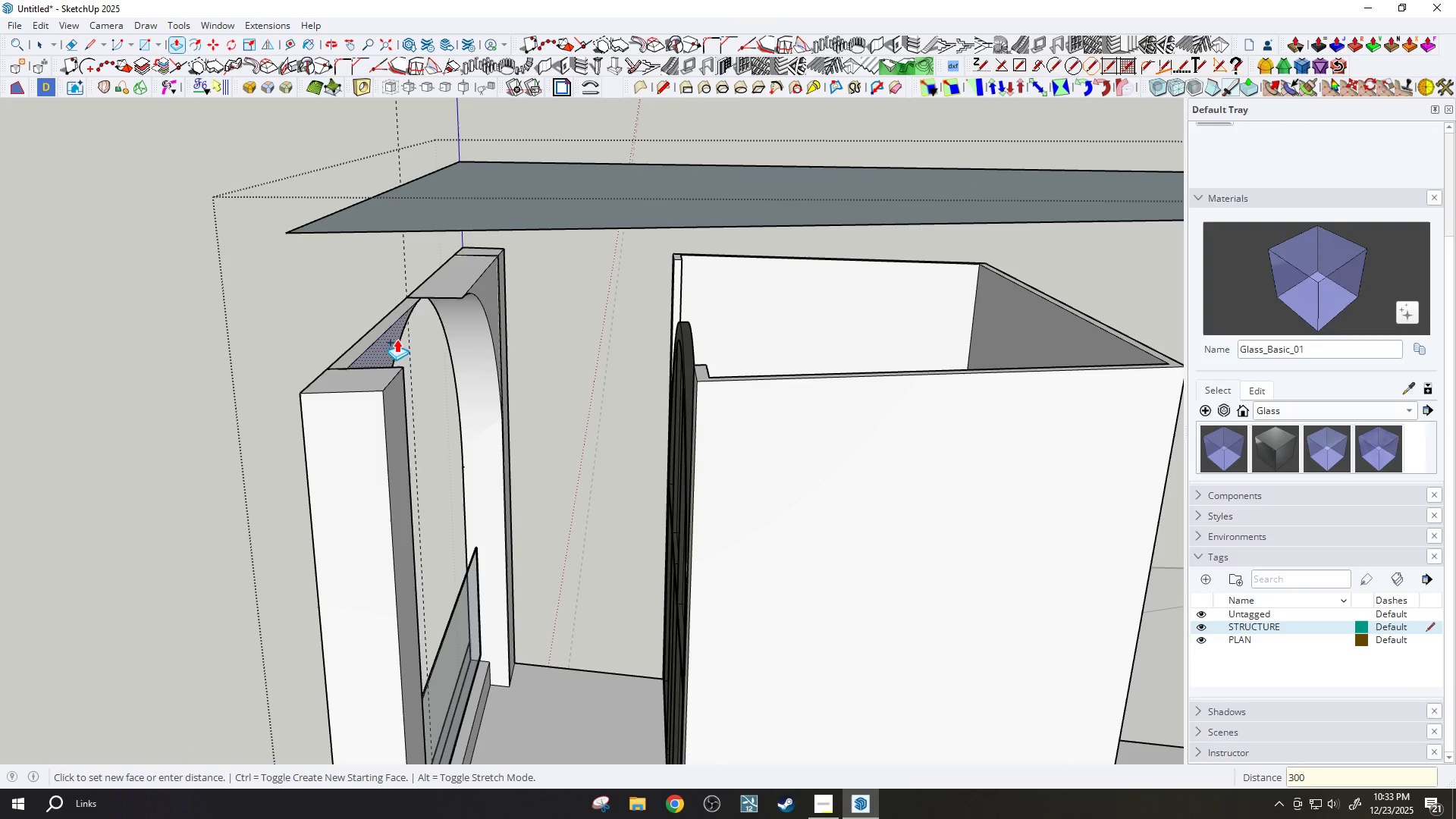 
key(Enter)
 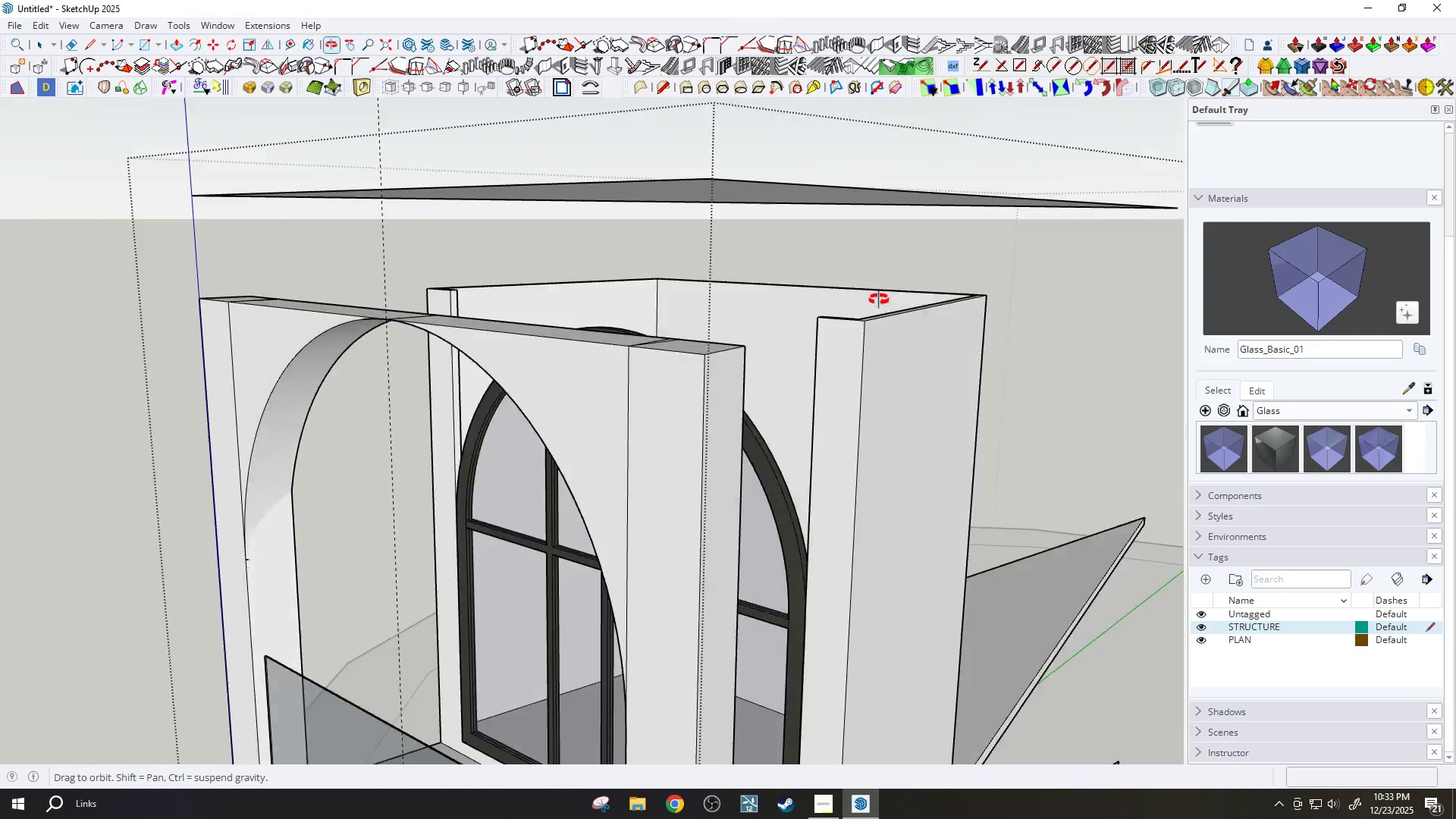 
scroll: coordinate [987, 303], scroll_direction: down, amount: 5.0
 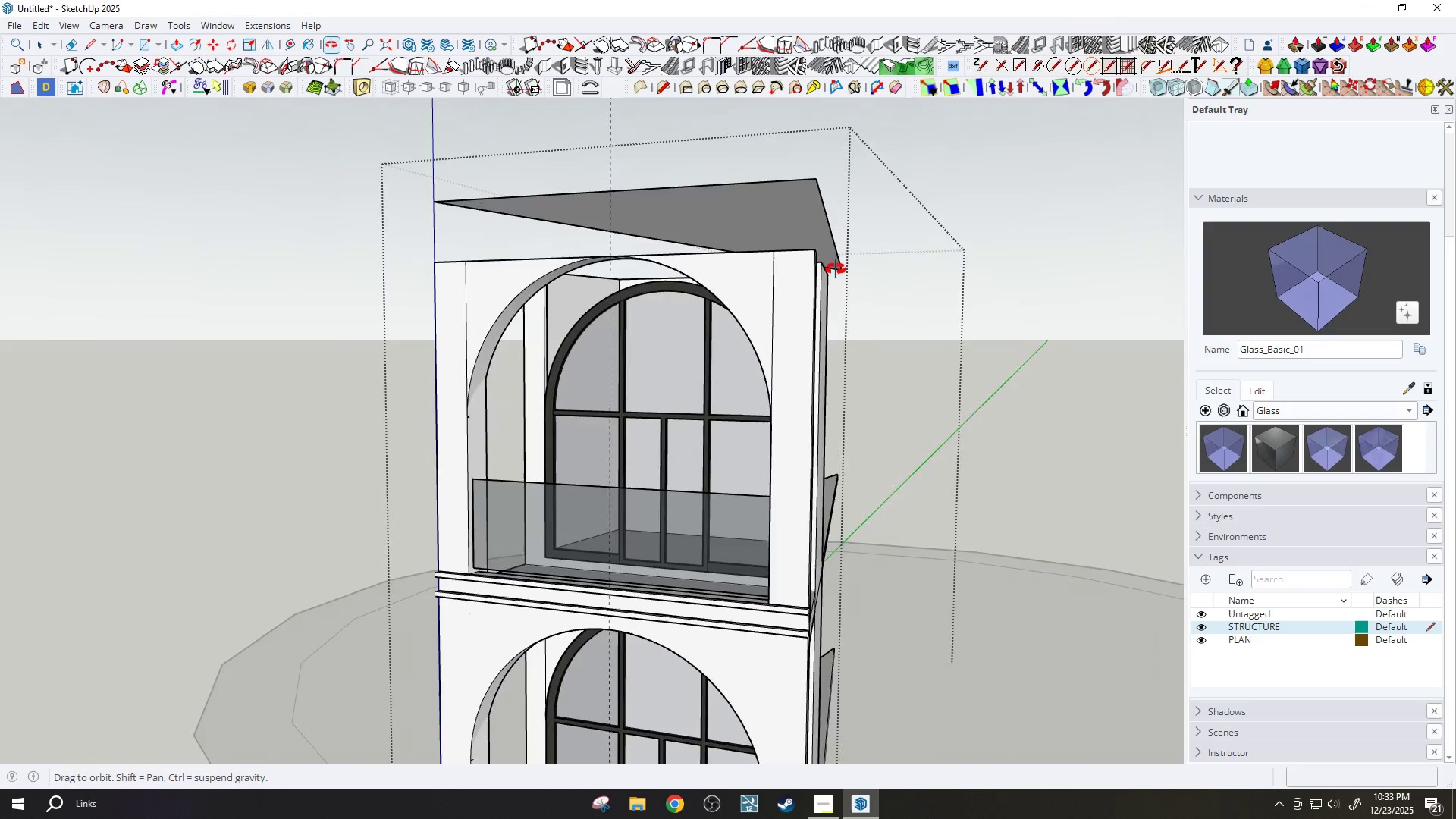 
wait(6.05)
 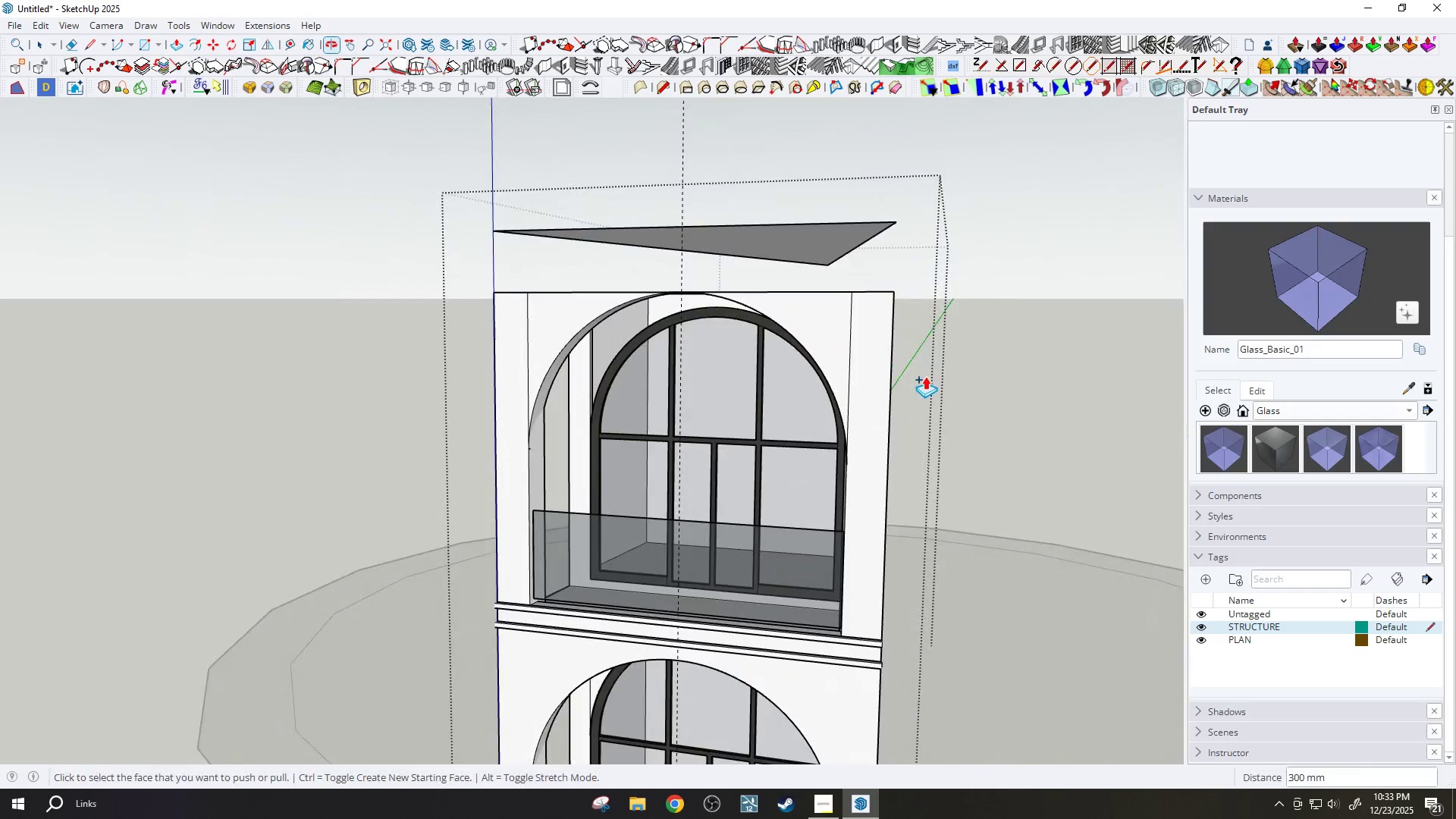 
scroll: coordinate [456, 427], scroll_direction: up, amount: 2.0
 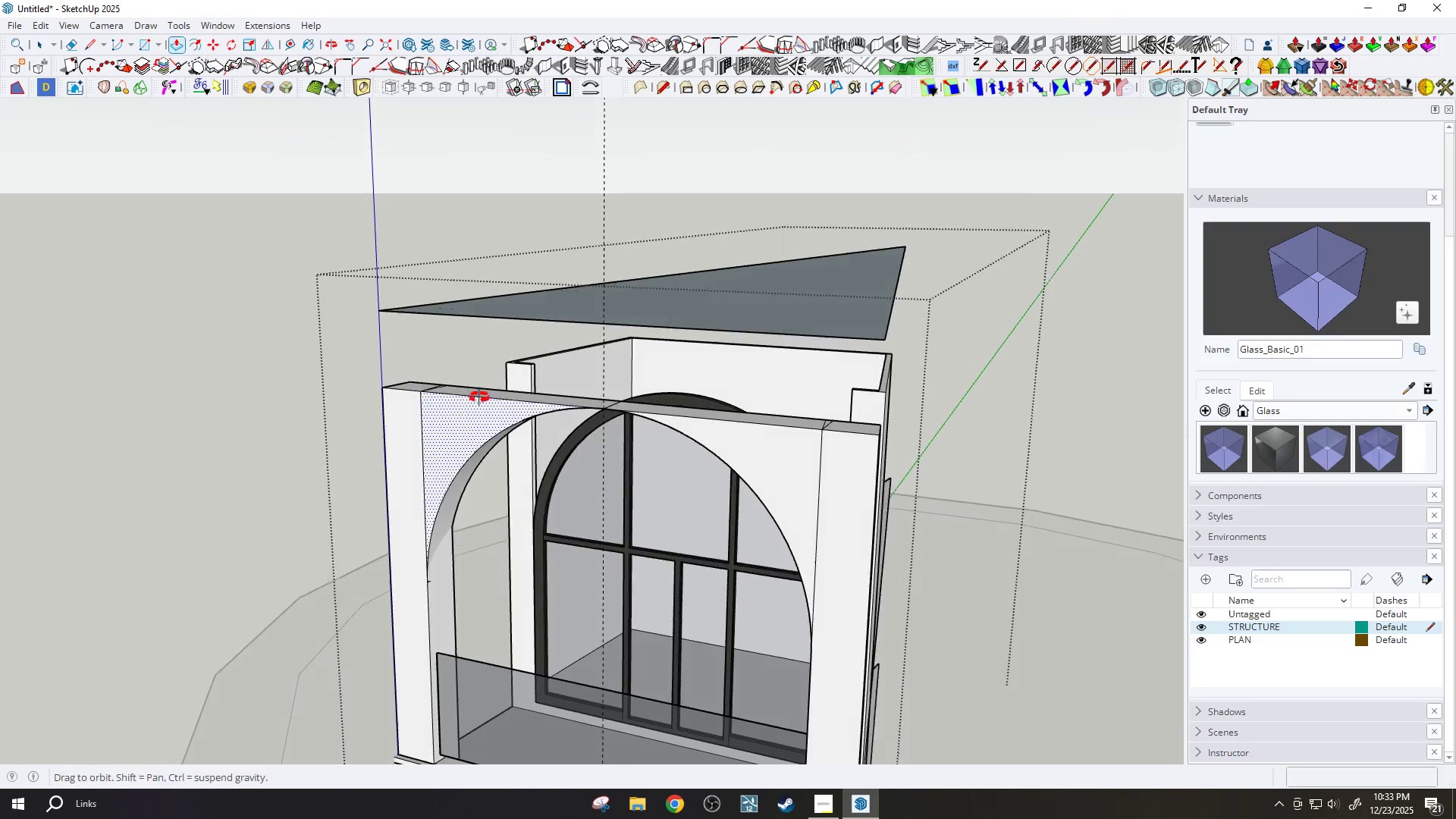 
key(Space)
 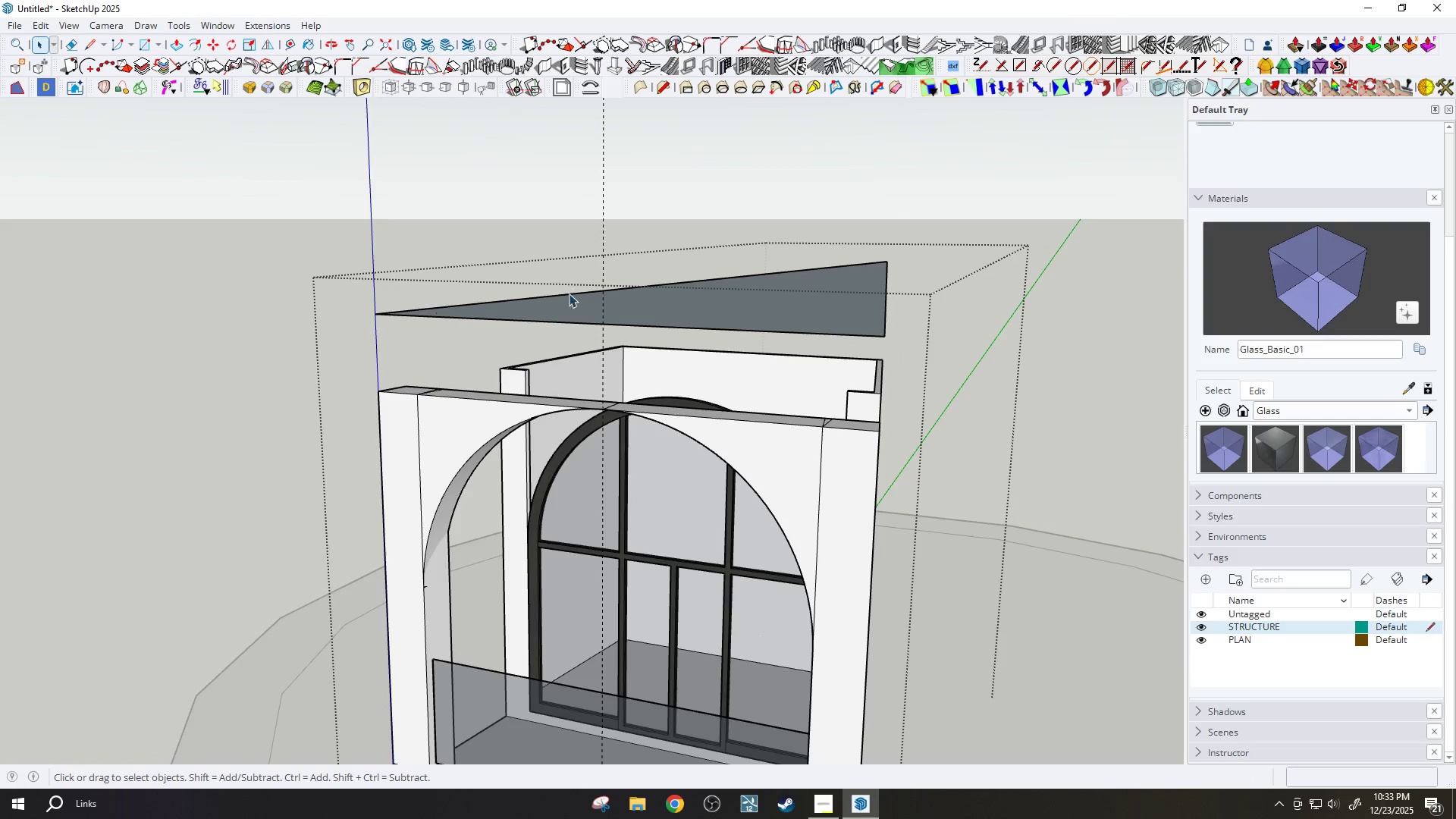 
double_click([571, 306])
 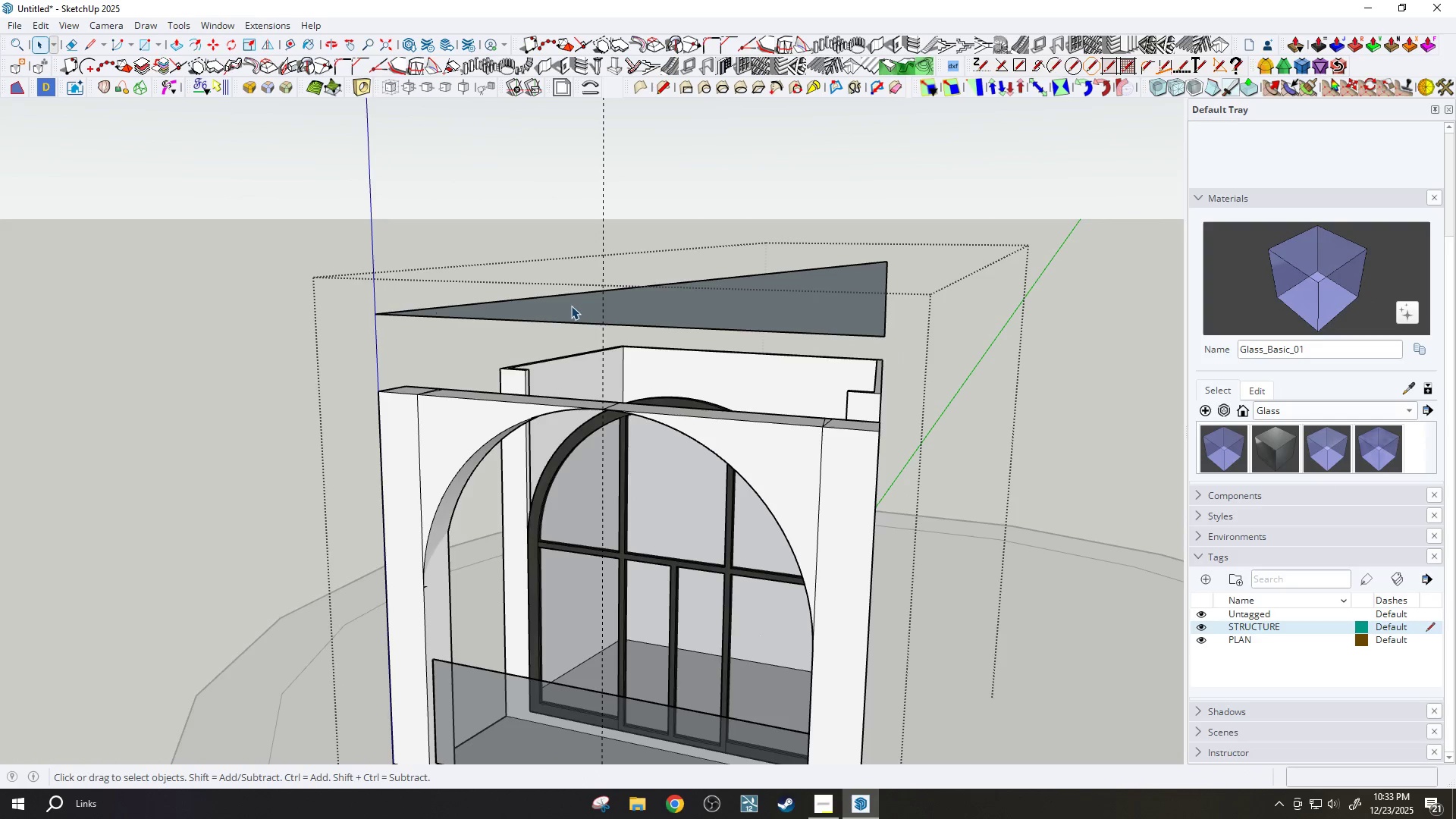 
triple_click([571, 306])
 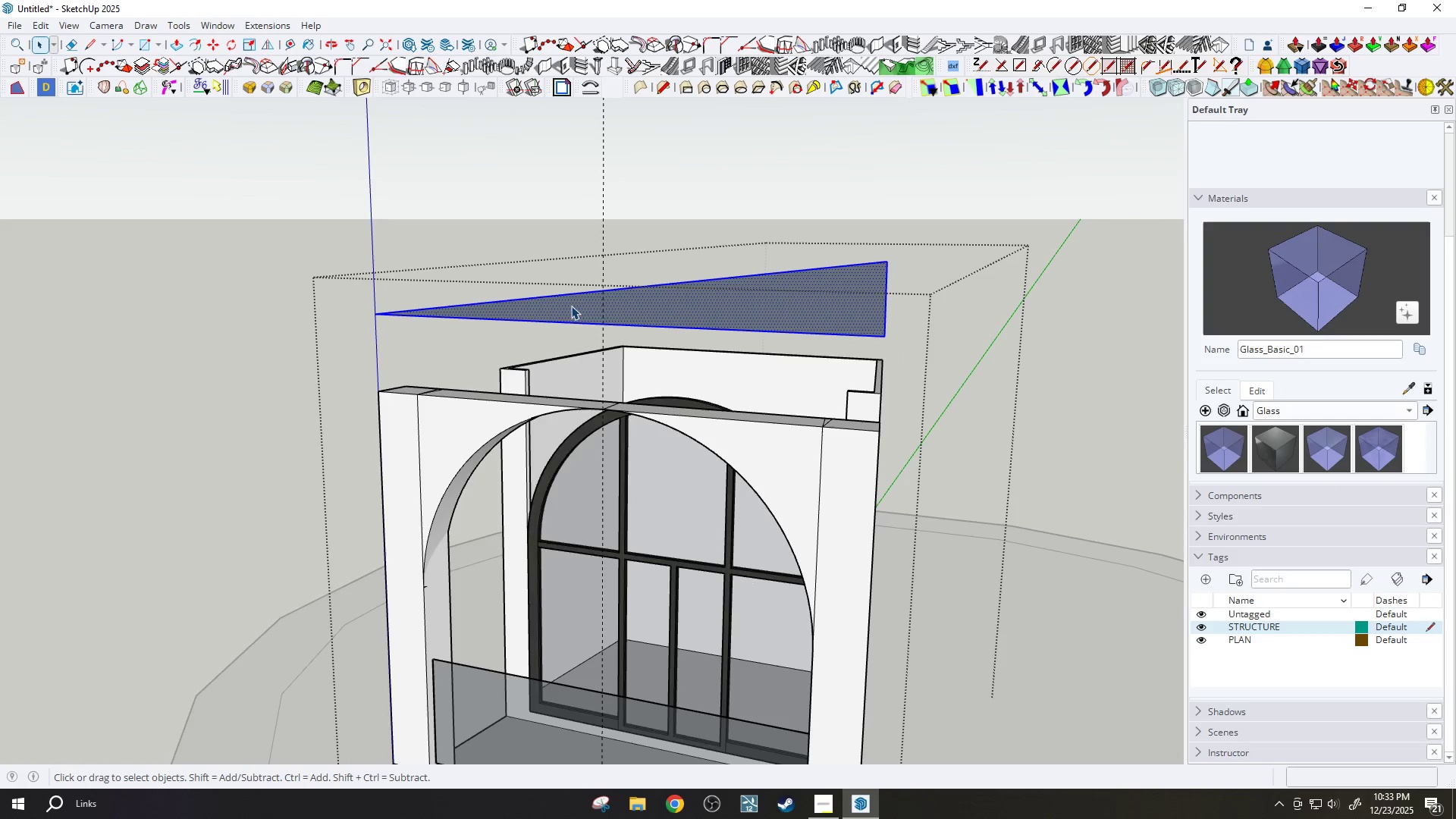 
right_click([571, 306])
 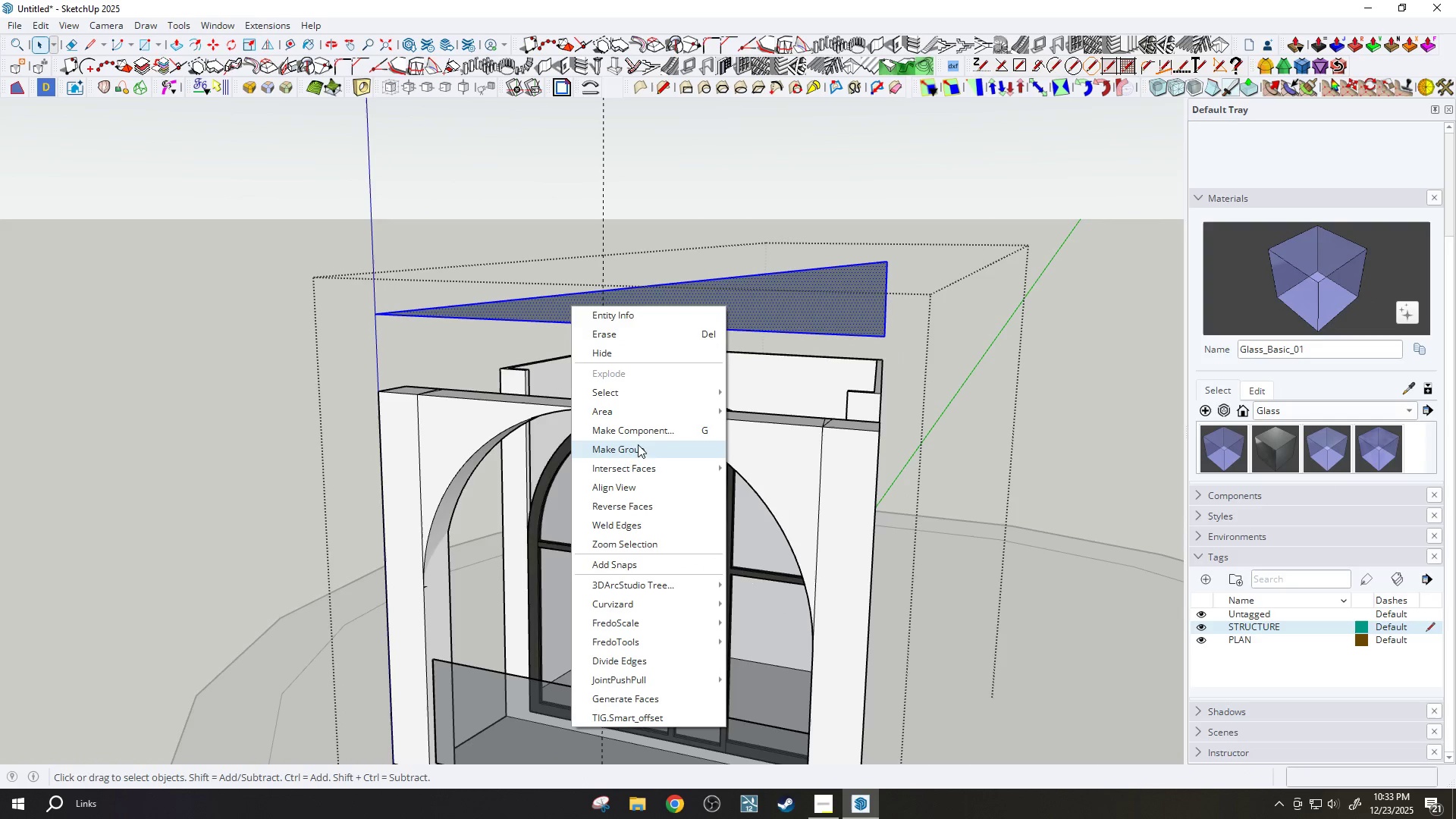 
left_click([636, 450])
 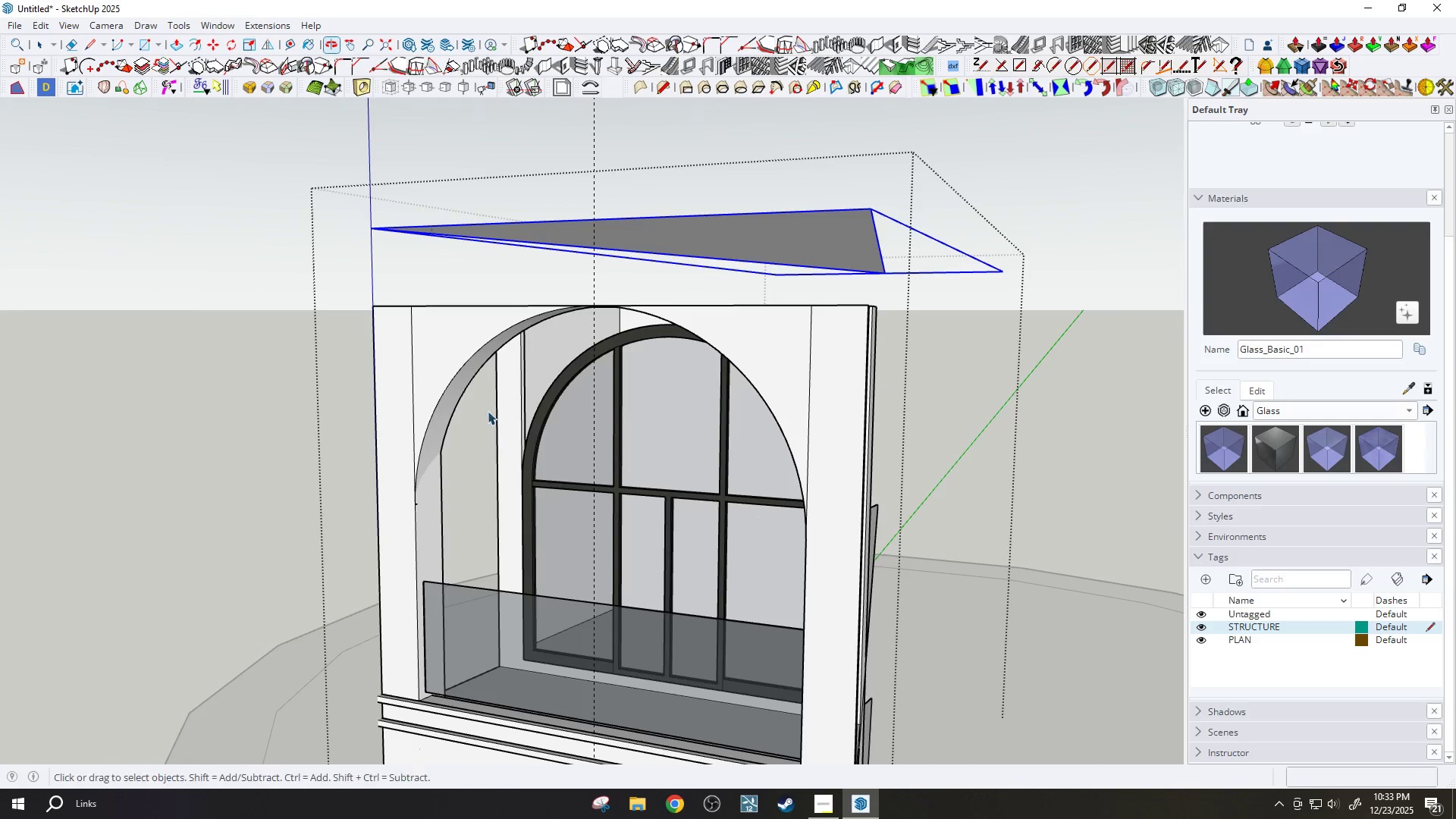 
left_click([425, 353])
 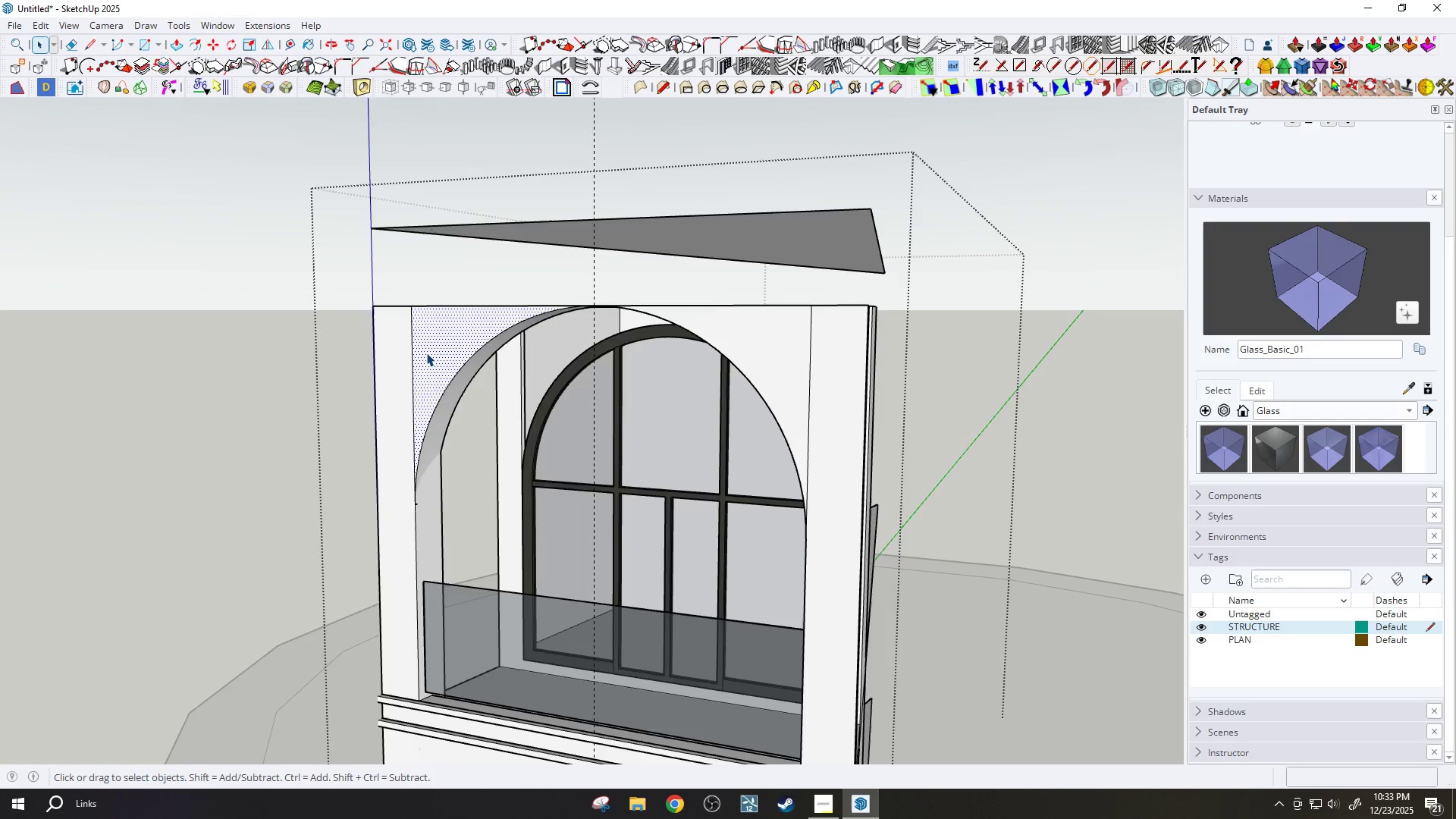 
scroll: coordinate [426, 353], scroll_direction: up, amount: 1.0
 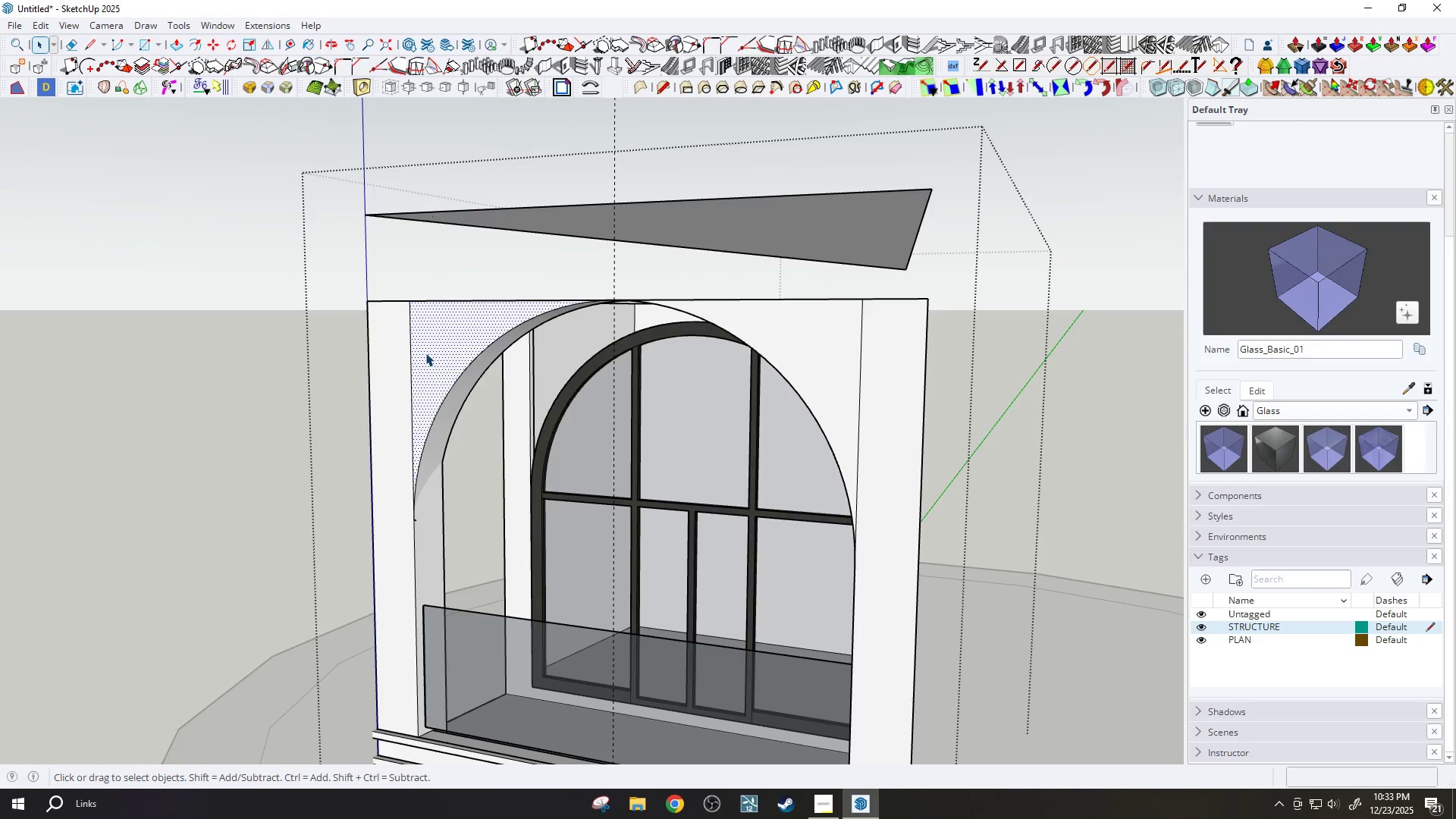 
left_click([430, 365])
 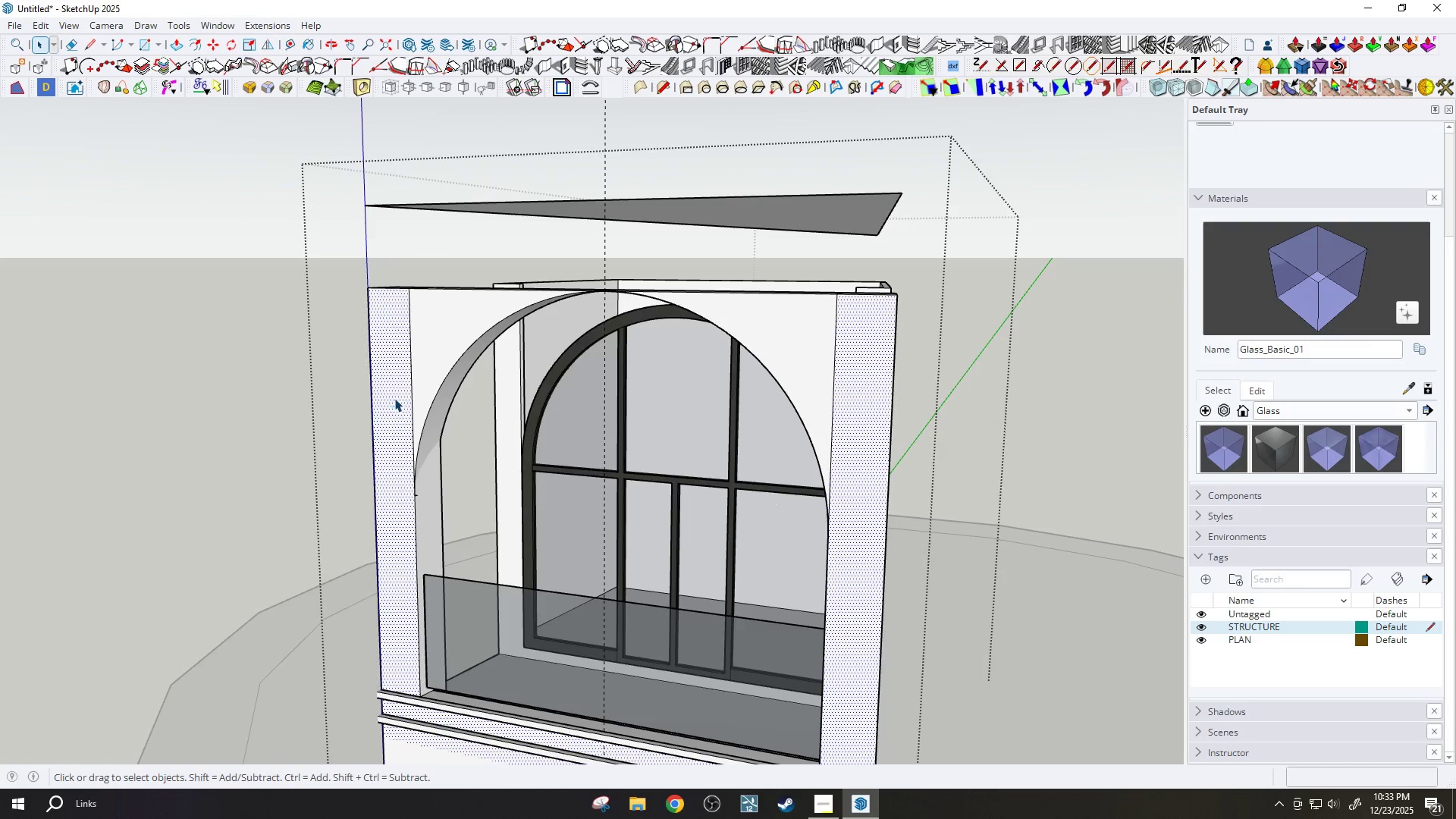 
scroll: coordinate [421, 375], scroll_direction: down, amount: 1.0
 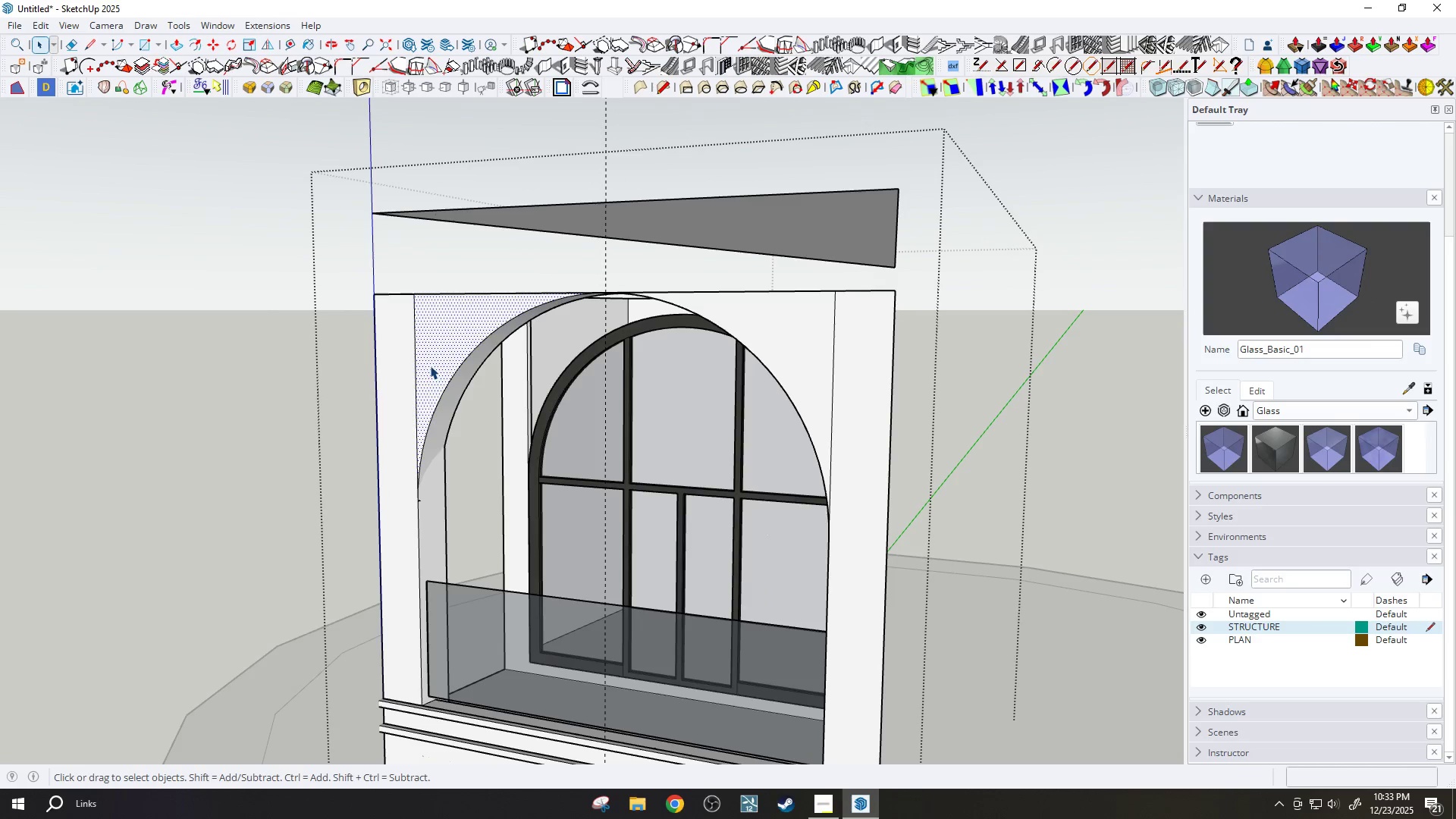 
key(E)
 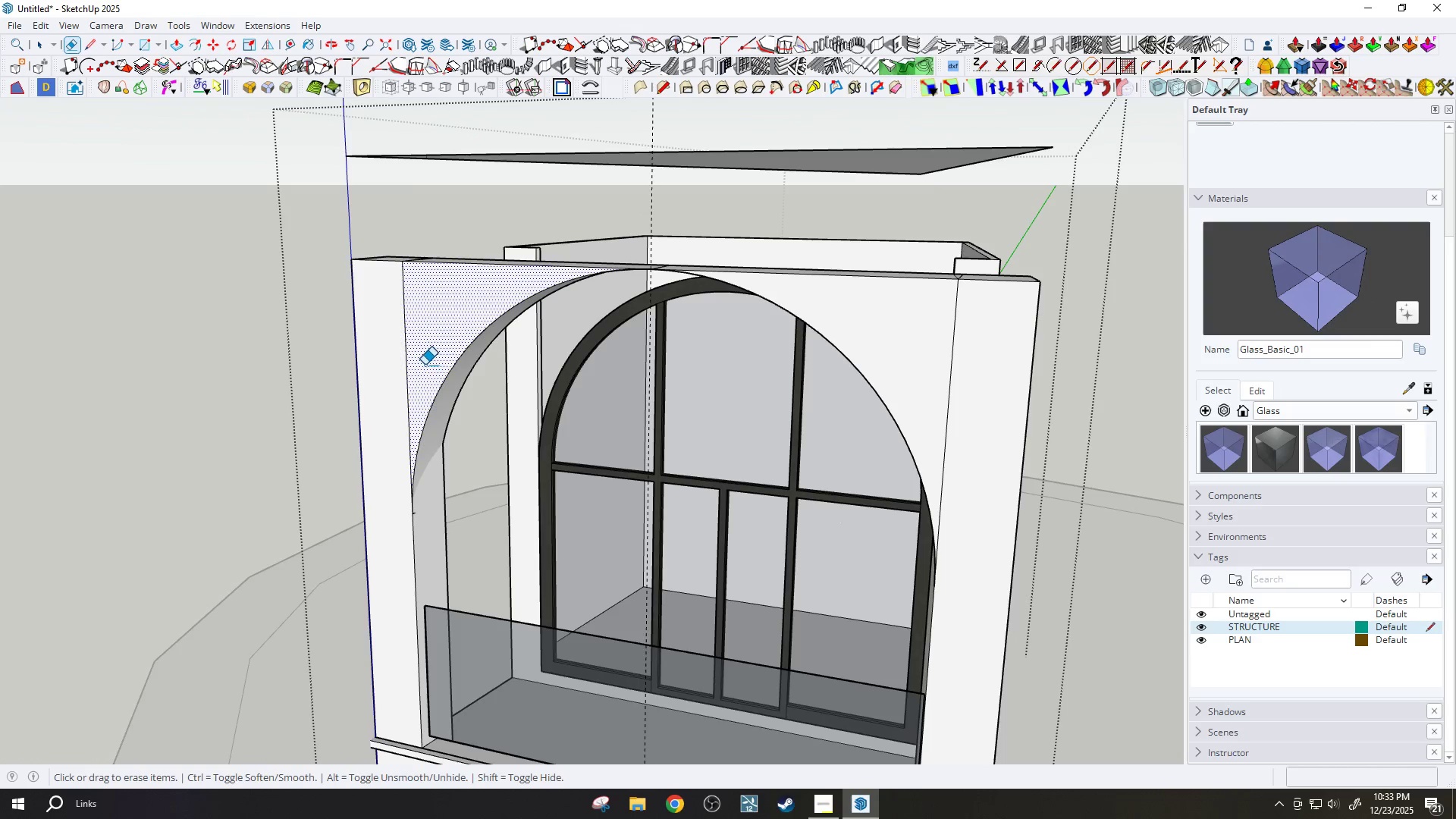 
scroll: coordinate [428, 365], scroll_direction: up, amount: 2.0
 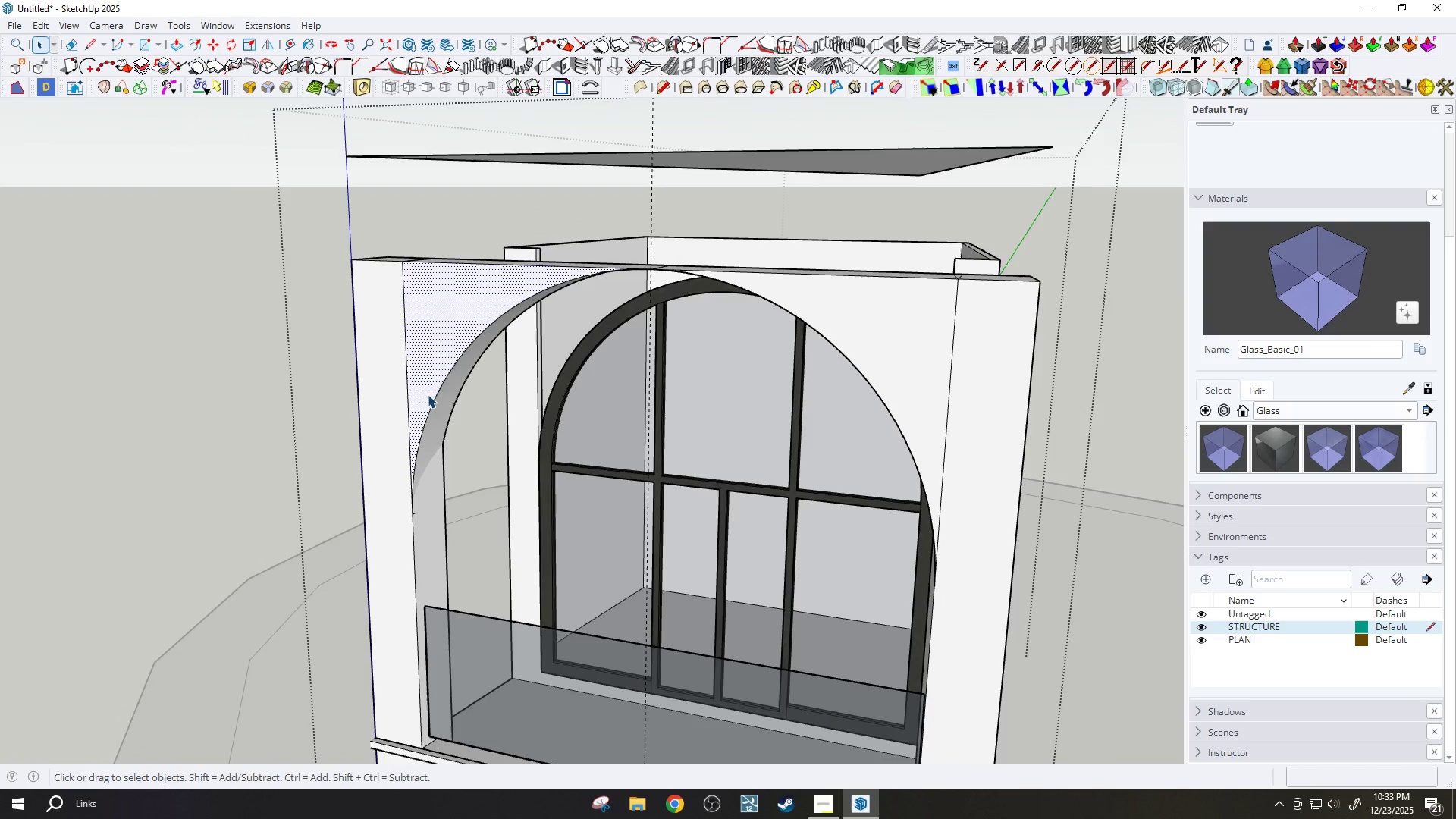 
hold_key(key=ShiftLeft, duration=1.12)
left_click_drag(start_coordinate=[418, 353], to_coordinate=[399, 350])
 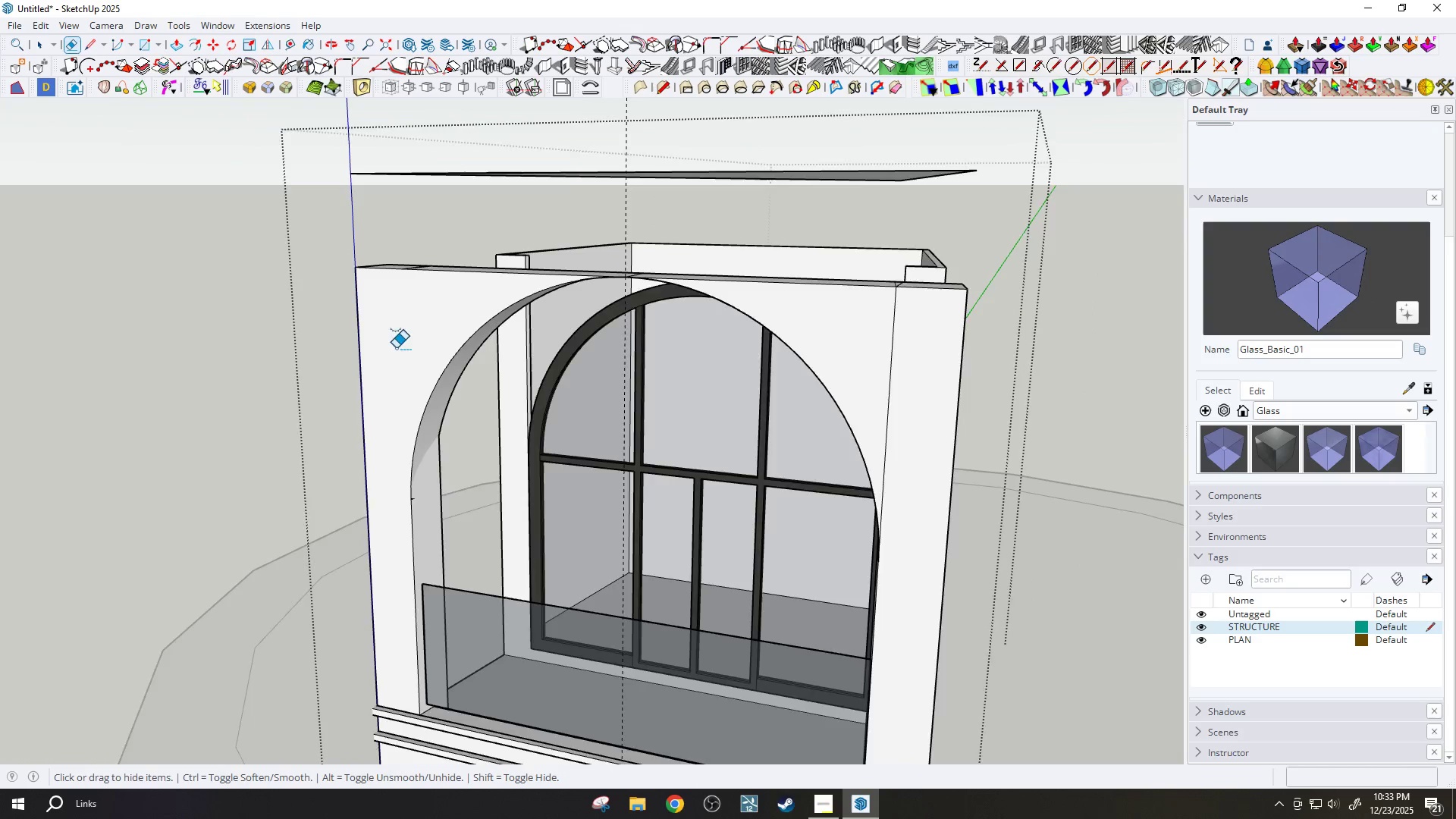 
hold_key(key=ShiftLeft, duration=0.88)
 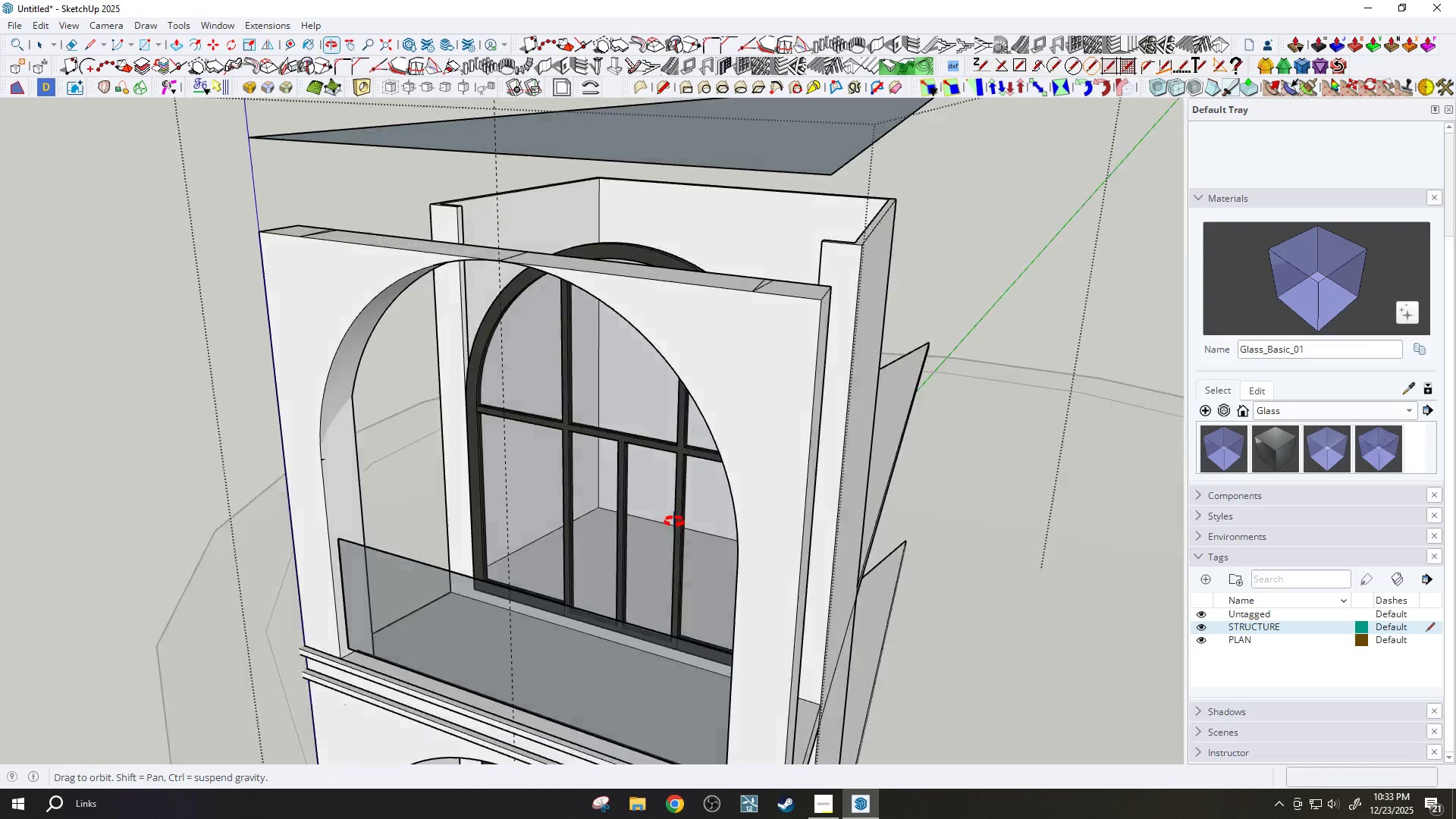 
scroll: coordinate [880, 363], scroll_direction: down, amount: 1.0
 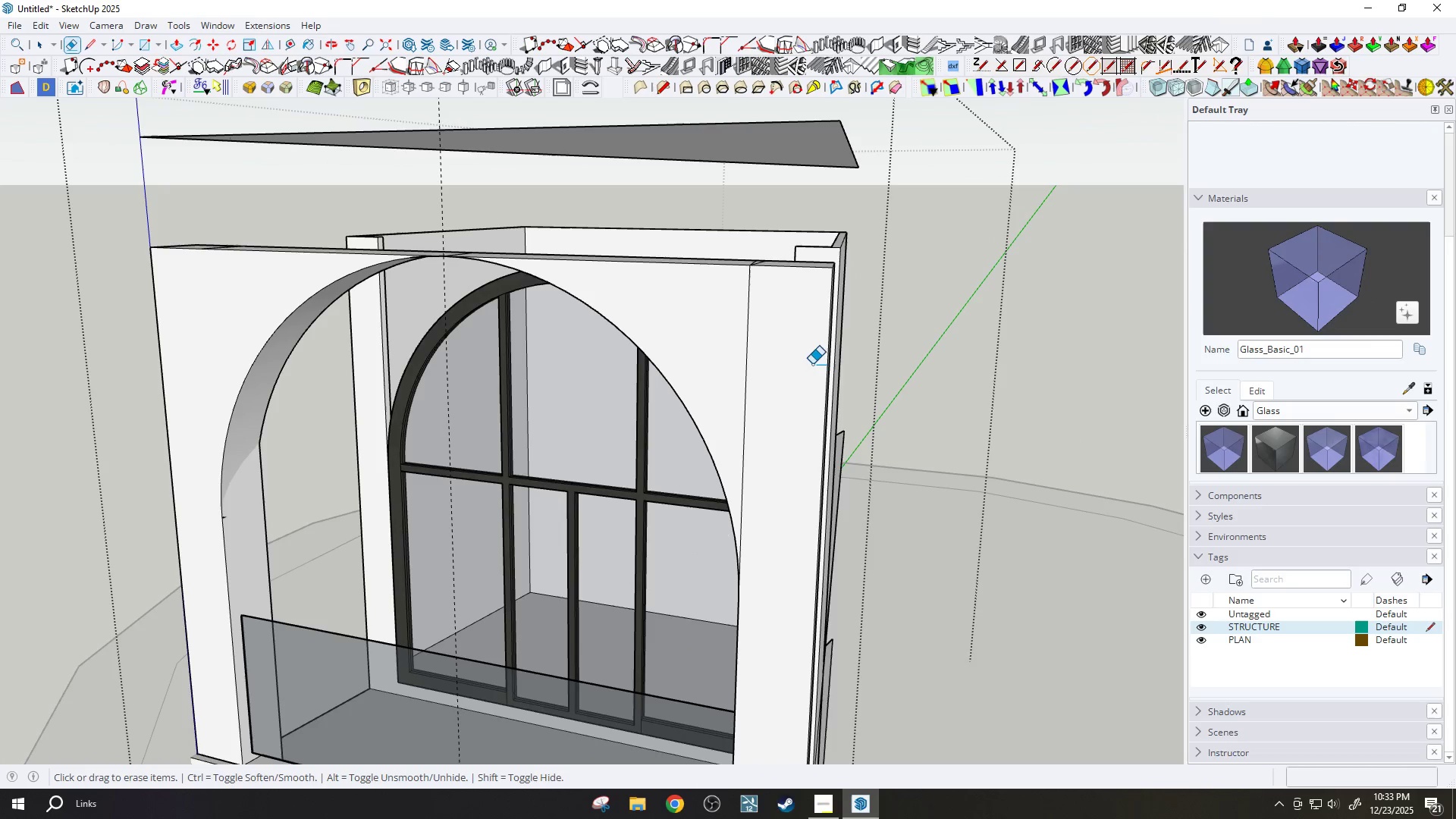 
left_click_drag(start_coordinate=[755, 359], to_coordinate=[731, 353])
 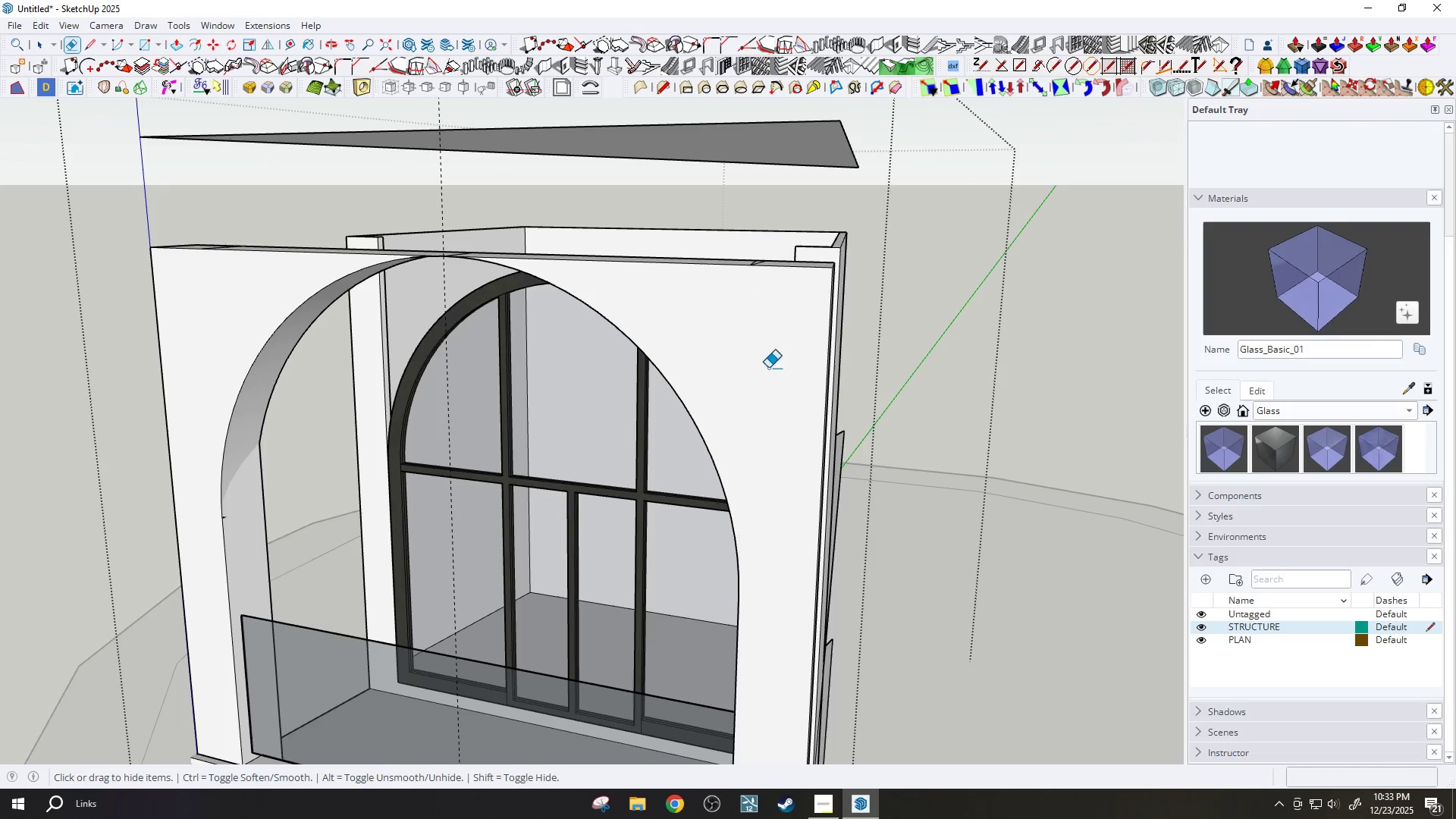 
hold_key(key=ShiftLeft, duration=1.94)
scroll: coordinate [795, 418], scroll_direction: down, amount: 2.0
 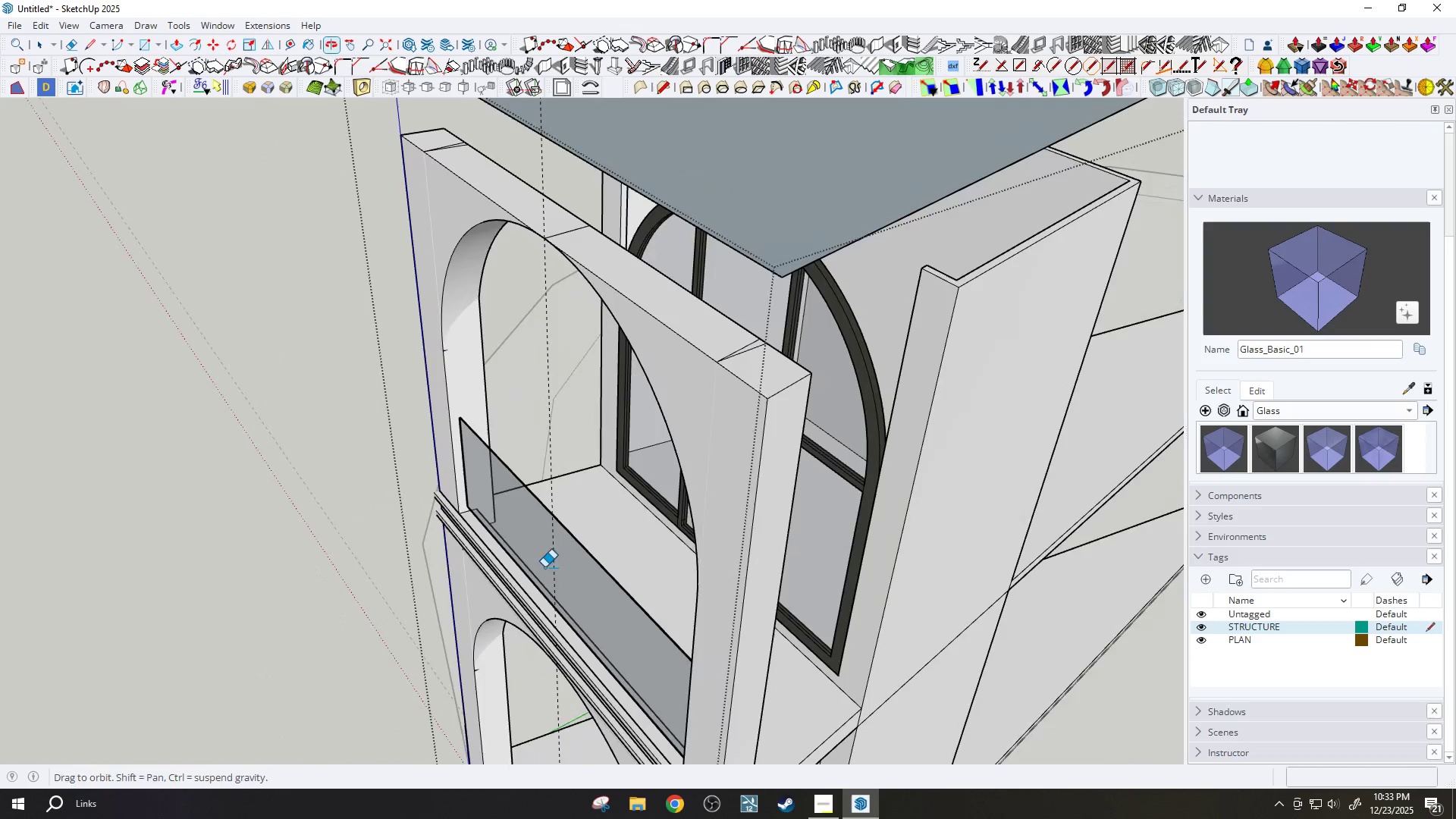 
left_click_drag(start_coordinate=[752, 360], to_coordinate=[737, 344])
 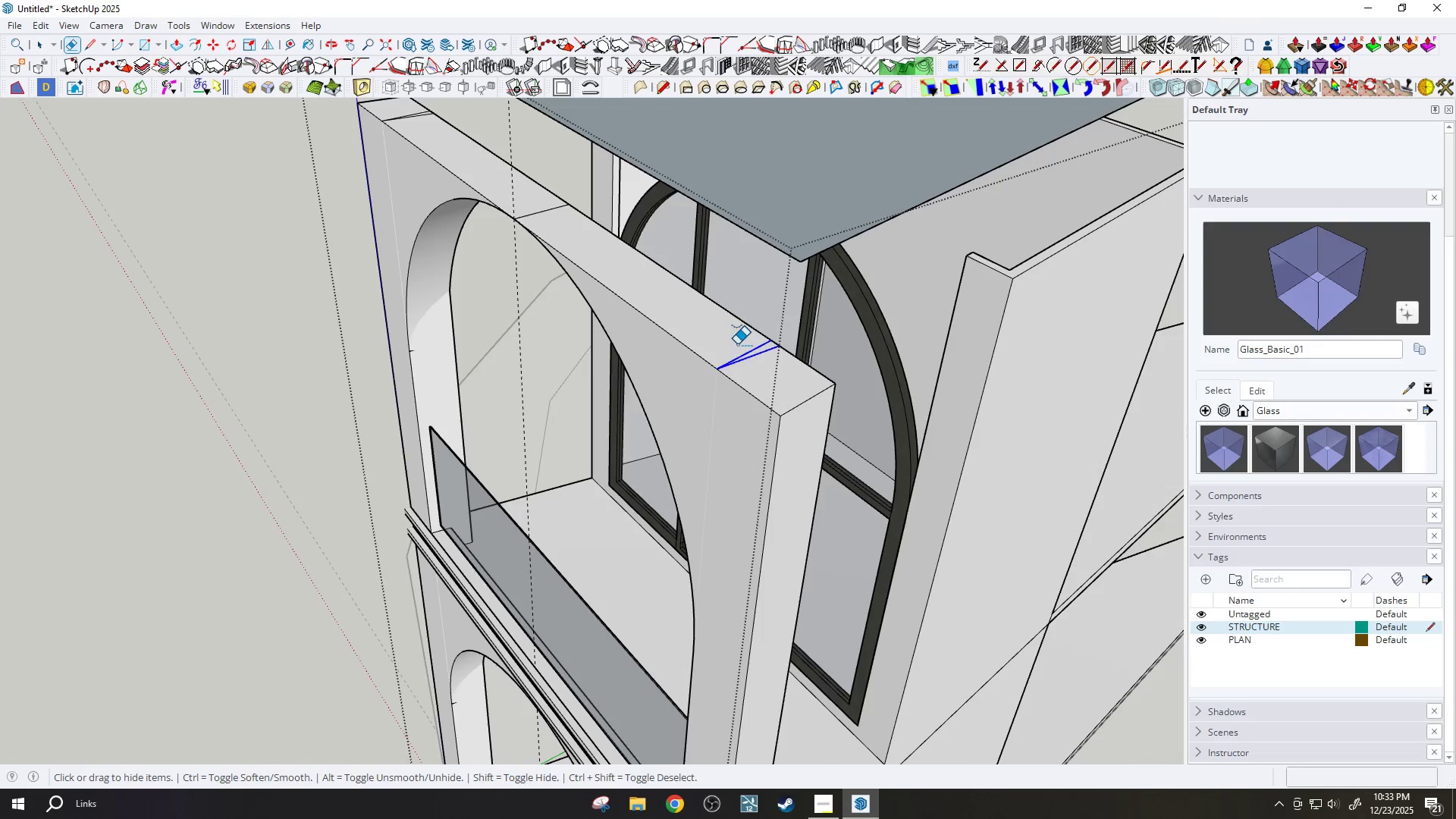 
scroll: coordinate [712, 334], scroll_direction: up, amount: 2.0
 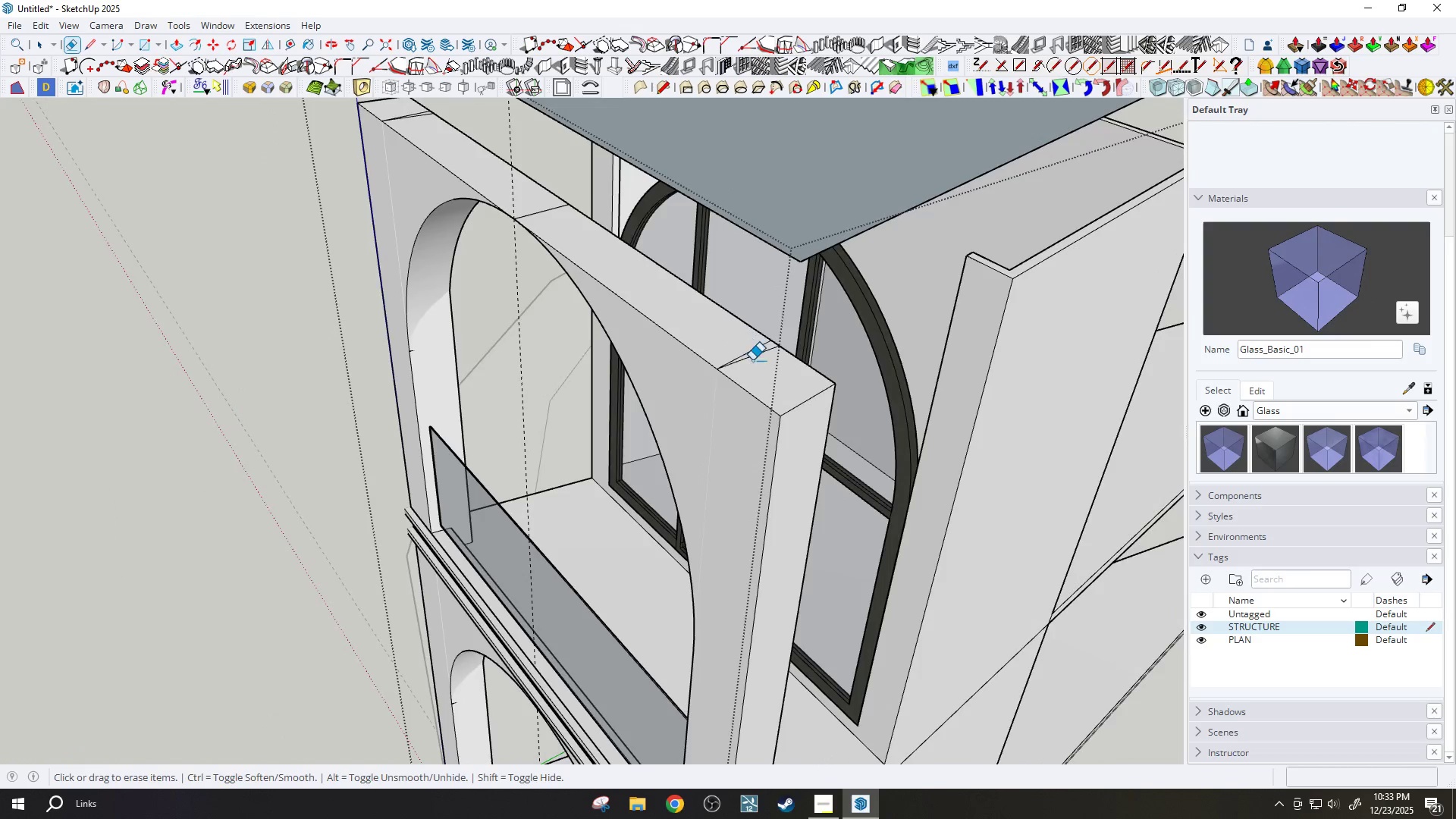 
key(Shift+ShiftLeft)
 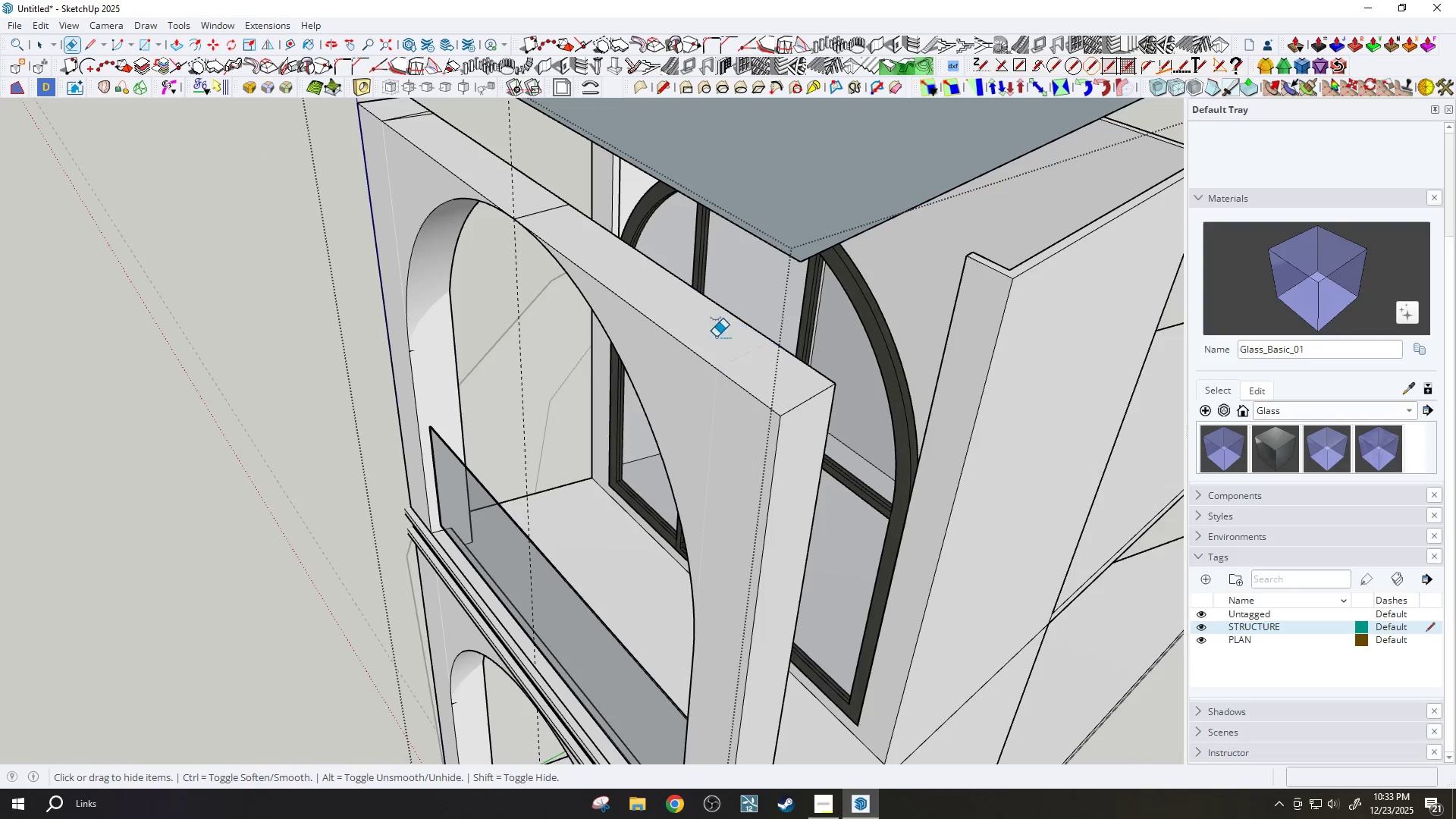 
key(Shift+ShiftLeft)
 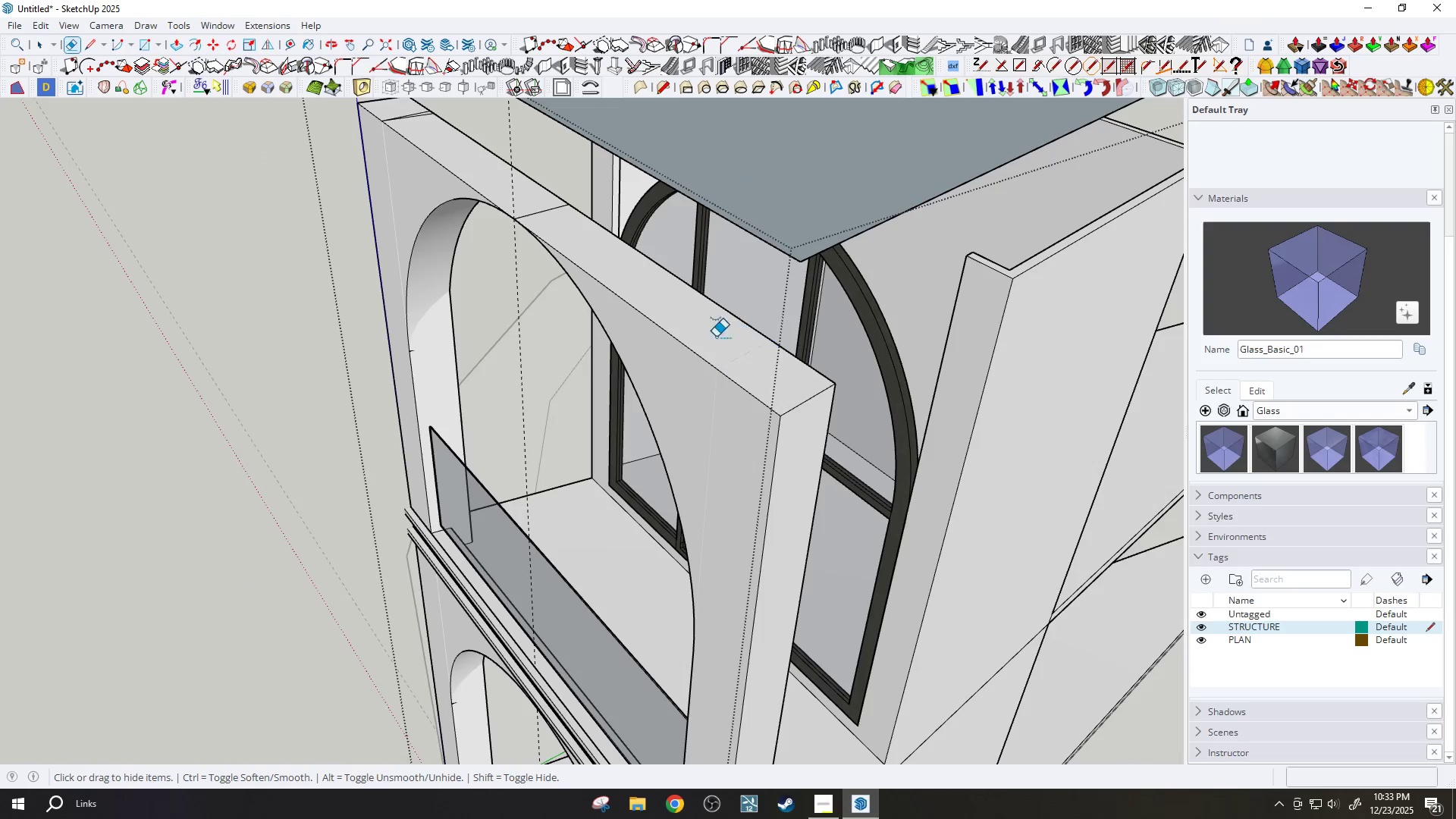 
key(Shift+ShiftLeft)
 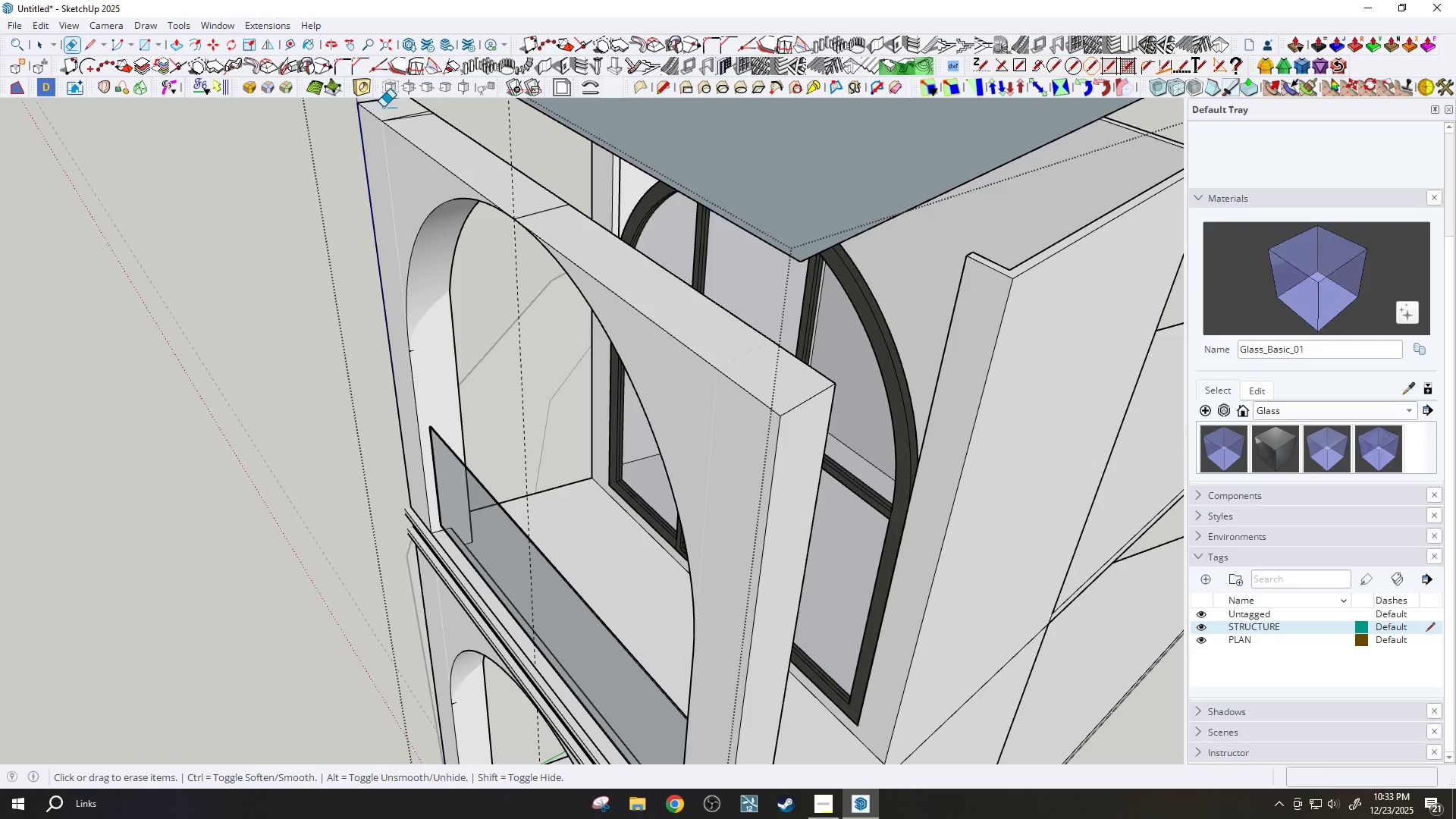 
hold_key(key=ShiftLeft, duration=0.52)
left_click_drag(start_coordinate=[405, 115], to_coordinate=[422, 122])
 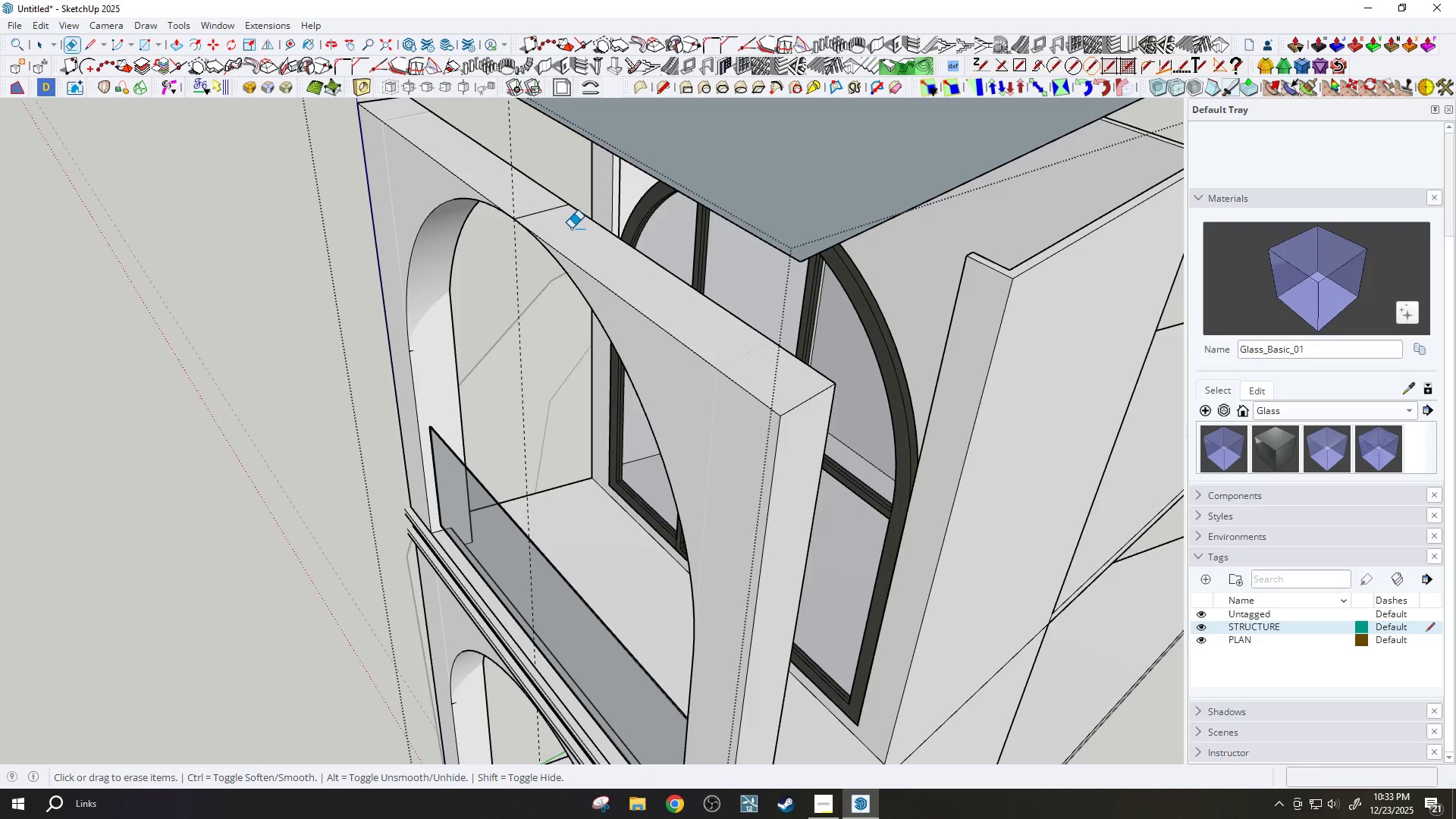 
hold_key(key=ShiftLeft, duration=0.52)
left_click_drag(start_coordinate=[550, 216], to_coordinate=[533, 206])
 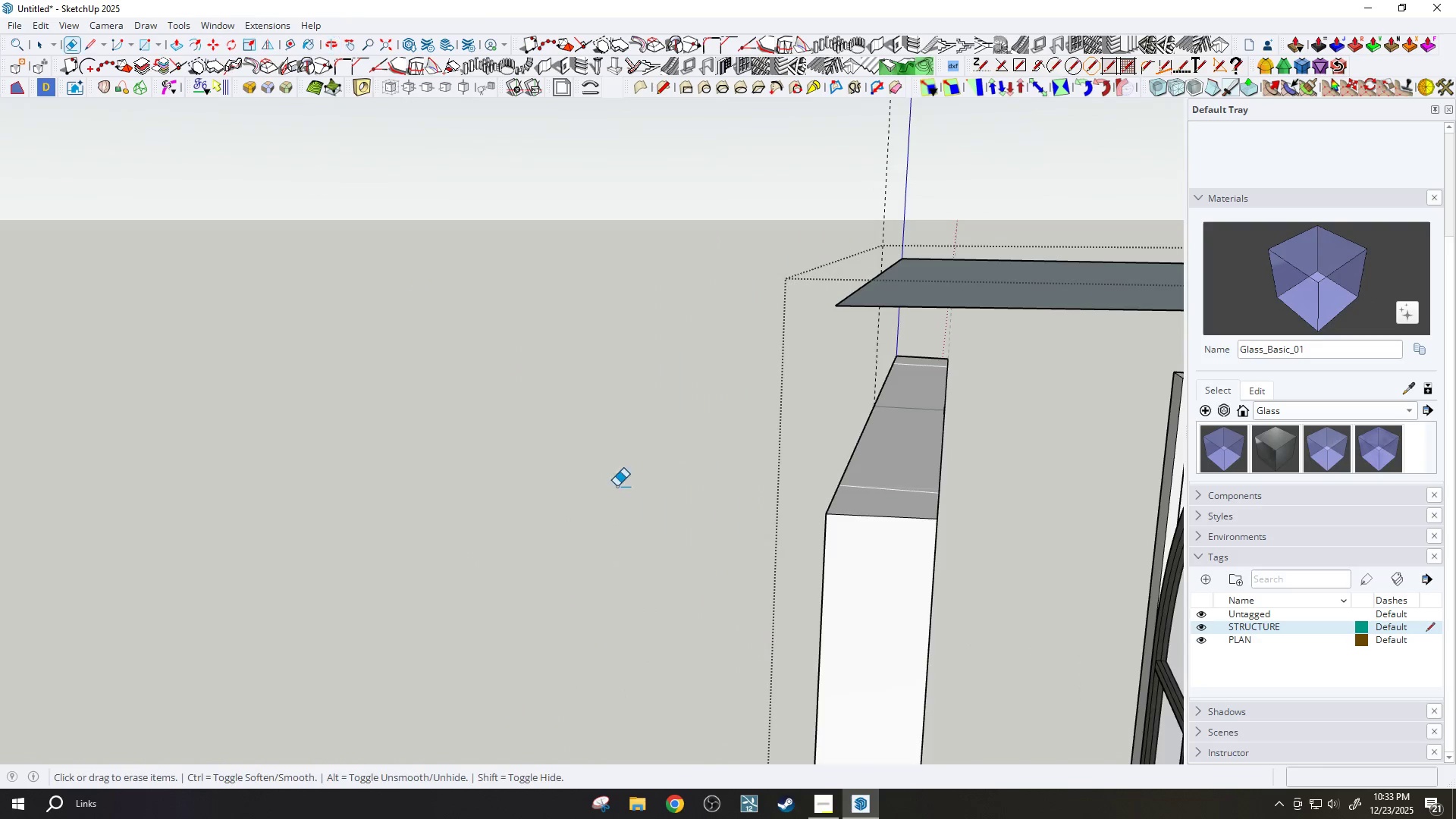 
scroll: coordinate [821, 491], scroll_direction: down, amount: 2.0
 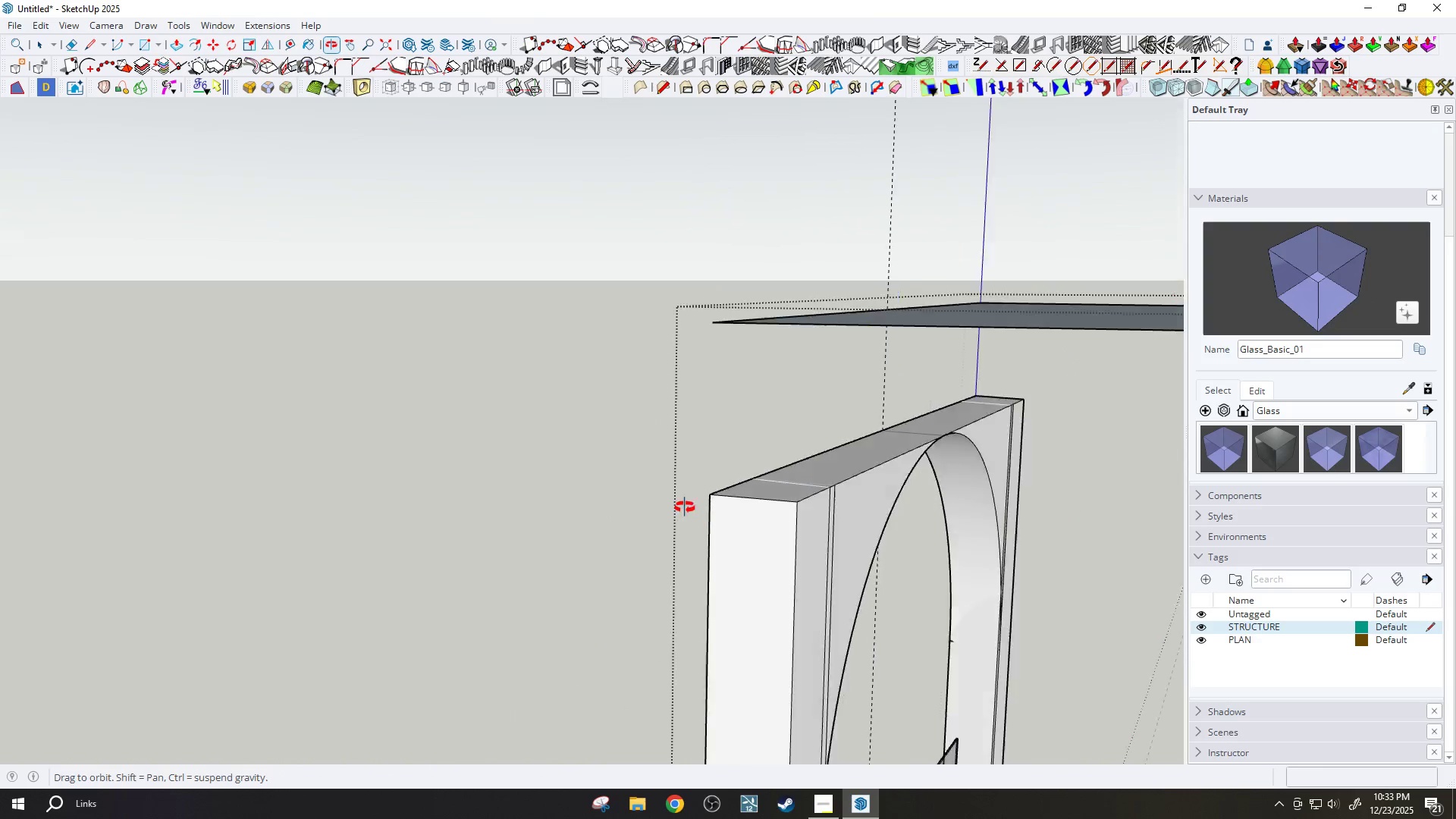 
hold_key(key=ShiftLeft, duration=0.41)
left_click_drag(start_coordinate=[655, 482], to_coordinate=[597, 467])
 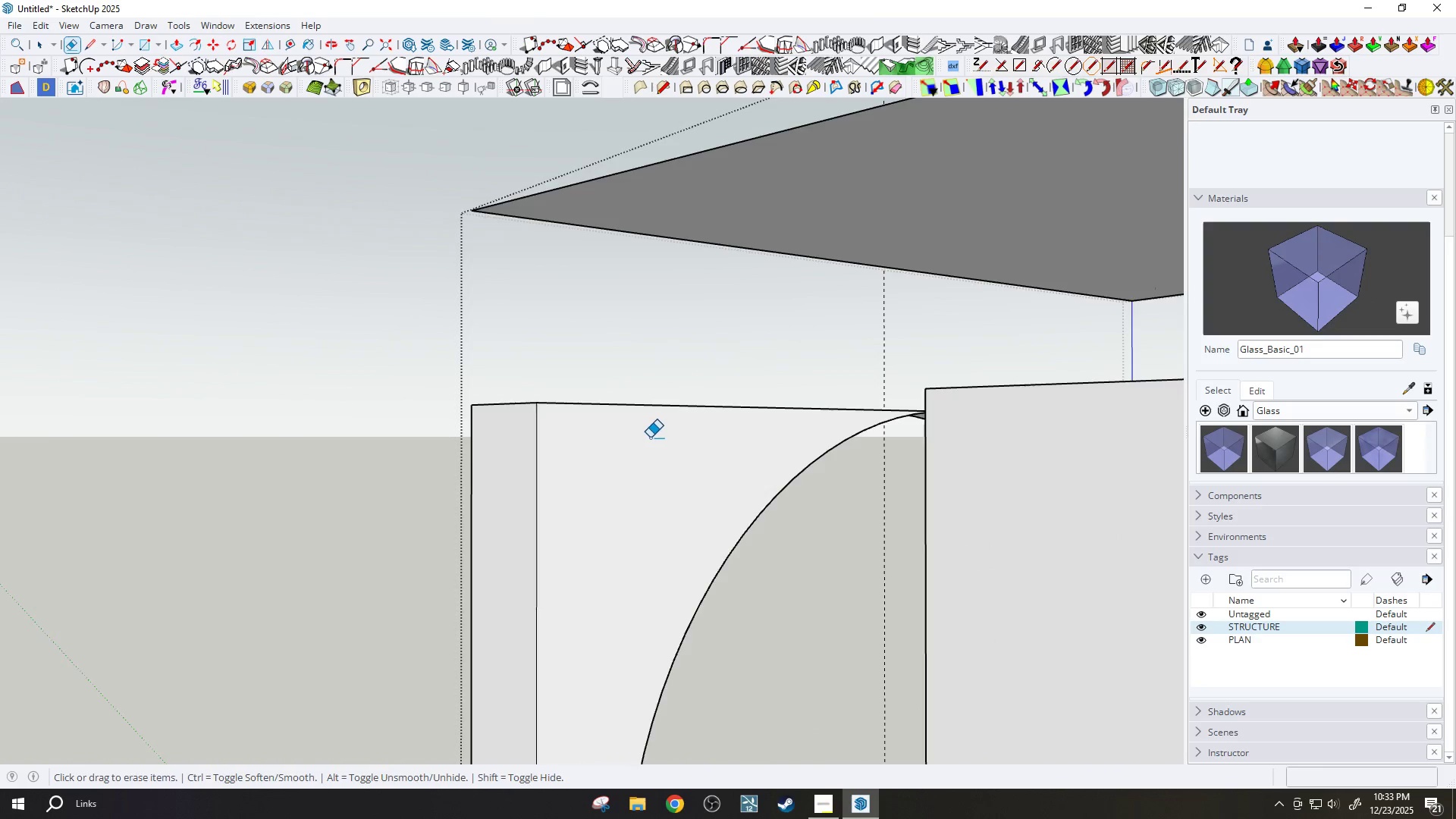 
scroll: coordinate [661, 490], scroll_direction: up, amount: 1.0
 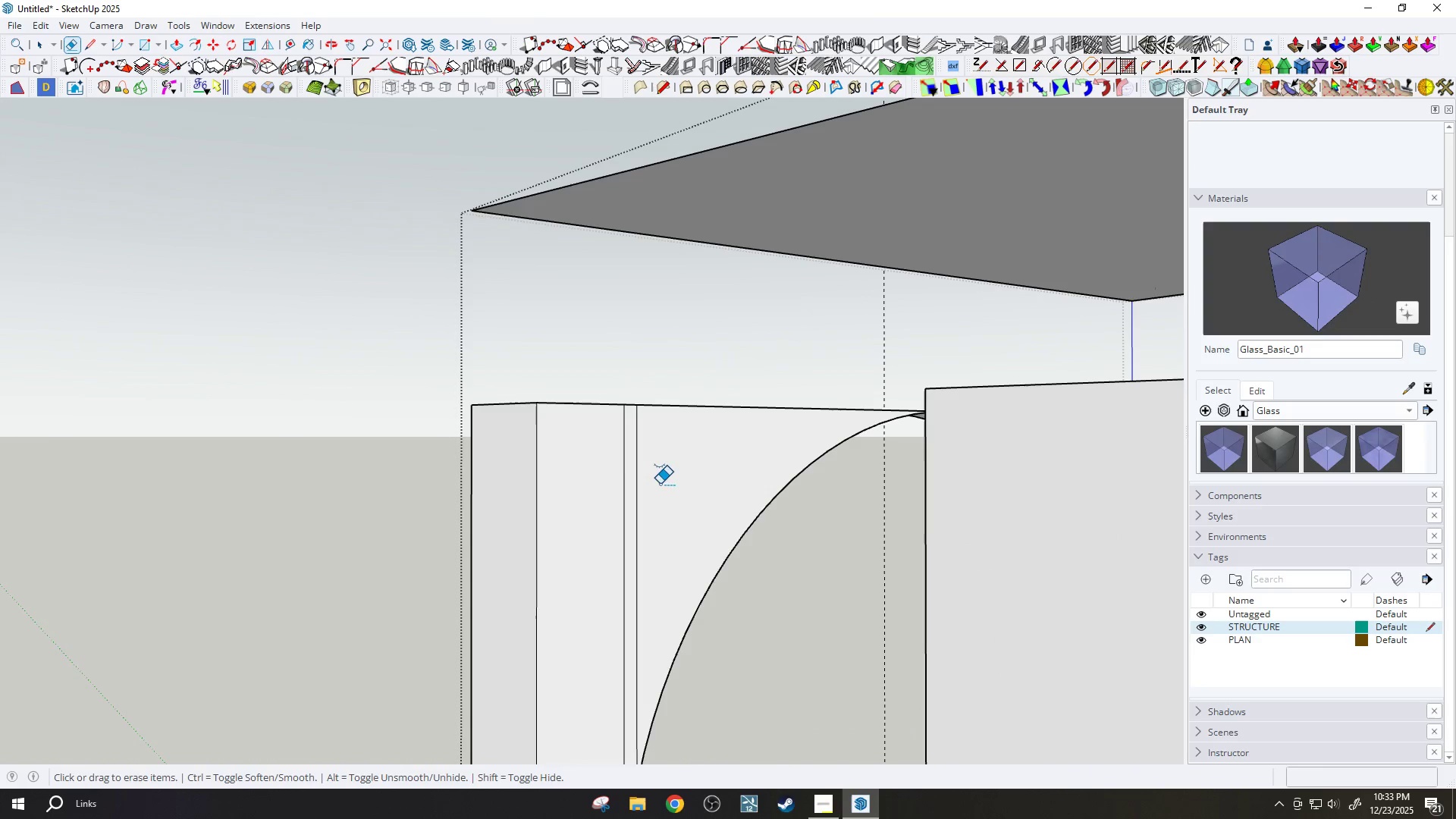 
hold_key(key=ShiftLeft, duration=0.53)
 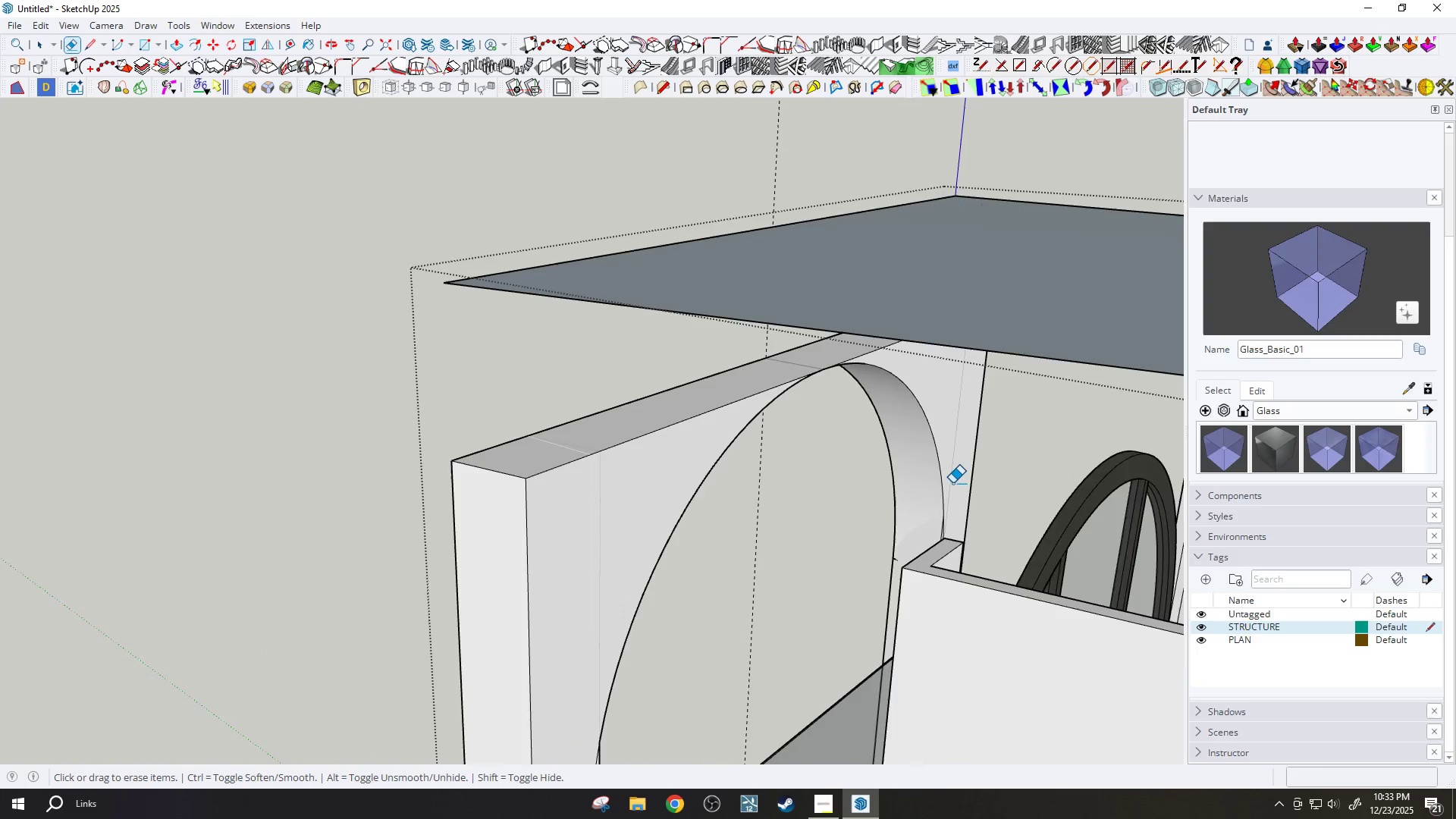 
scroll: coordinate [1006, 482], scroll_direction: down, amount: 1.0
 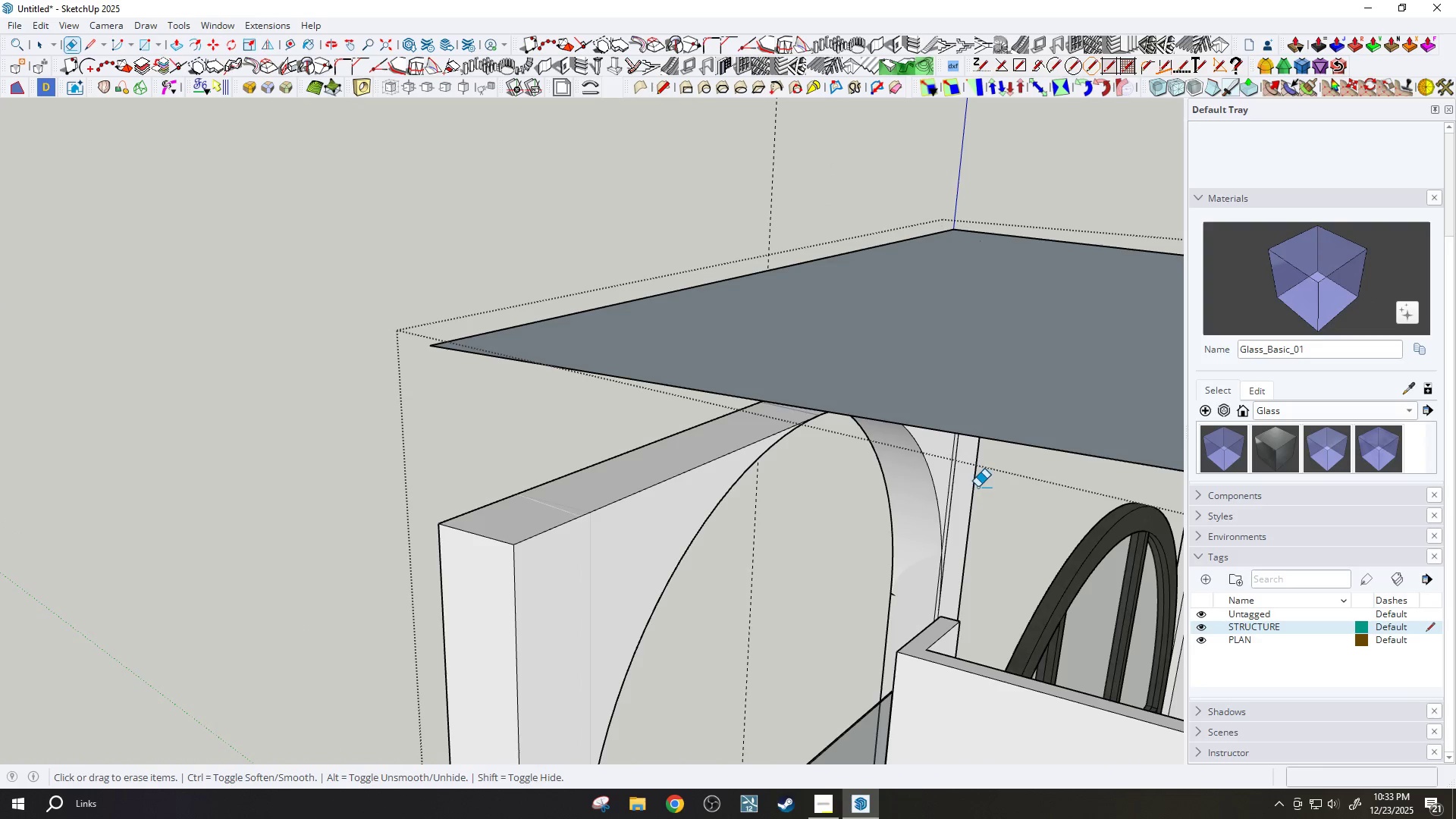 
left_click_drag(start_coordinate=[959, 483], to_coordinate=[937, 474])
 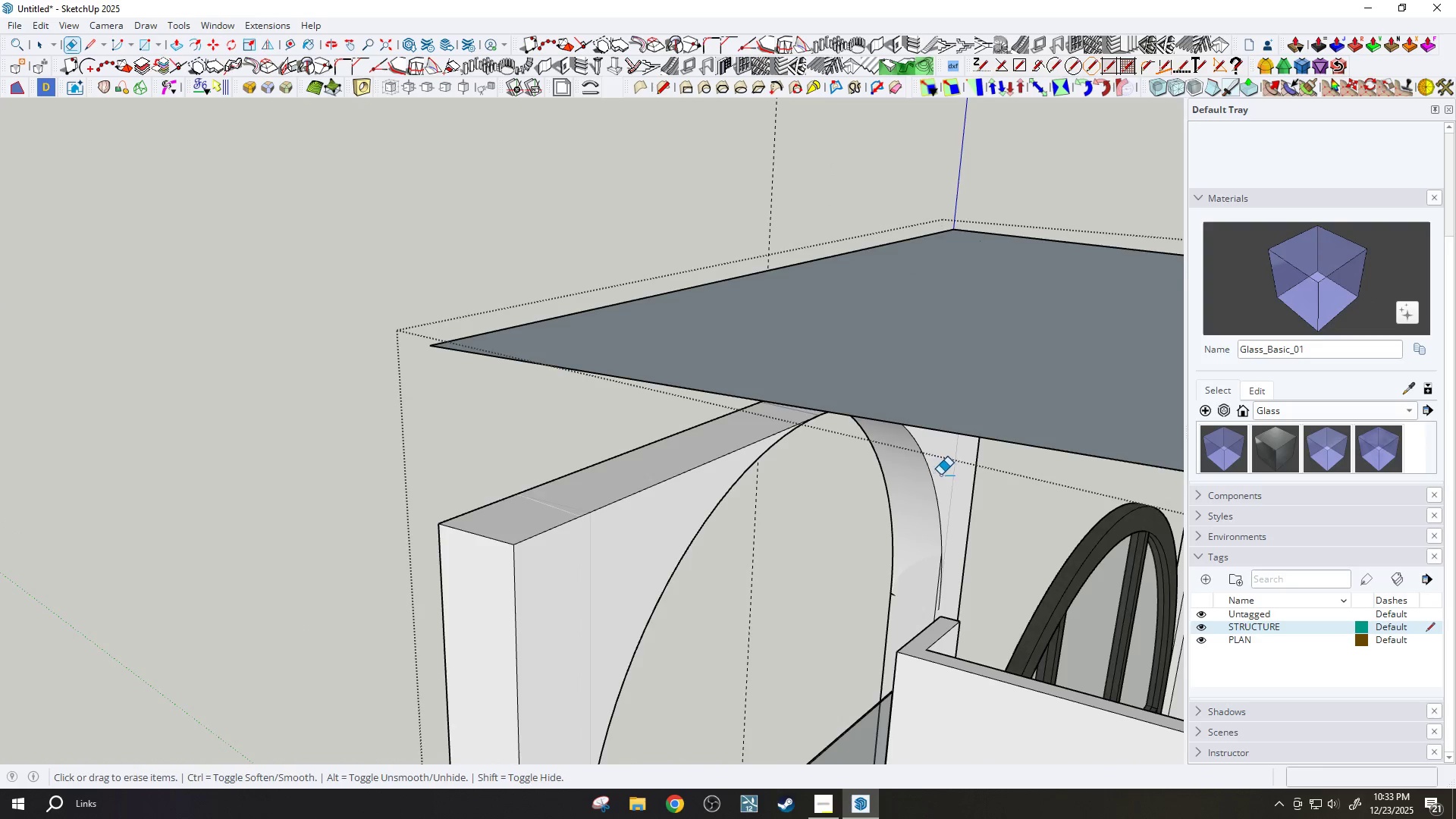 
hold_key(key=ShiftLeft, duration=0.78)
 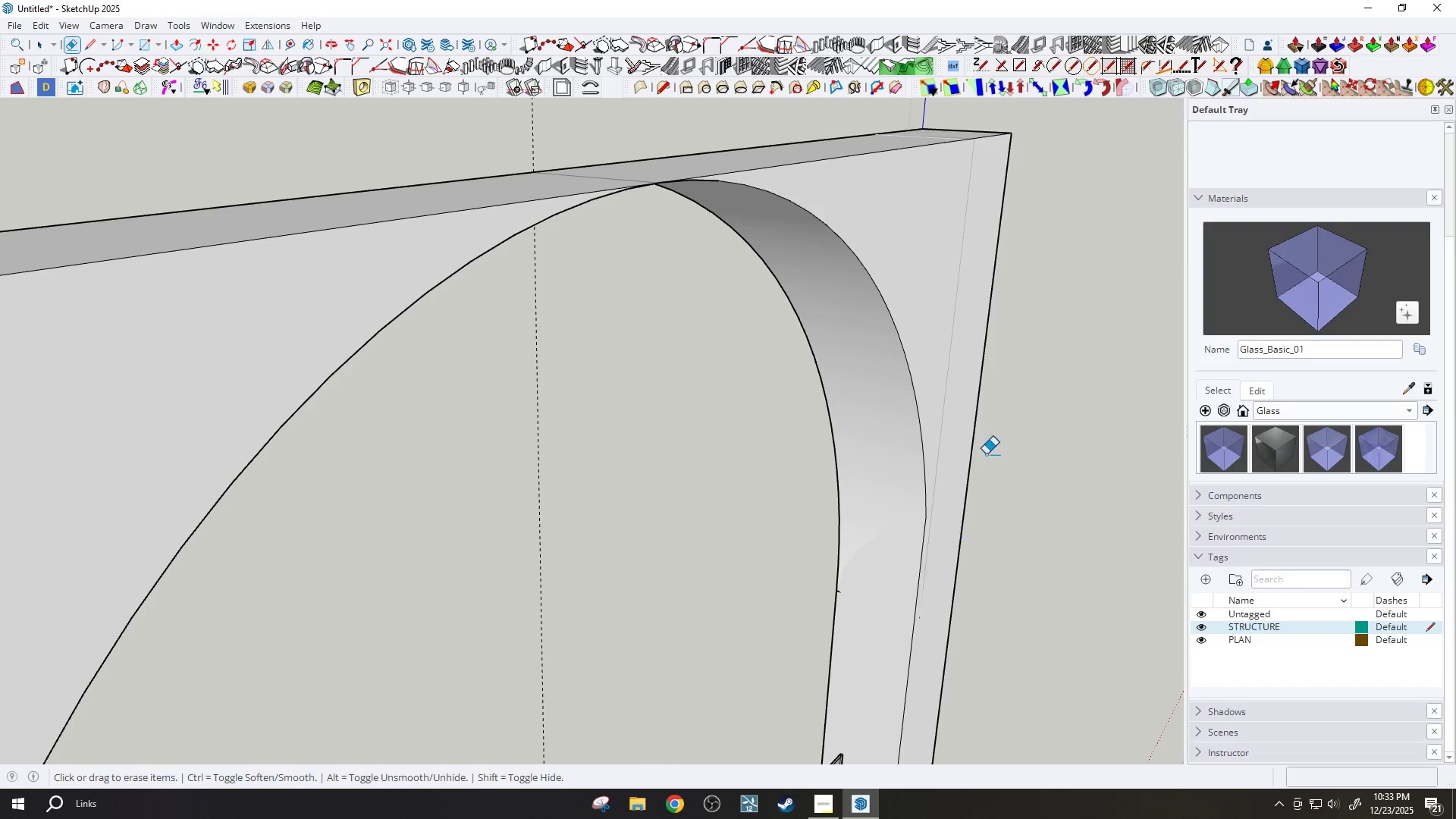 
scroll: coordinate [949, 556], scroll_direction: up, amount: 8.0
 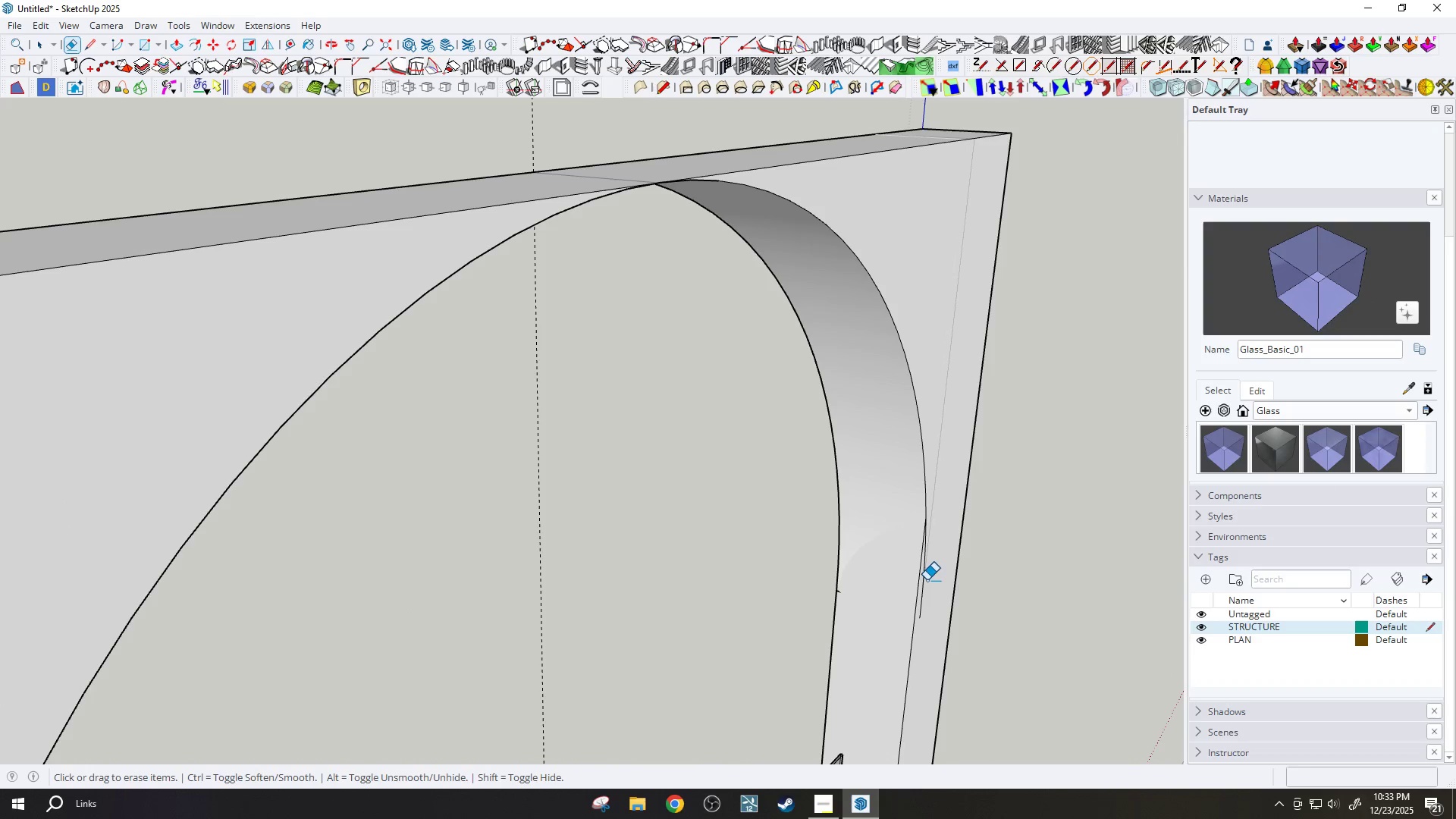 
hold_key(key=ShiftLeft, duration=1.5)
left_click_drag(start_coordinate=[728, 661], to_coordinate=[721, 637])
 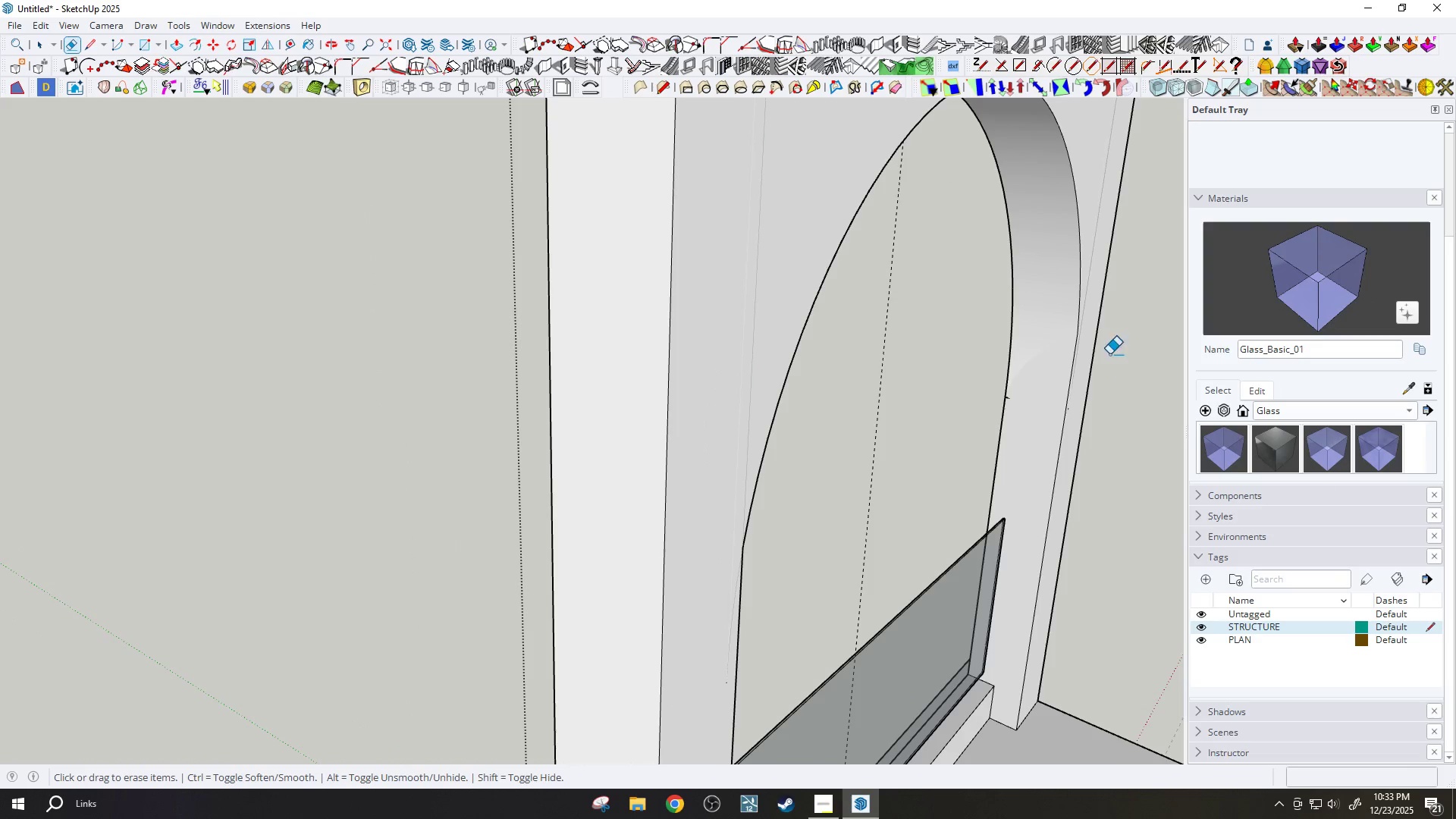 
scroll: coordinate [733, 667], scroll_direction: down, amount: 5.0
 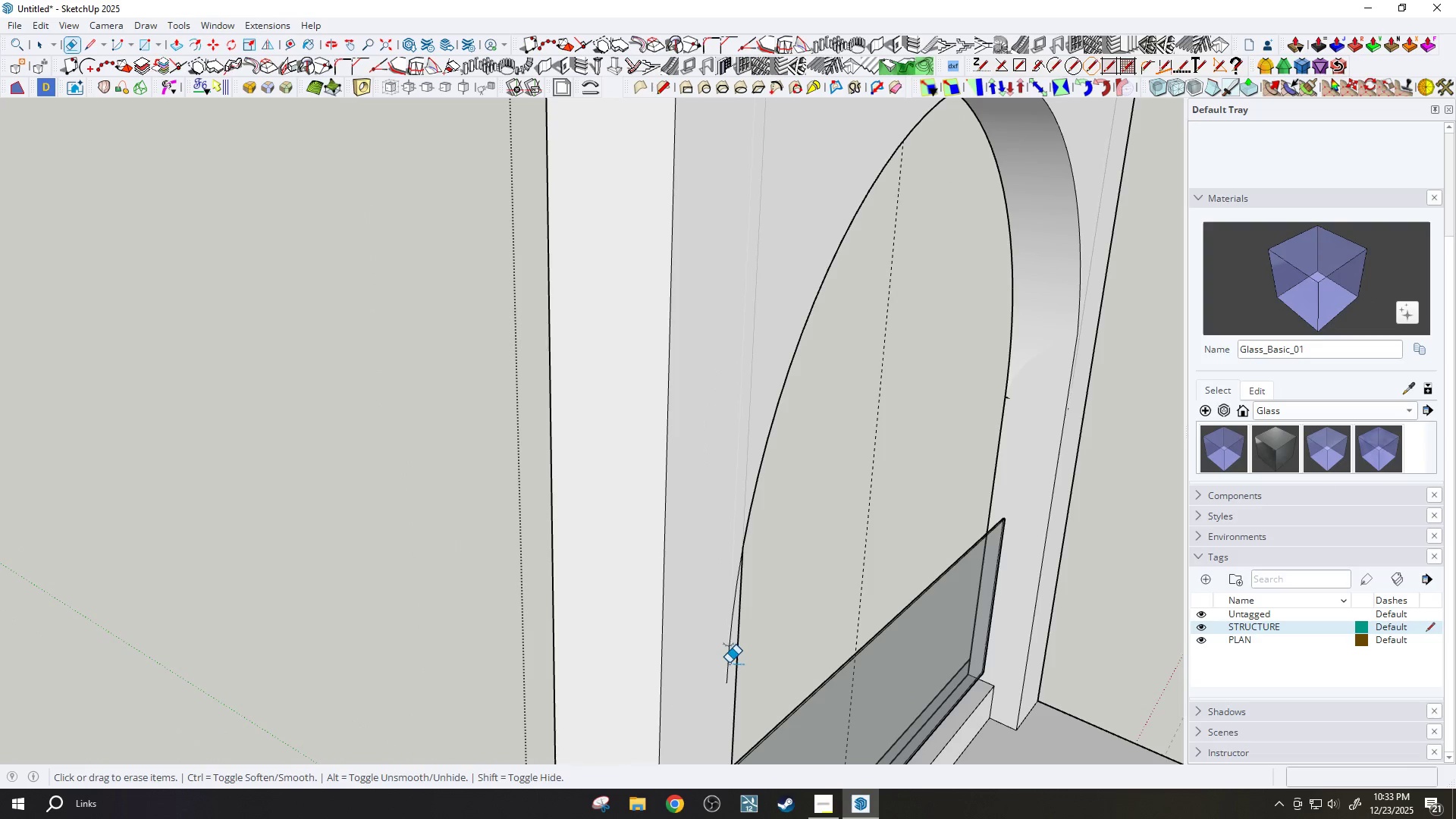 
hold_key(key=ShiftLeft, duration=0.45)
 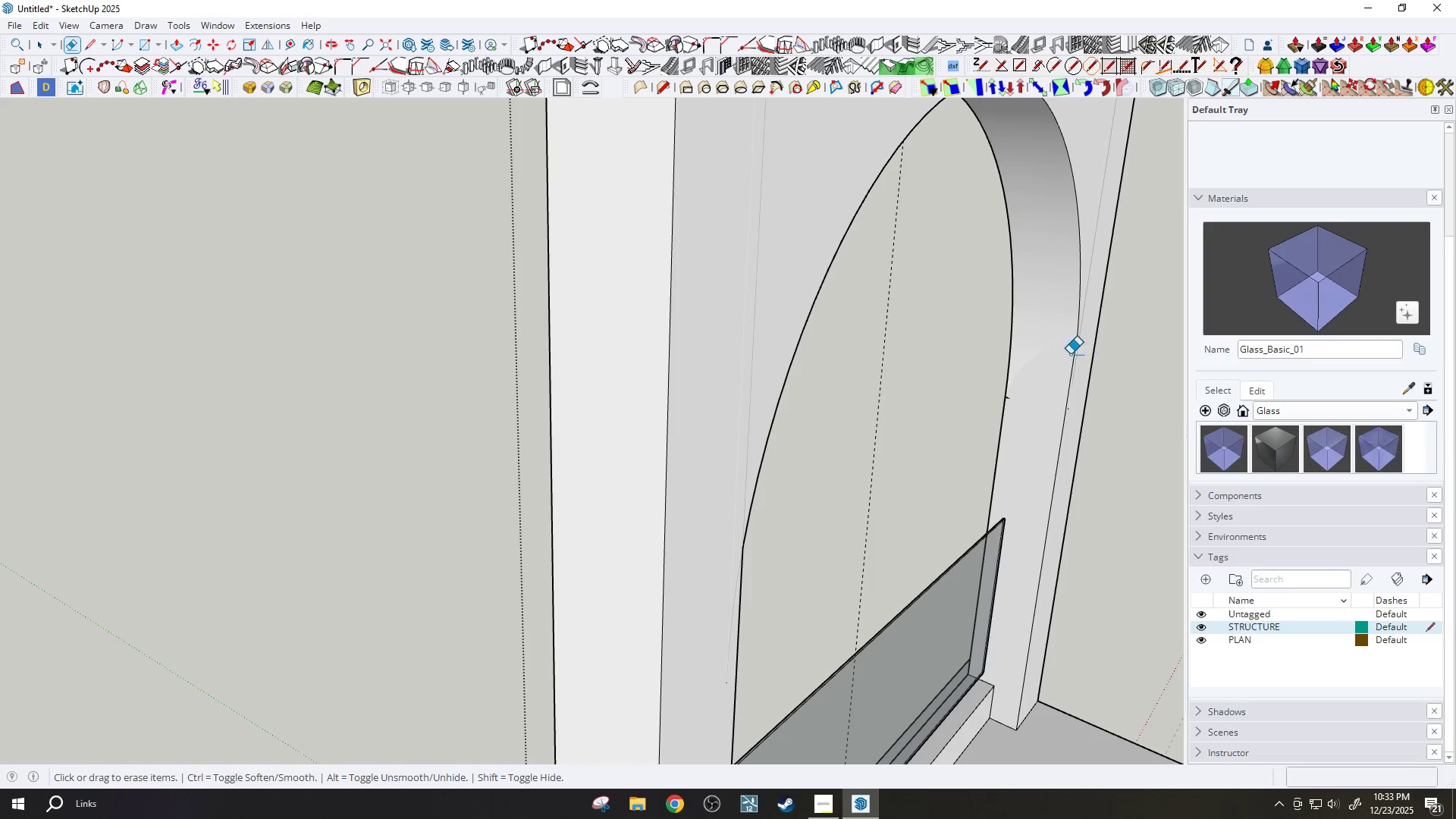 
hold_key(key=ShiftLeft, duration=1.14)
 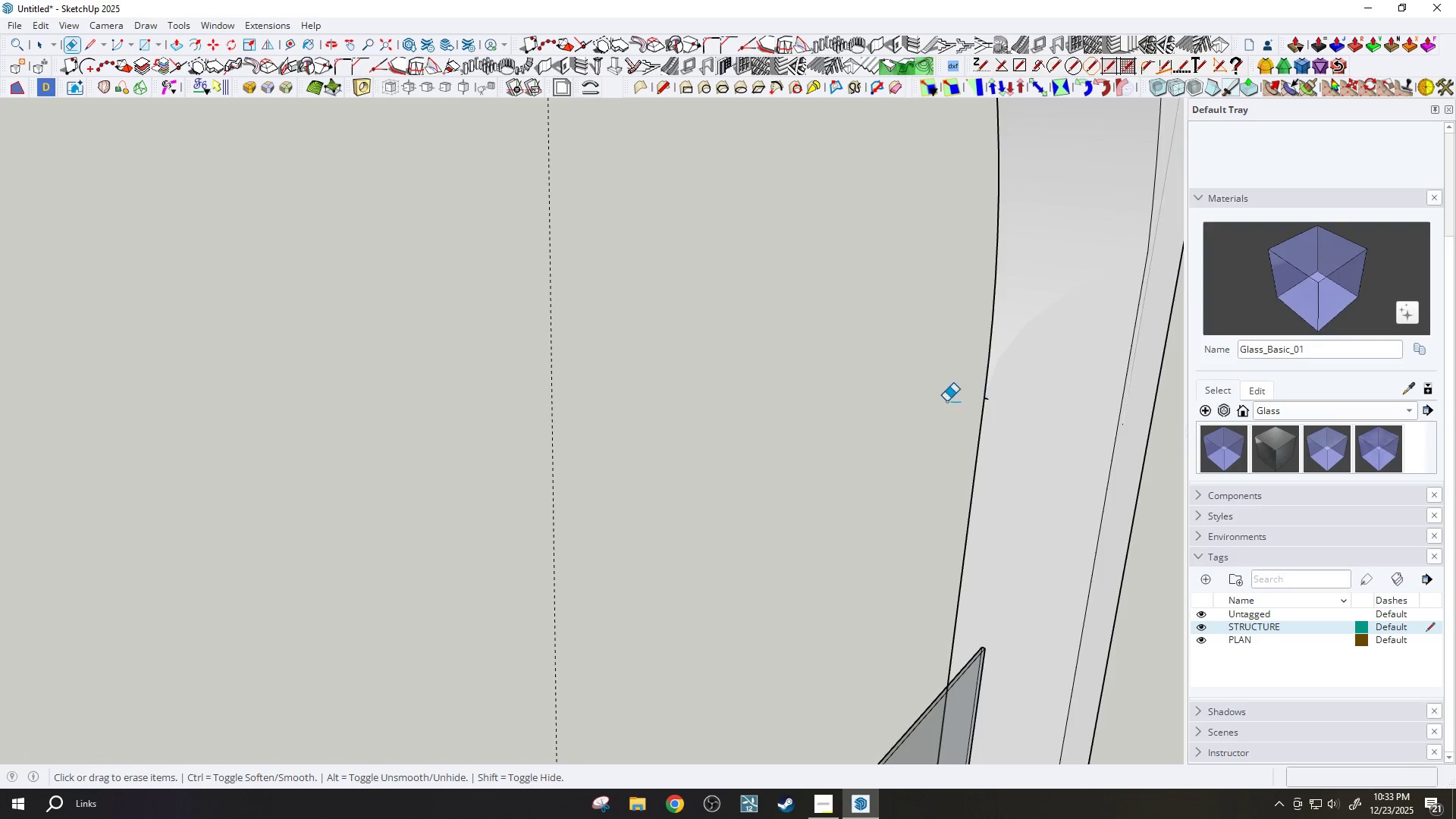 
scroll: coordinate [999, 397], scroll_direction: up, amount: 13.0
 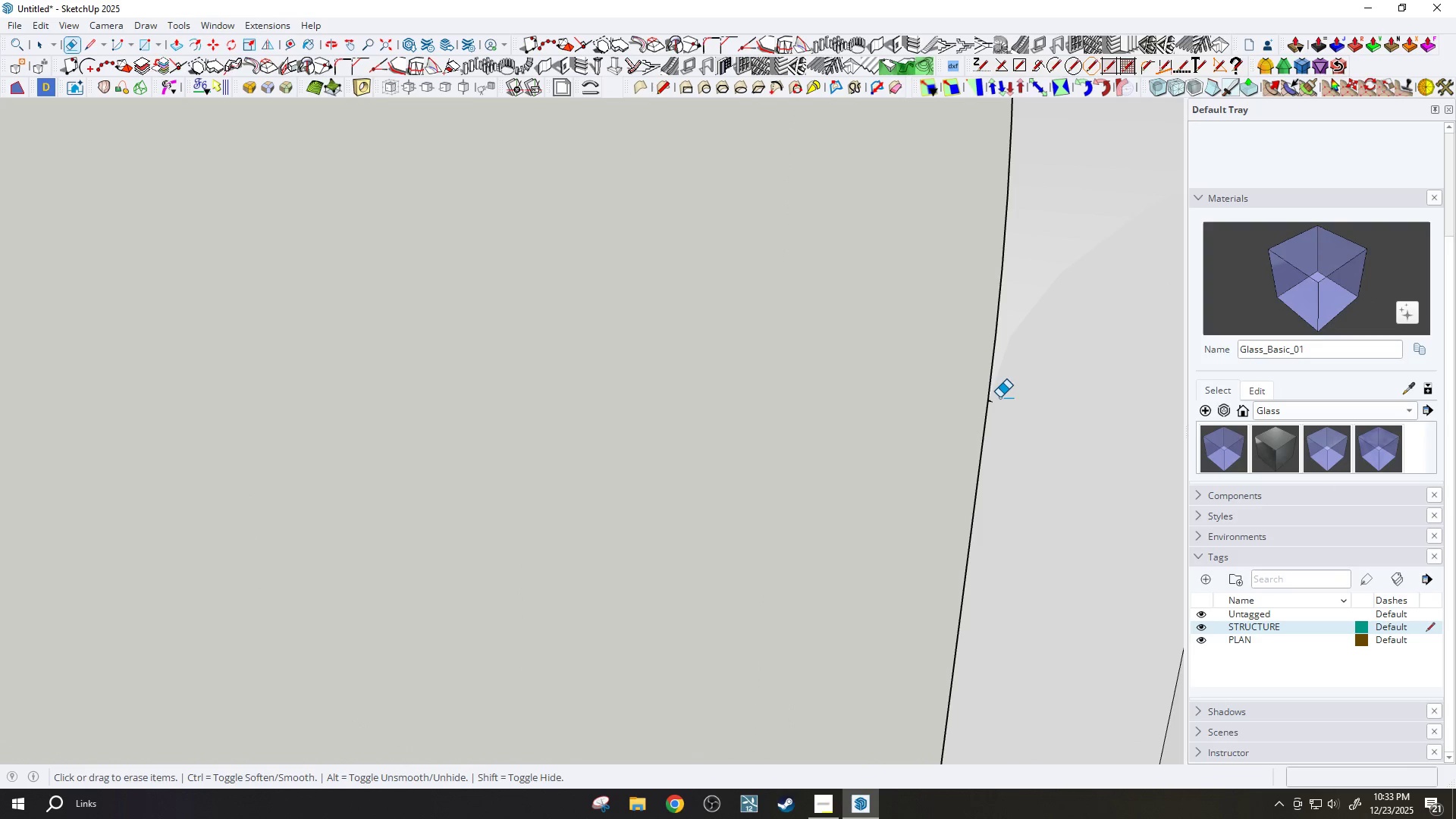 
left_click_drag(start_coordinate=[996, 398], to_coordinate=[992, 404])
 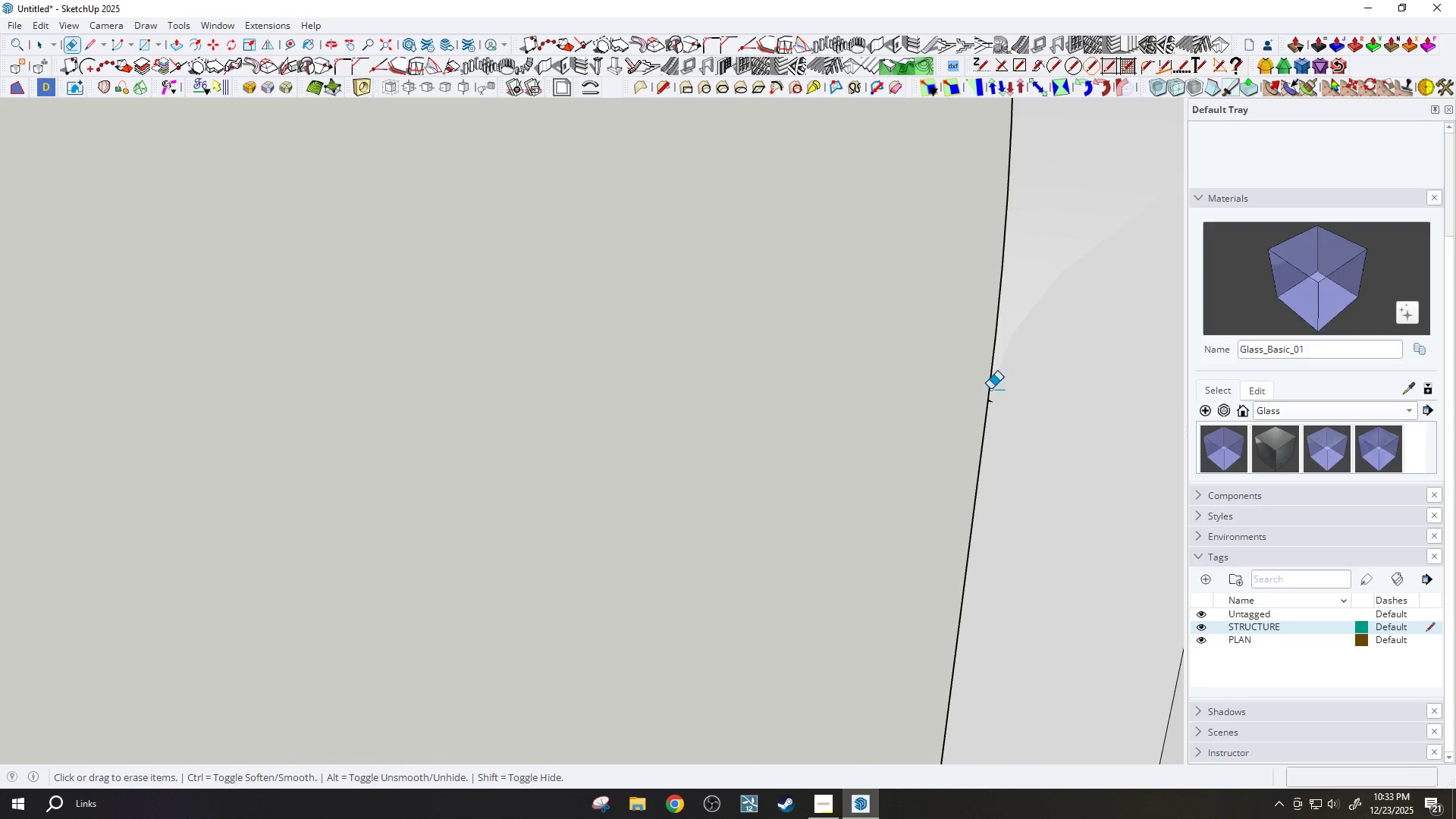 
scroll: coordinate [642, 451], scroll_direction: down, amount: 27.0
 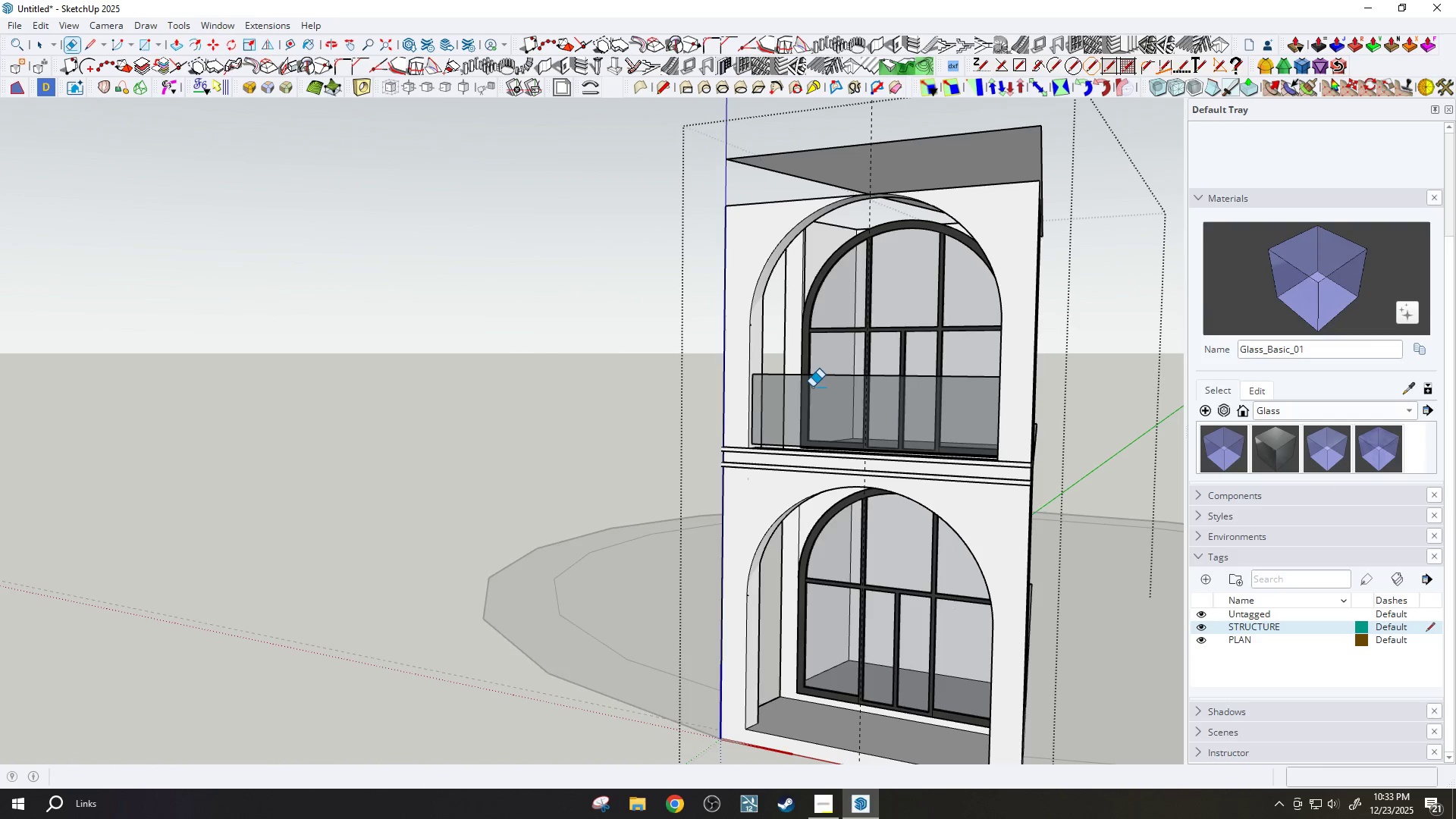 
scroll: coordinate [802, 515], scroll_direction: up, amount: 2.0
 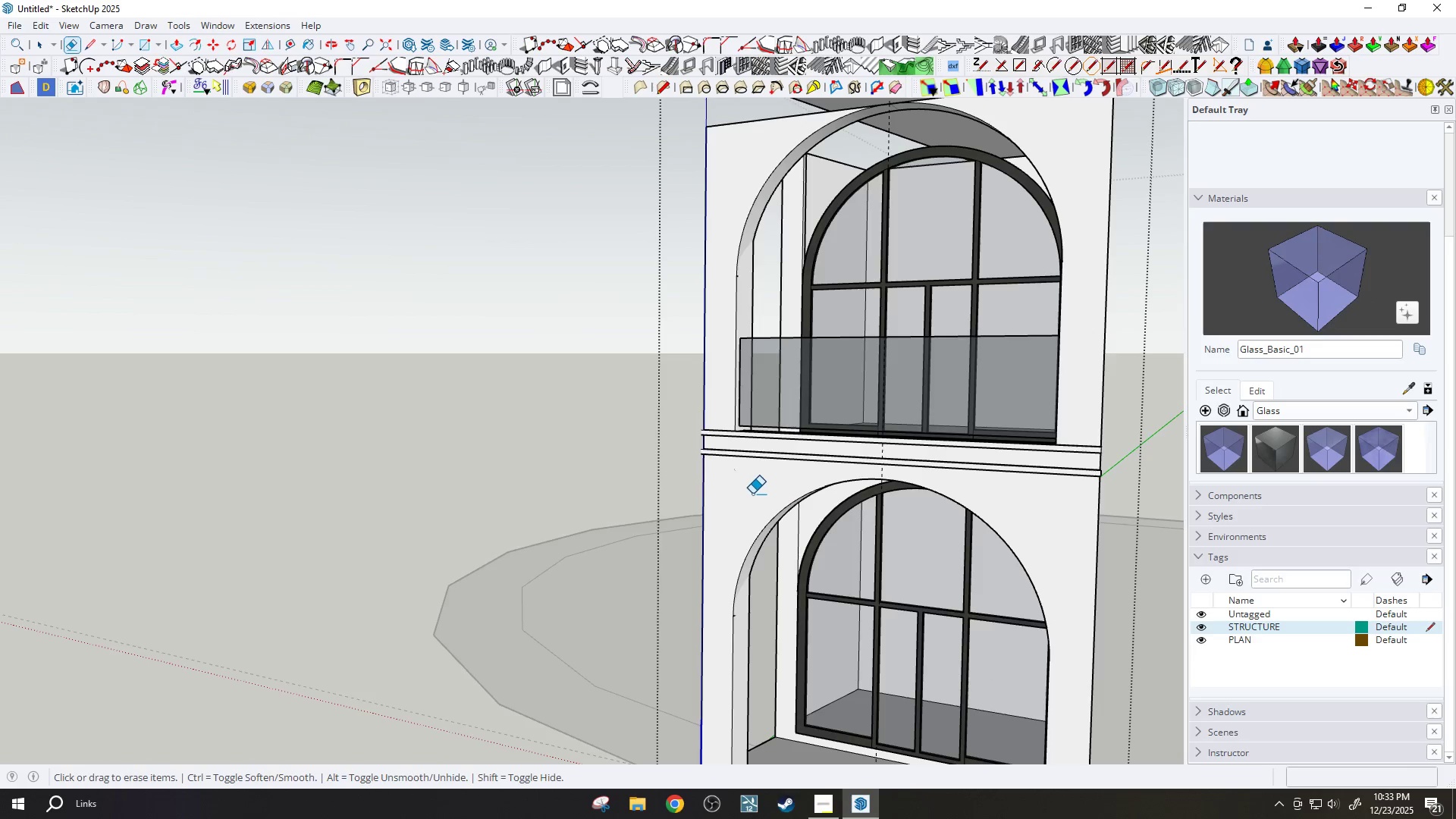 
scroll: coordinate [697, 506], scroll_direction: down, amount: 2.0
 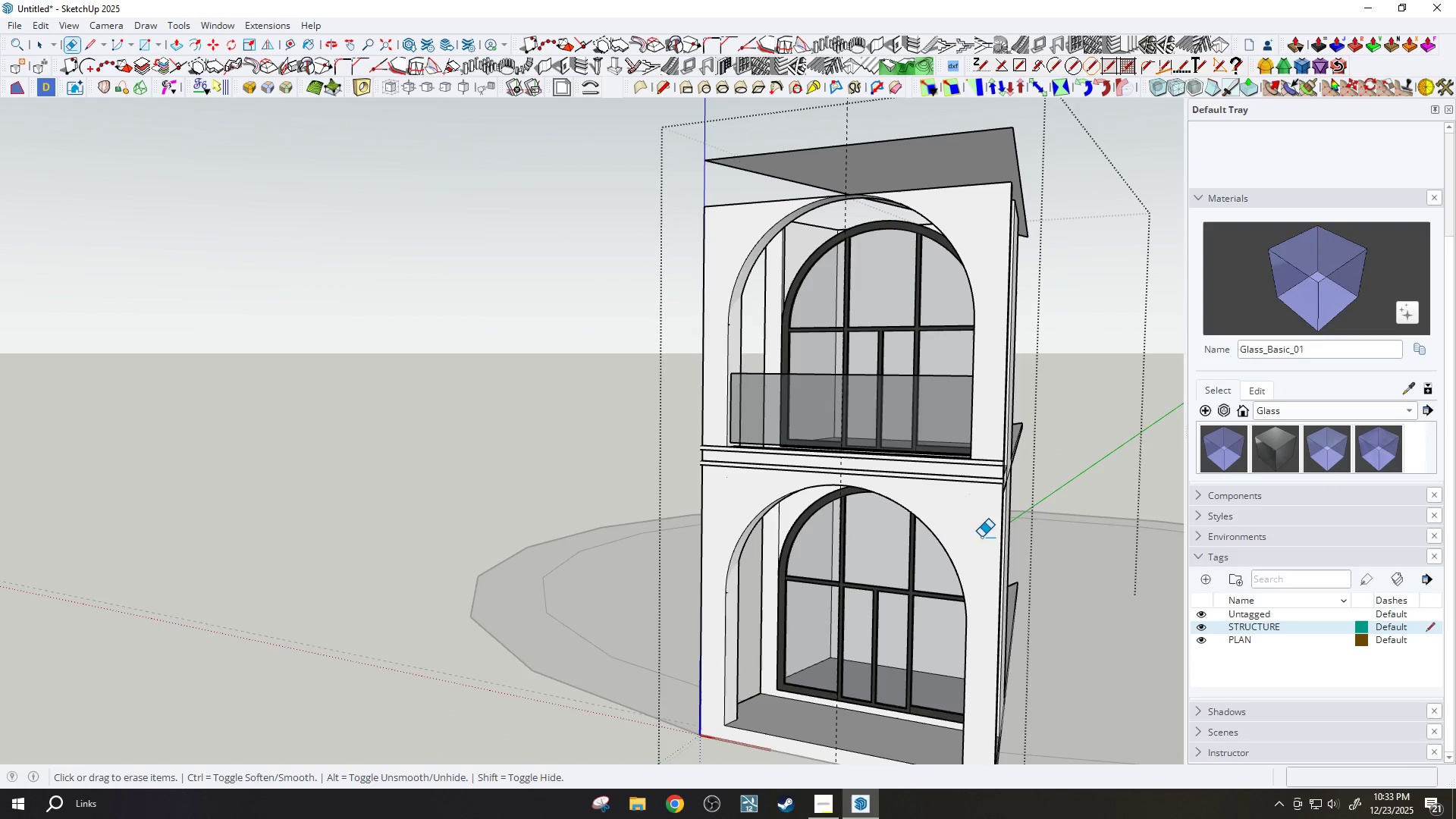 
scroll: coordinate [764, 458], scroll_direction: up, amount: 10.0
 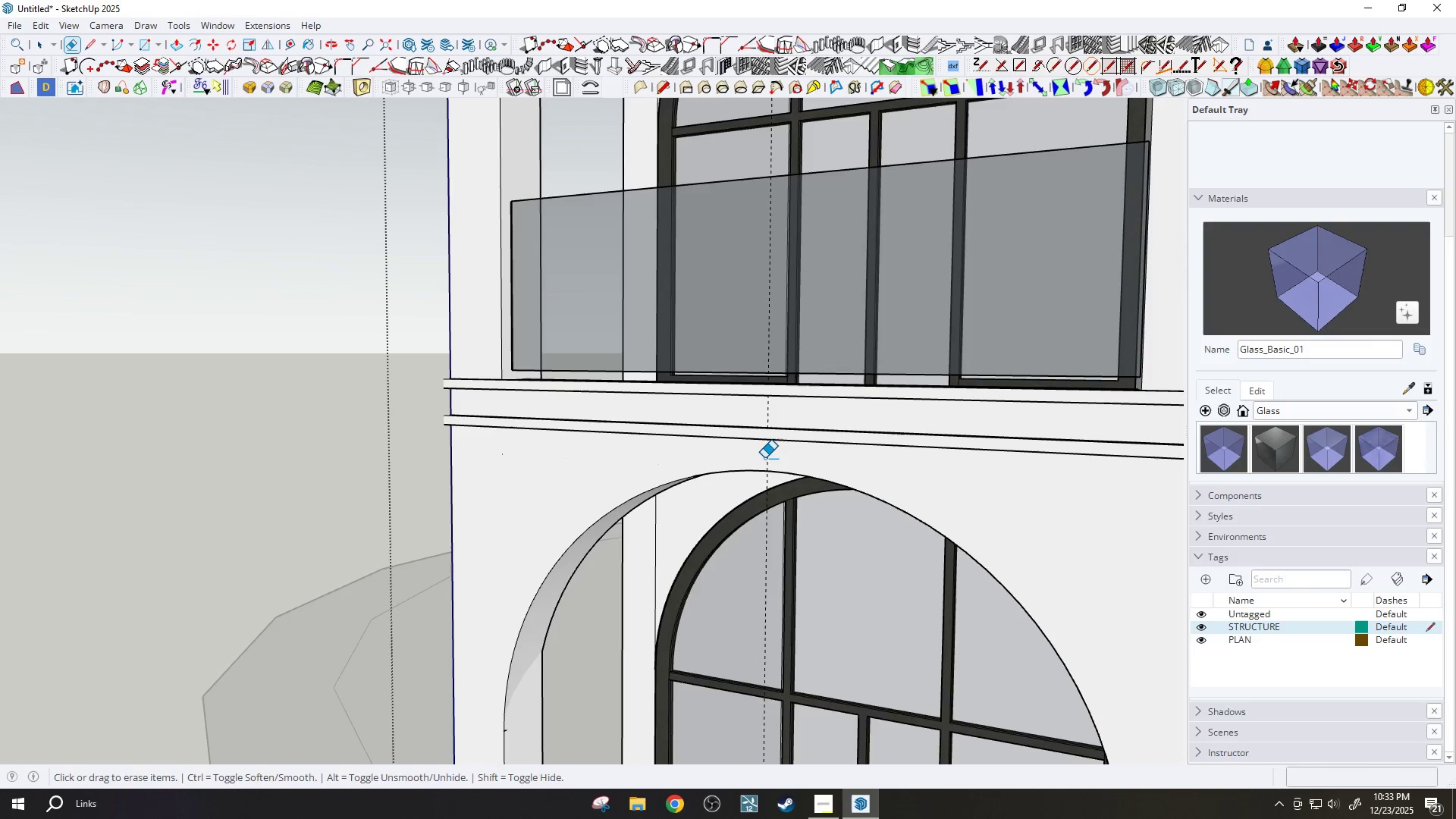 
key(T)
 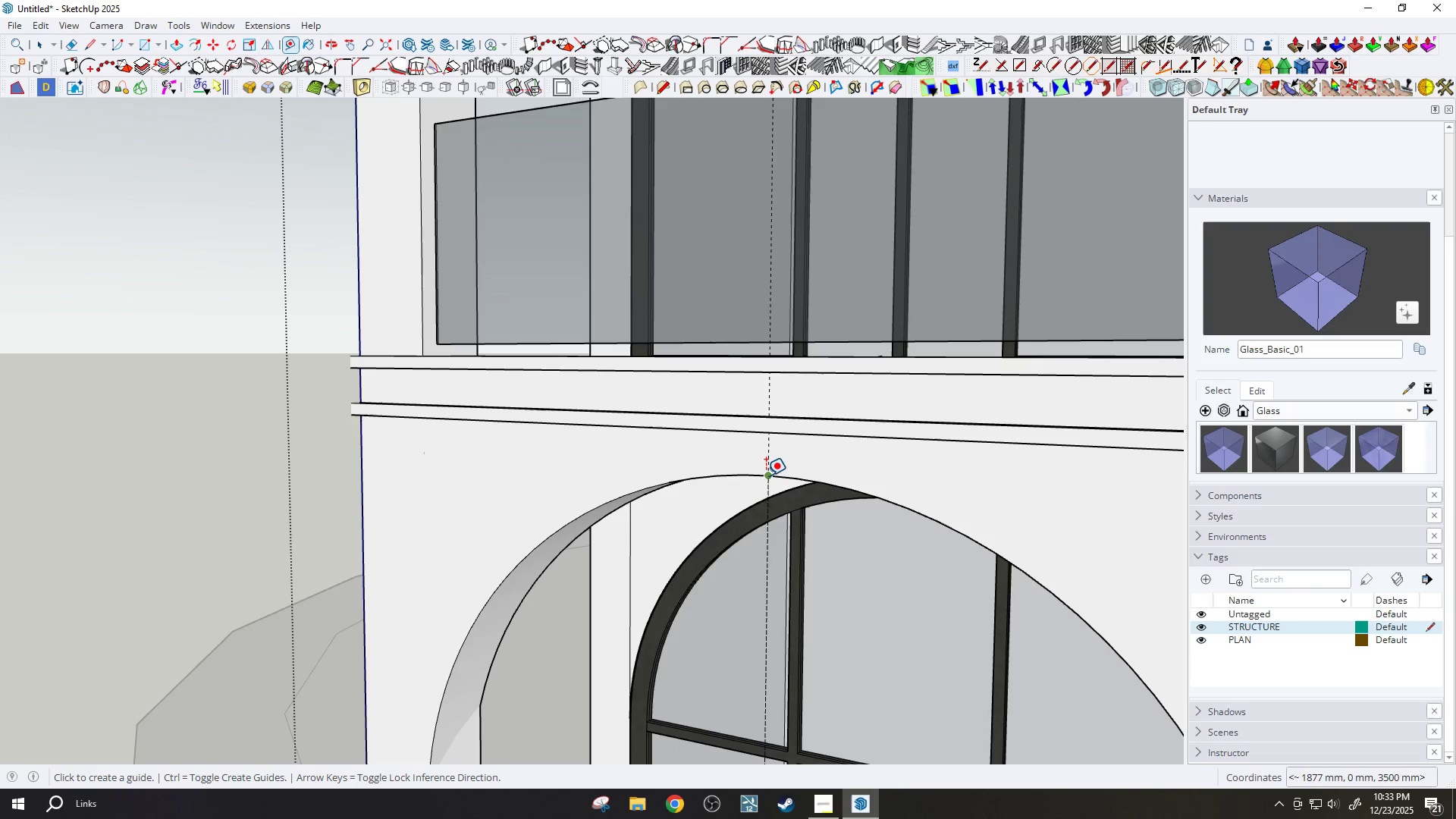 
left_click_drag(start_coordinate=[766, 475], to_coordinate=[769, 468])
 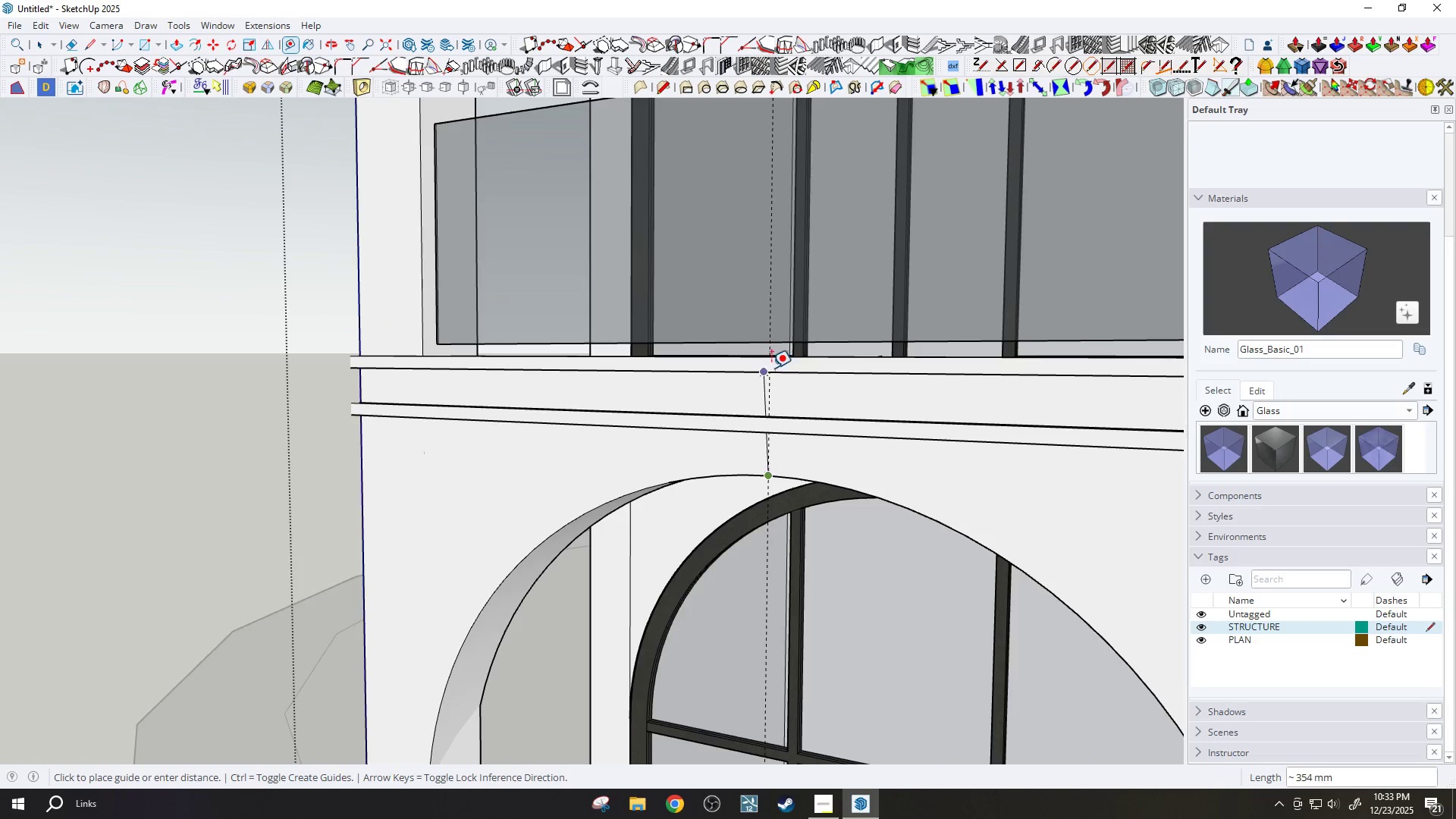 
scroll: coordinate [771, 368], scroll_direction: up, amount: 2.0
 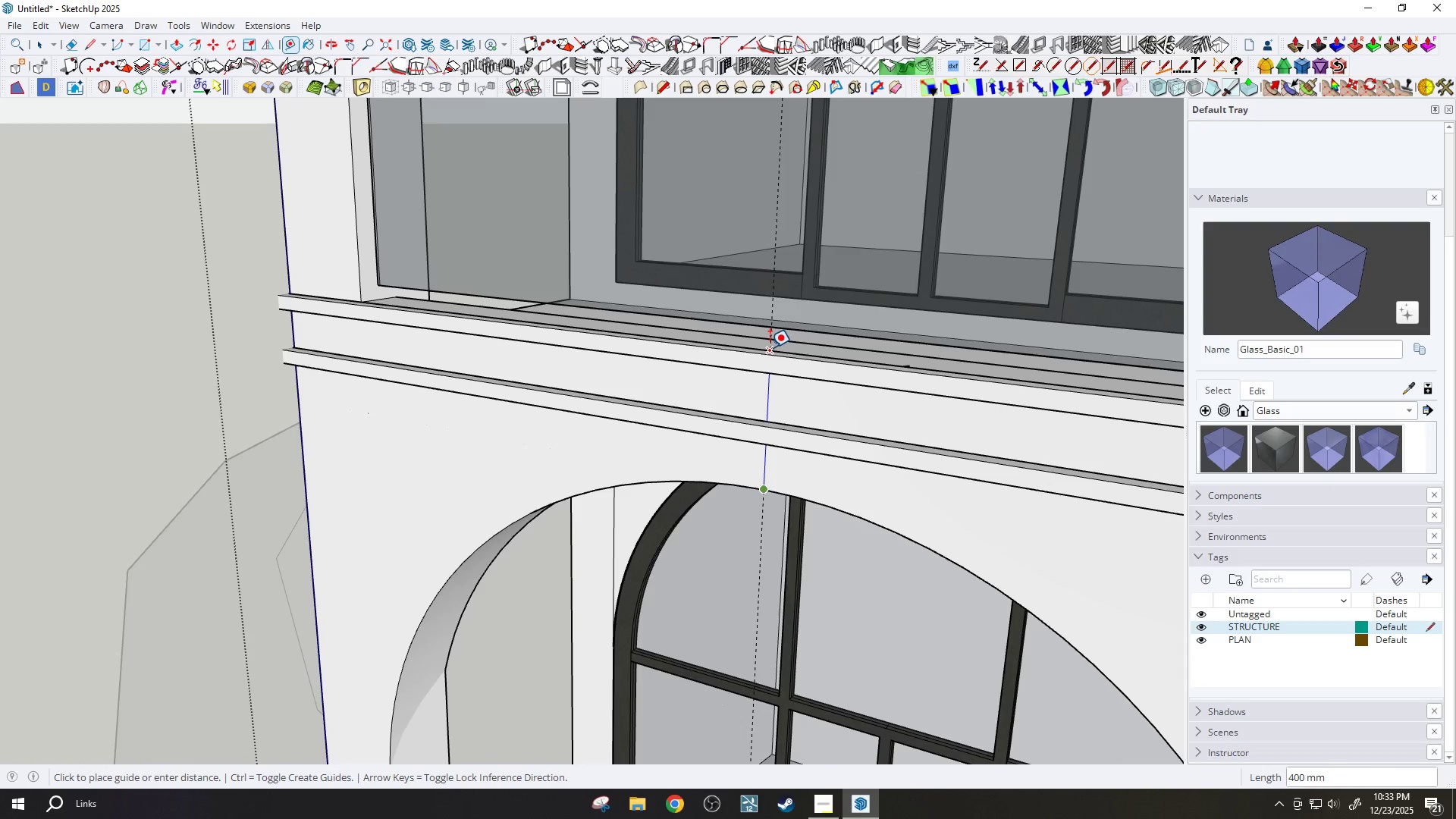 
scroll: coordinate [695, 673], scroll_direction: down, amount: 23.0
 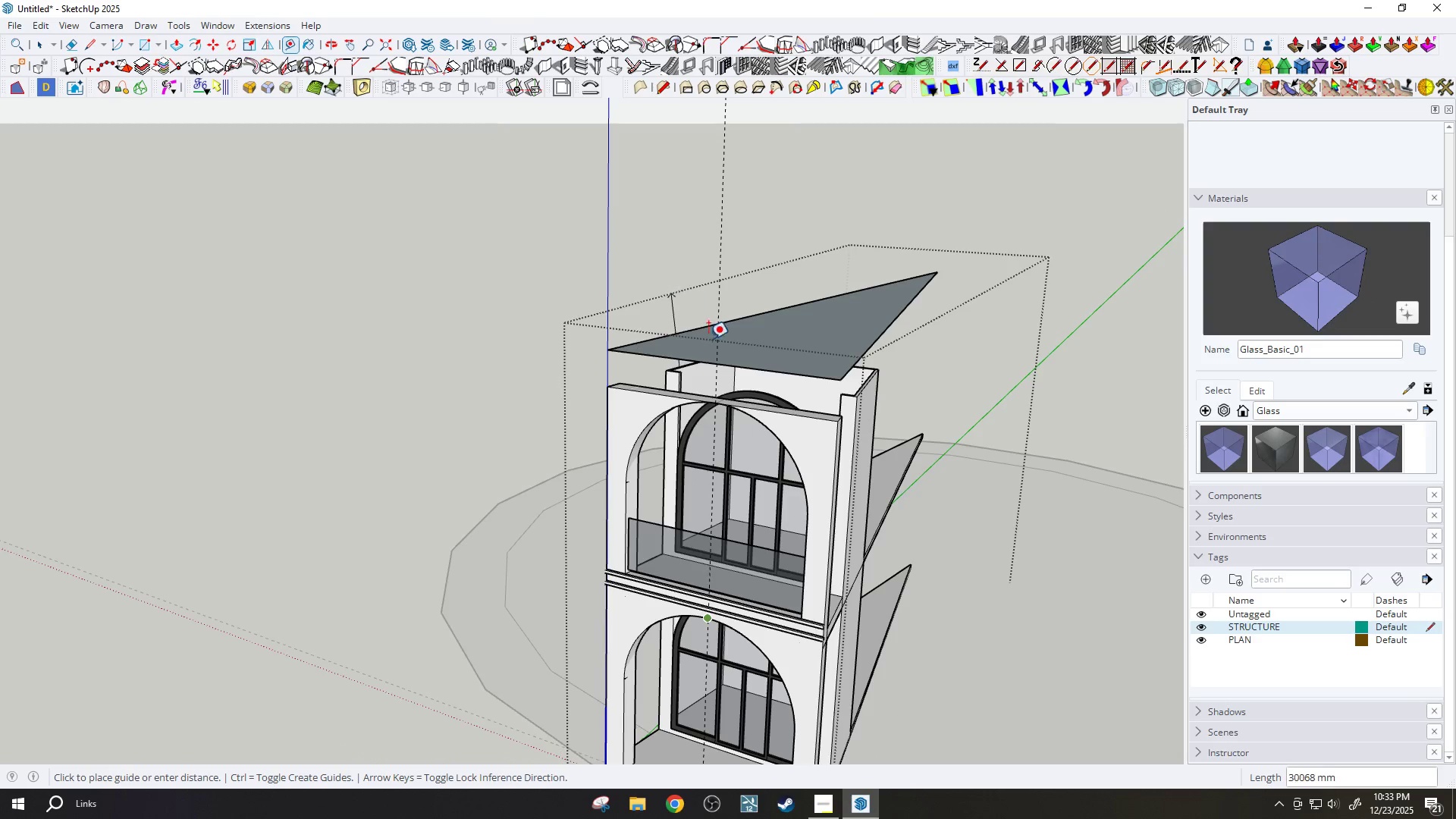 
key(Space)
 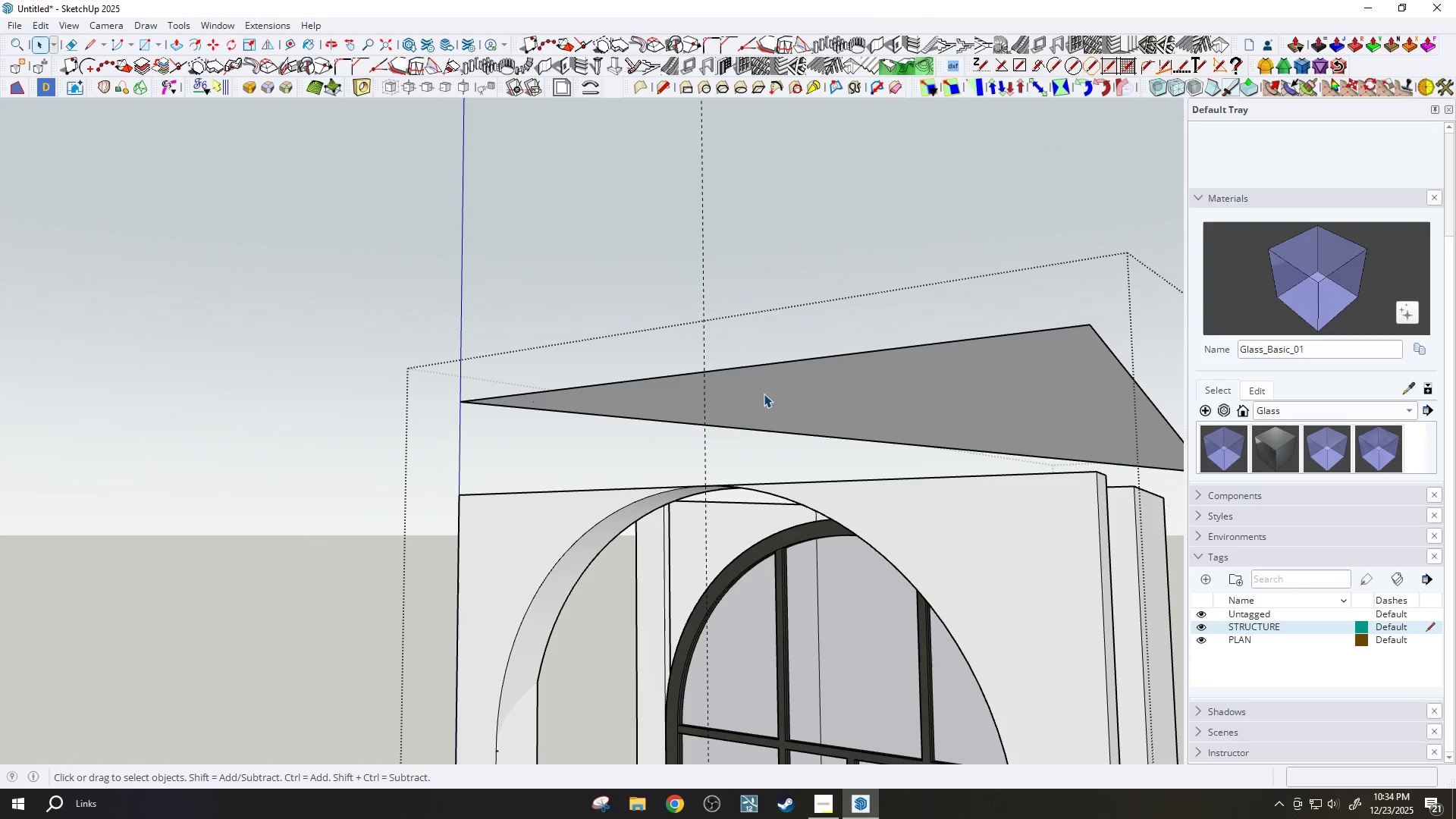 
scroll: coordinate [729, 365], scroll_direction: up, amount: 10.0
 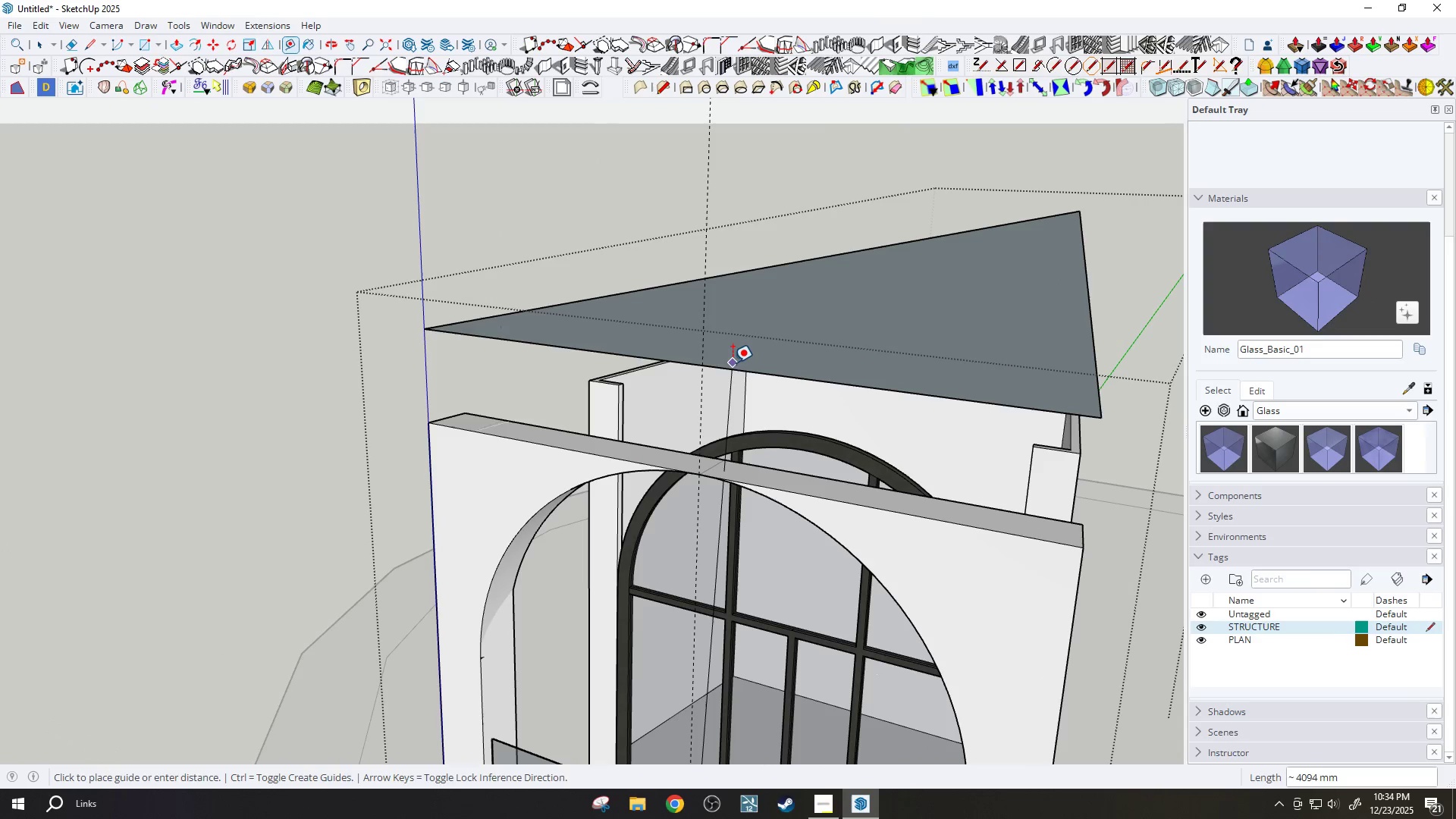 
left_click([783, 389])
 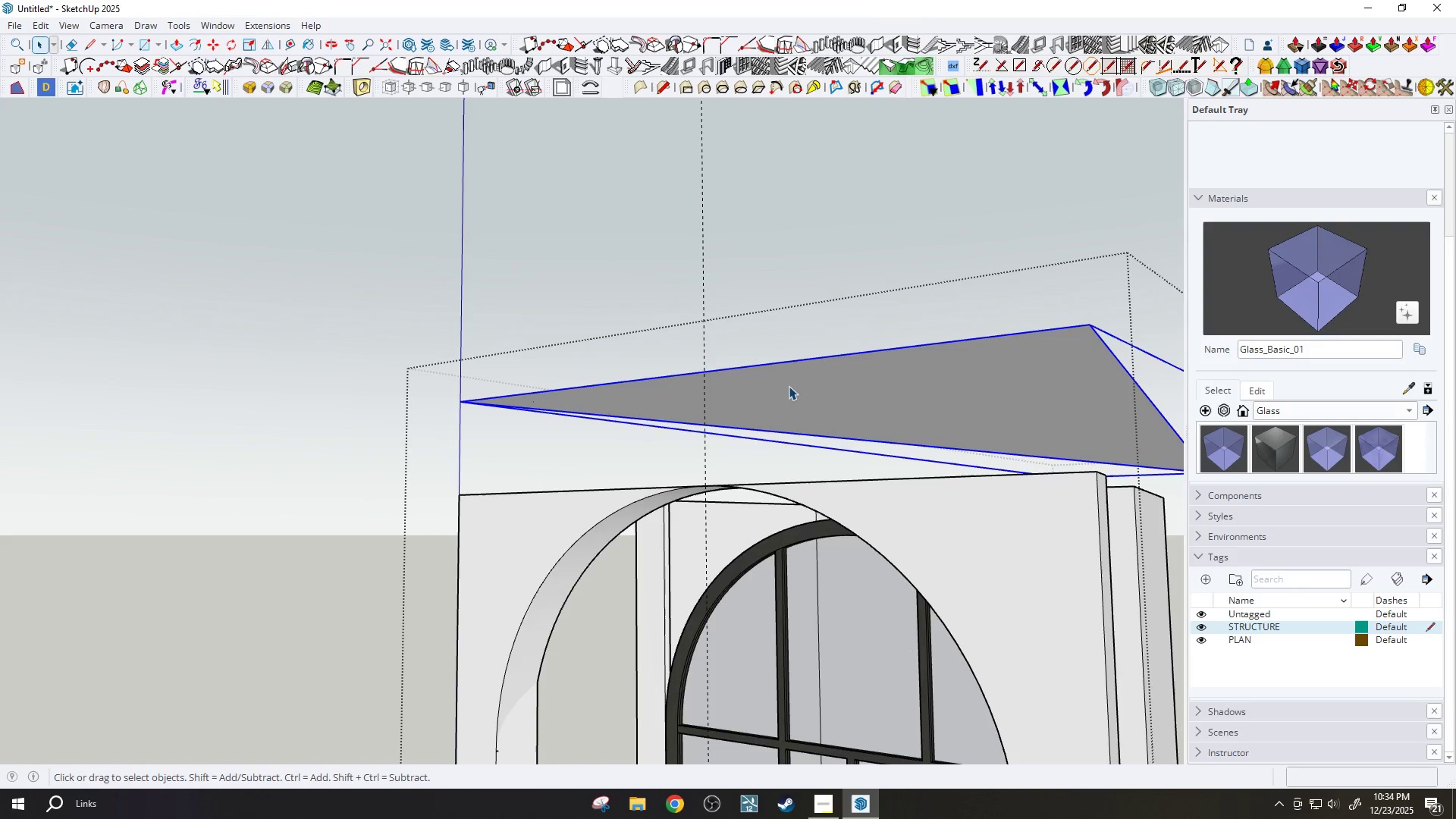 
double_click([789, 386])
 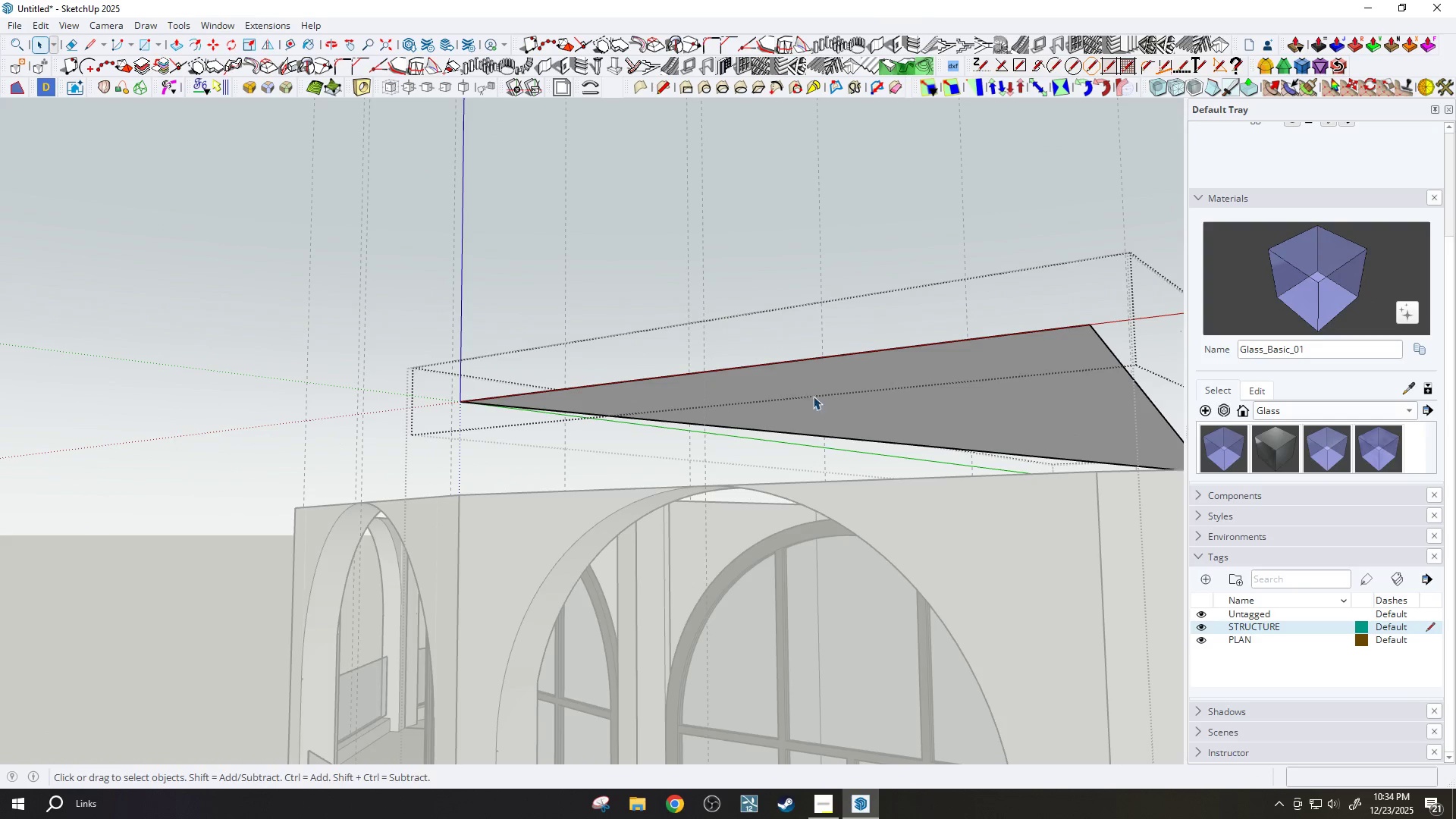 
type(p400)
 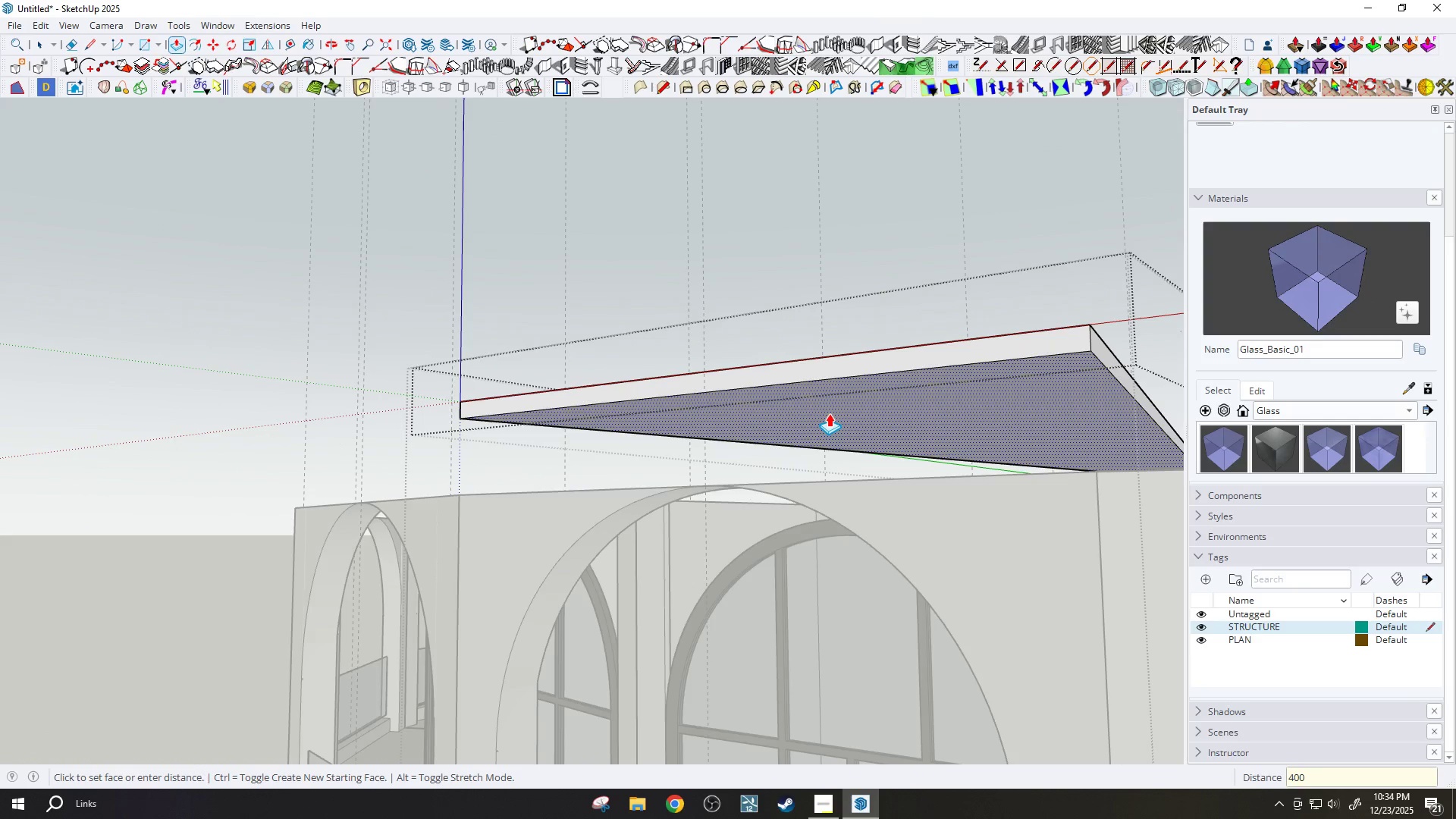 
key(Enter)
 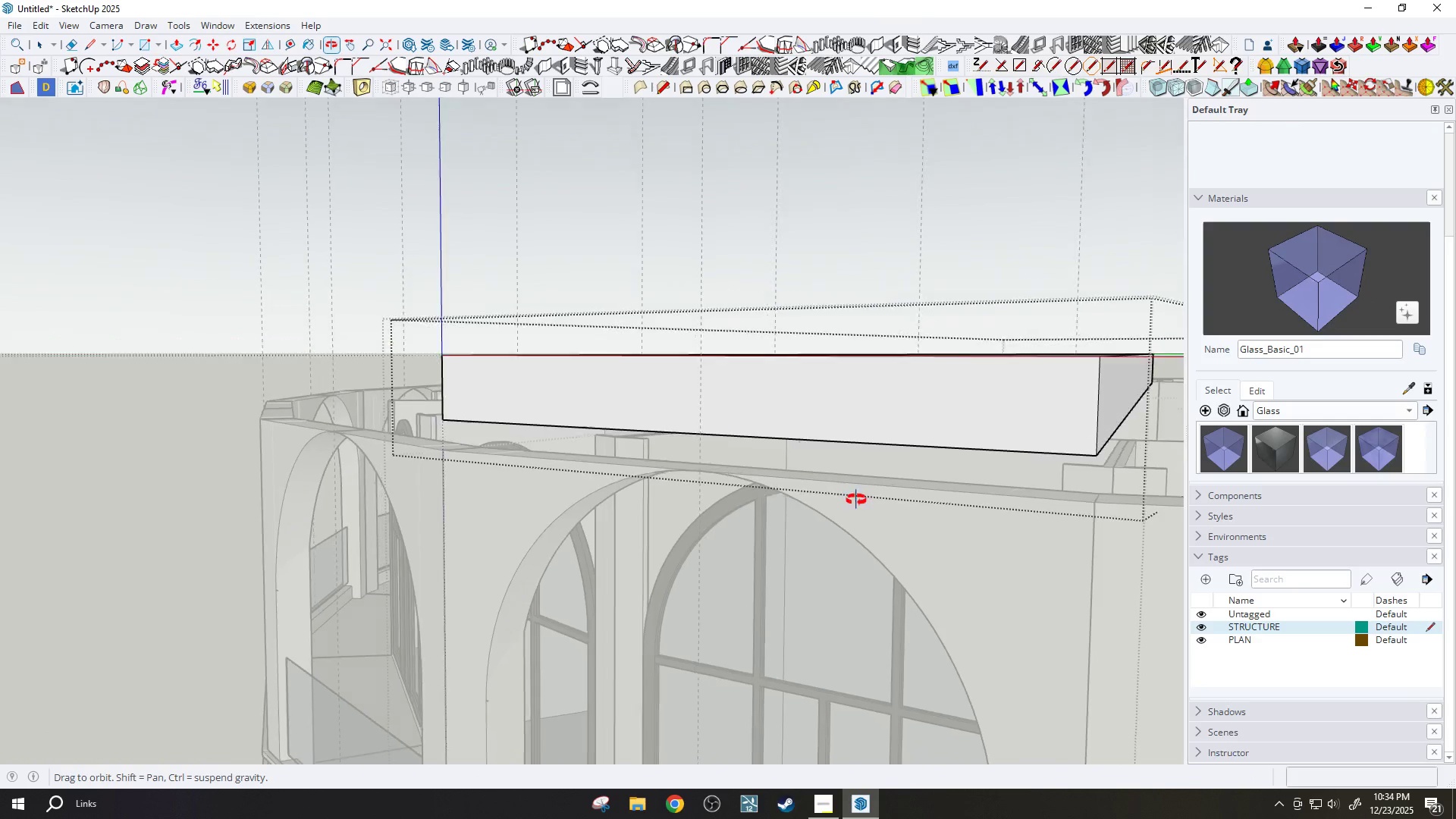 
key(Space)
 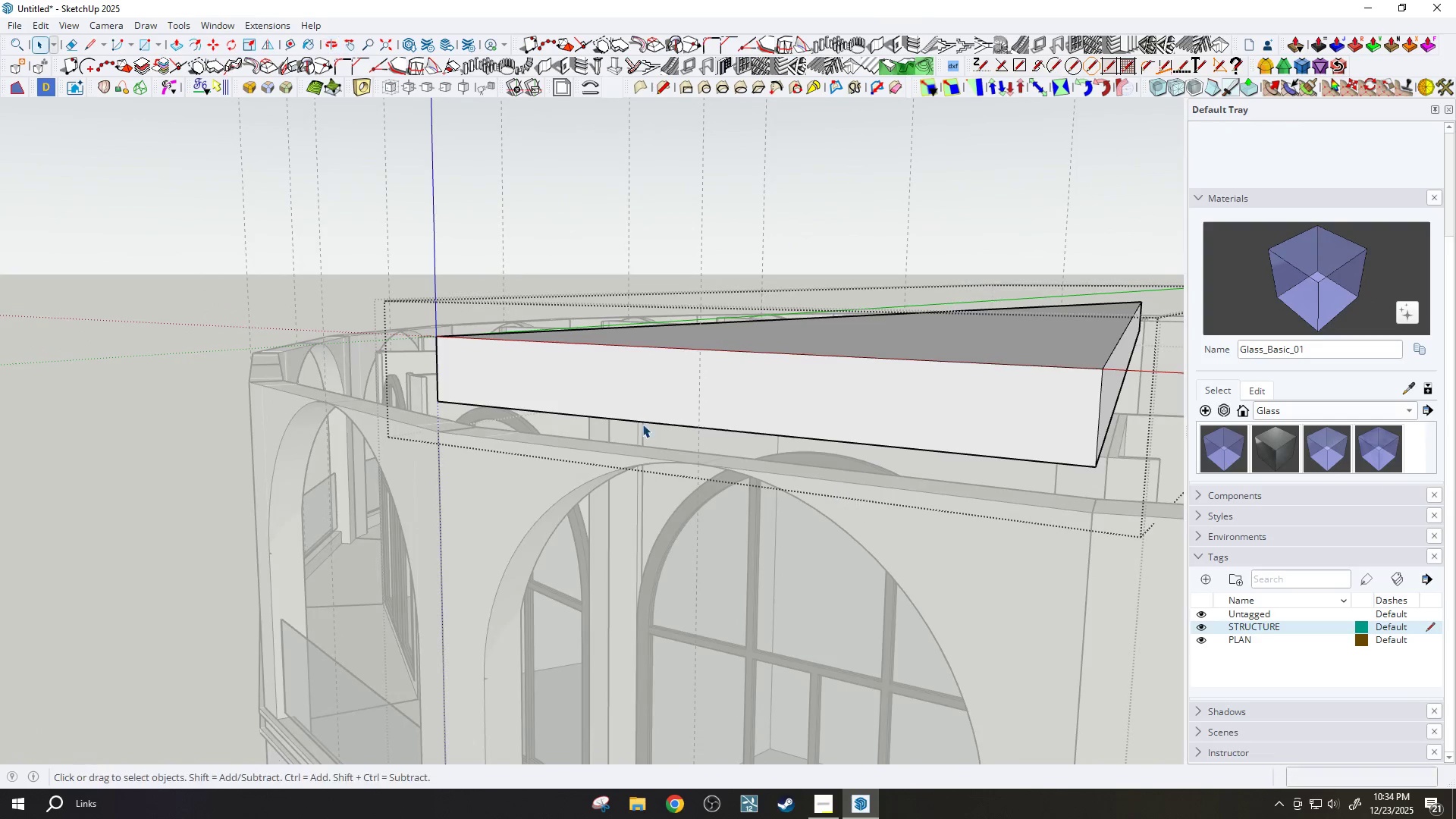 
key(Escape)
 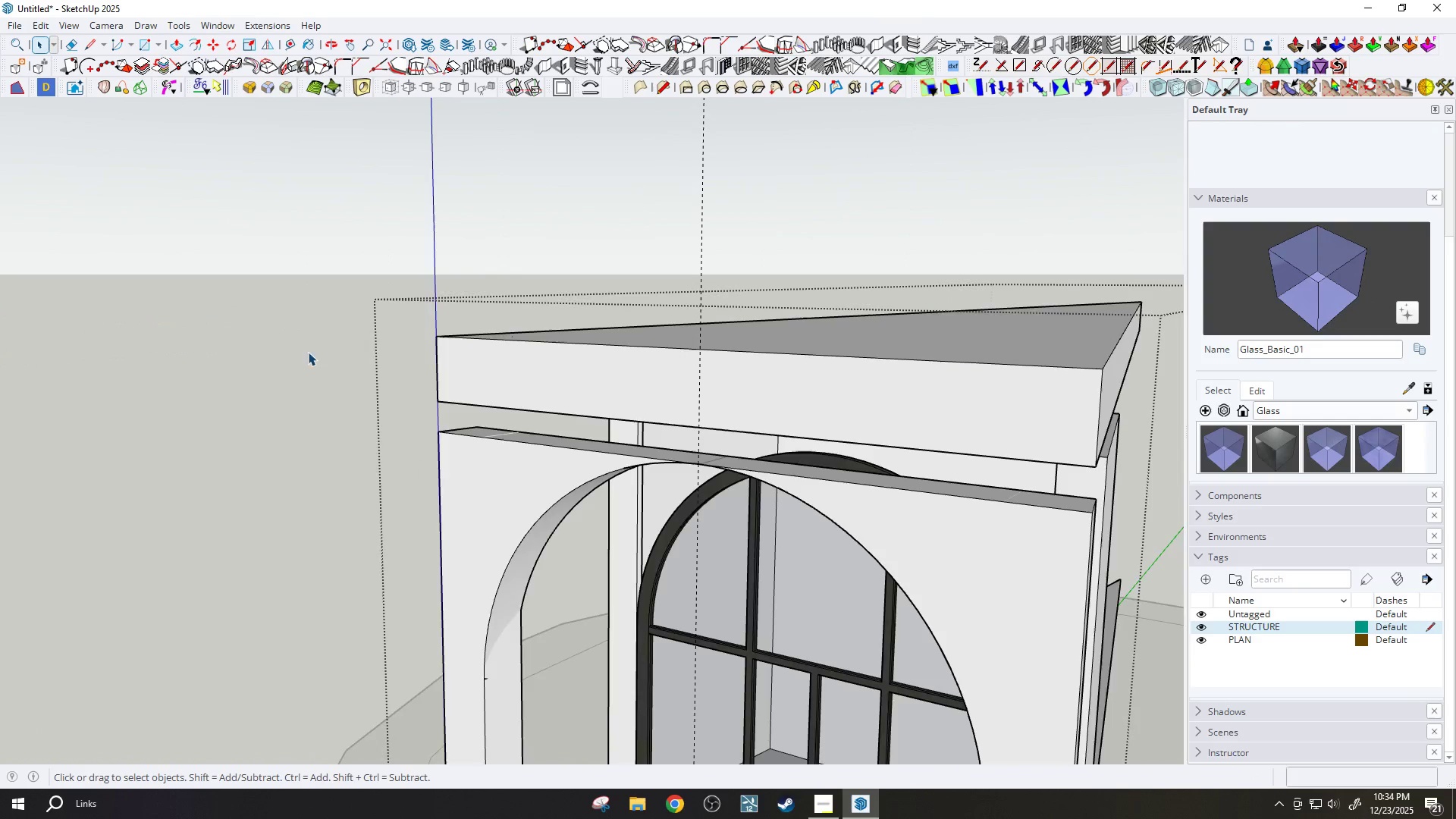 
left_click([460, 405])
 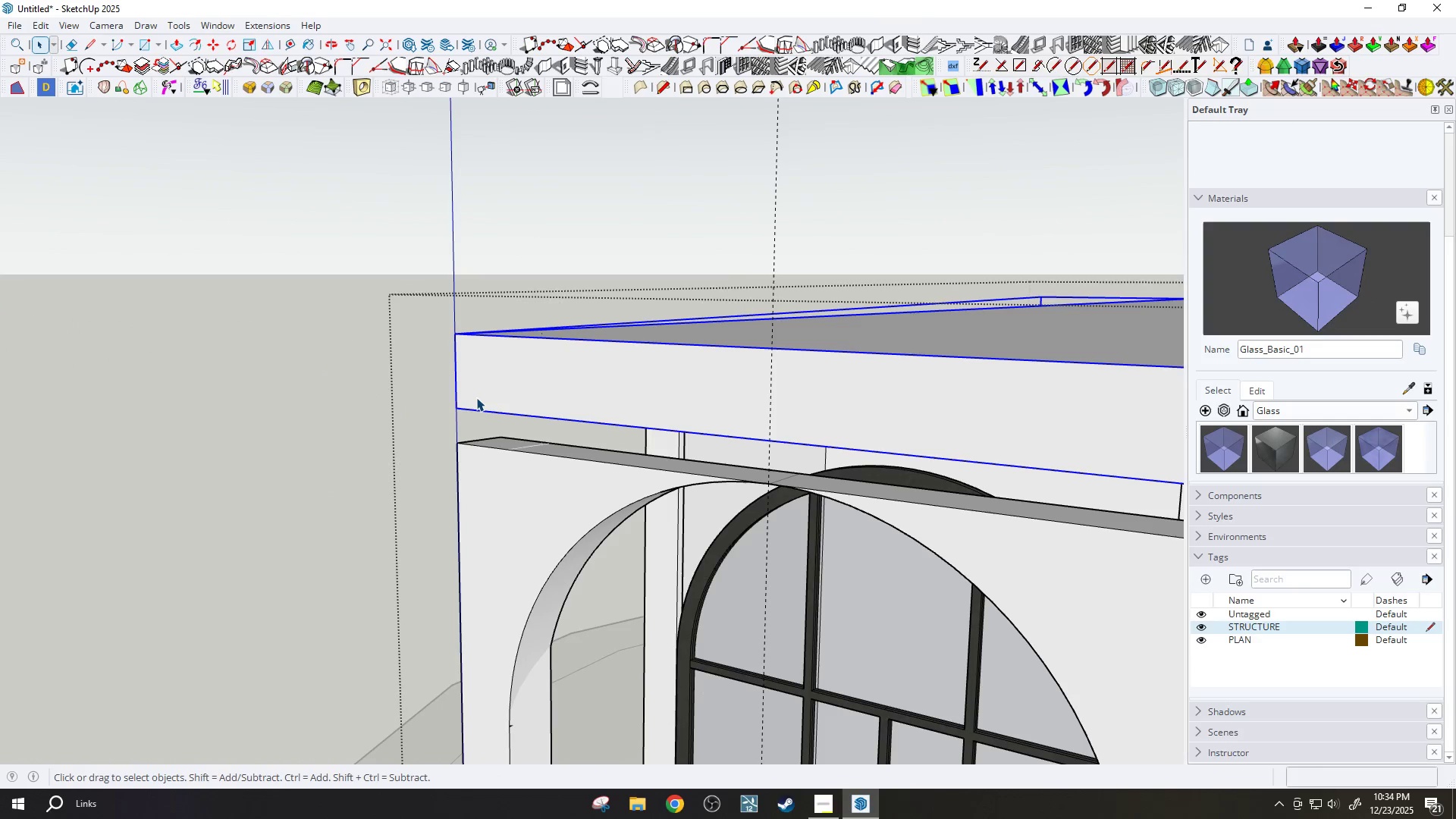 
scroll: coordinate [310, 355], scroll_direction: up, amount: 1.0
 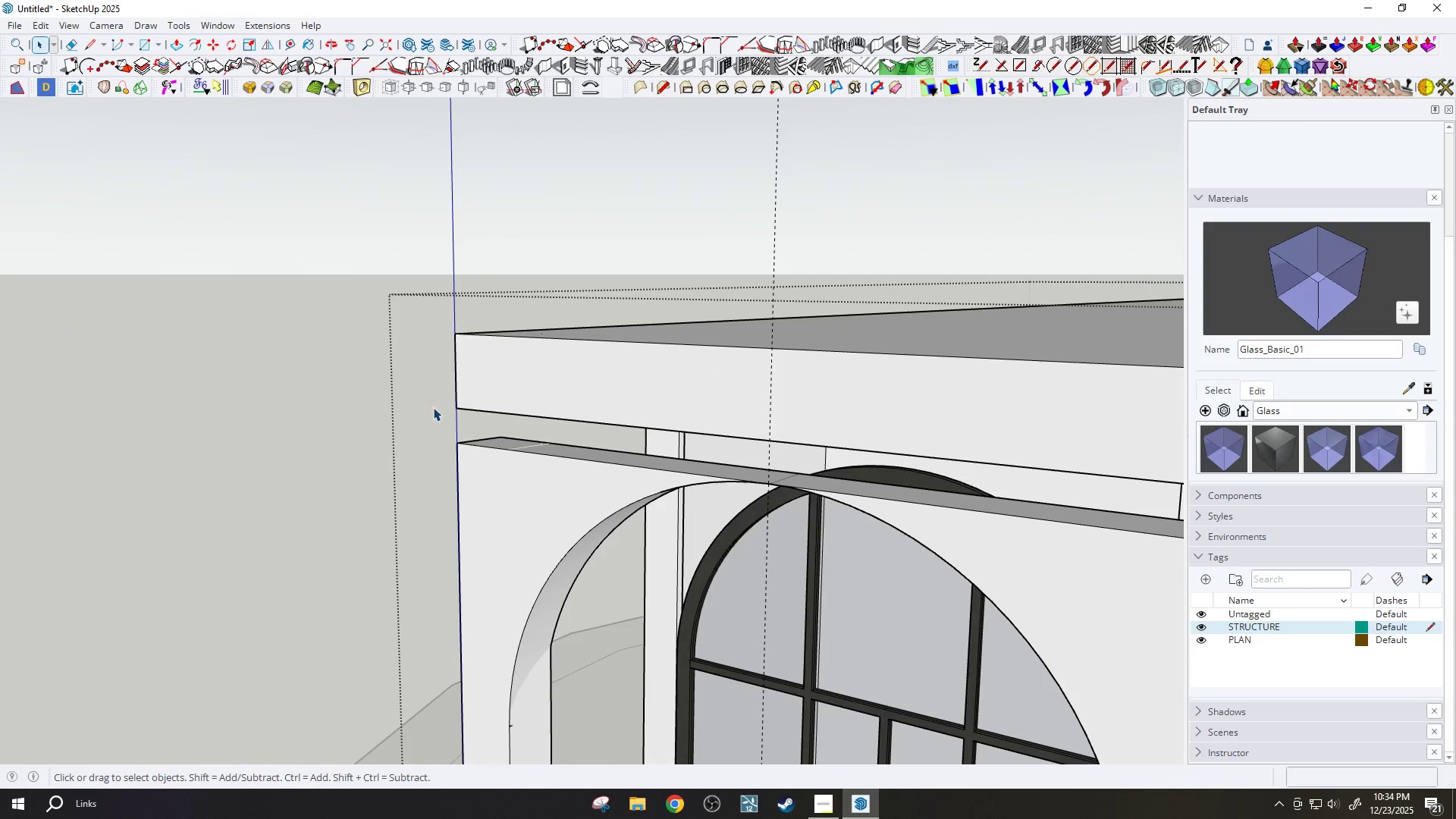 
key(M)
 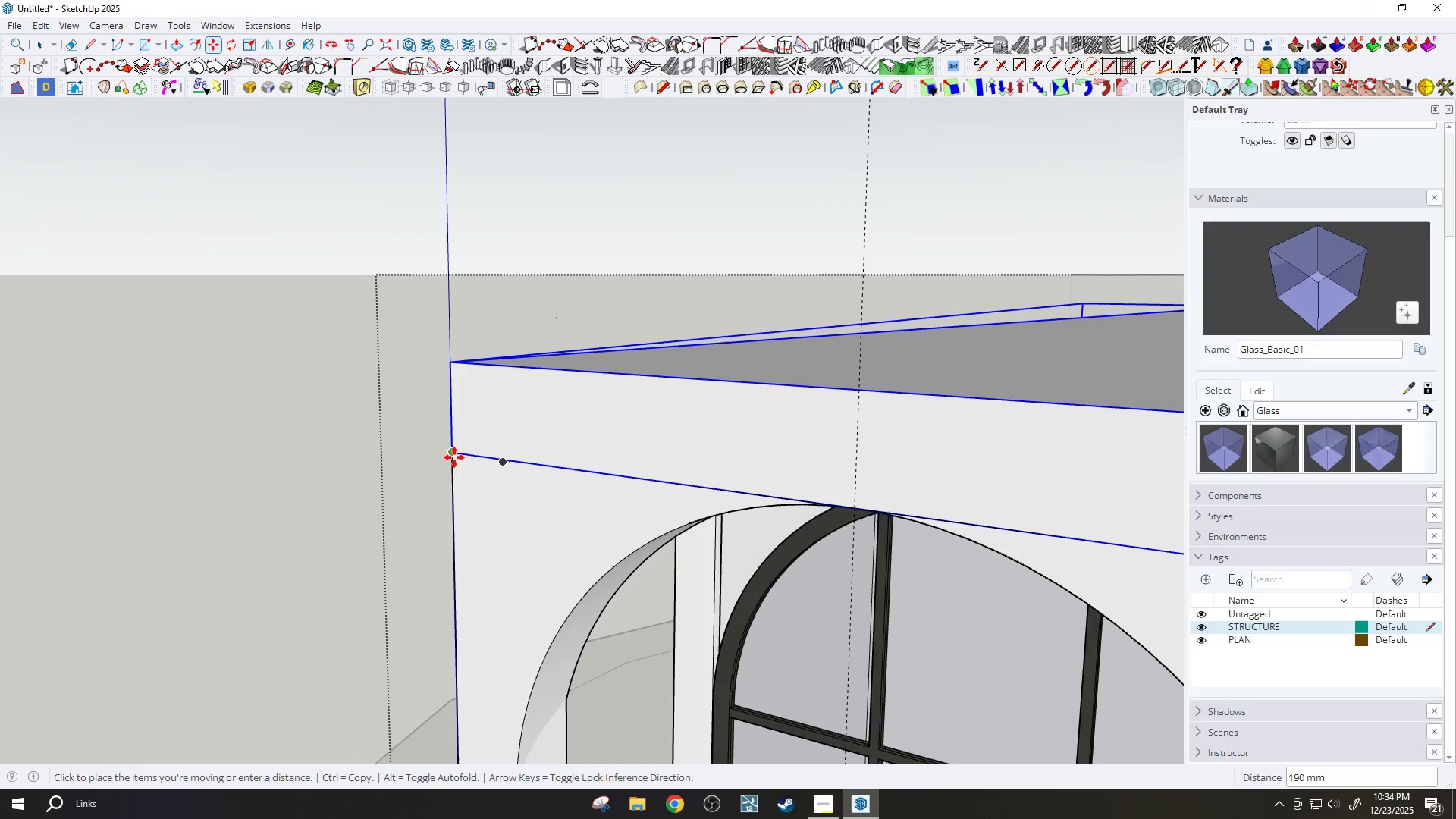 
scroll: coordinate [482, 406], scroll_direction: up, amount: 2.0
 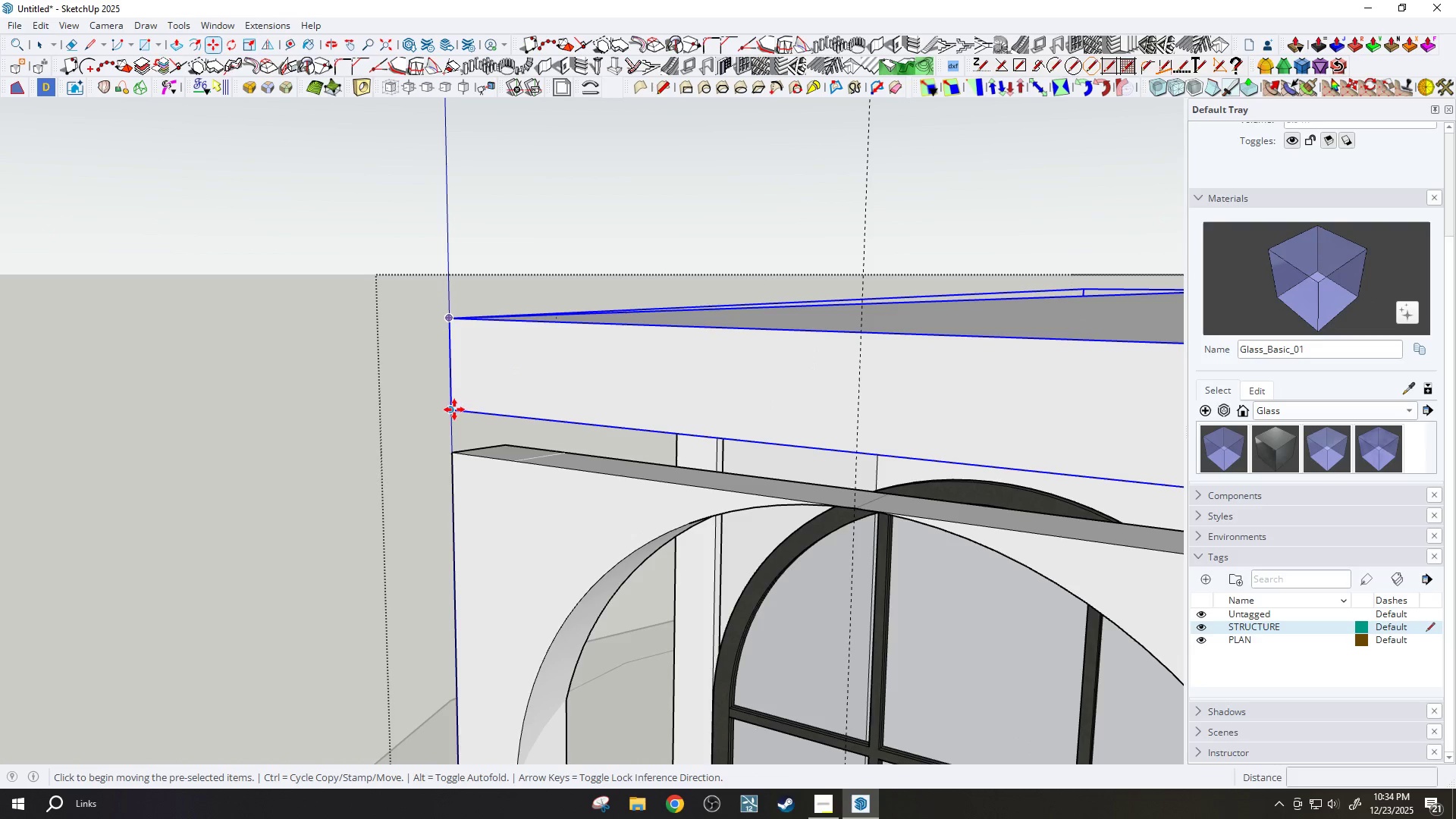 
key(H)
 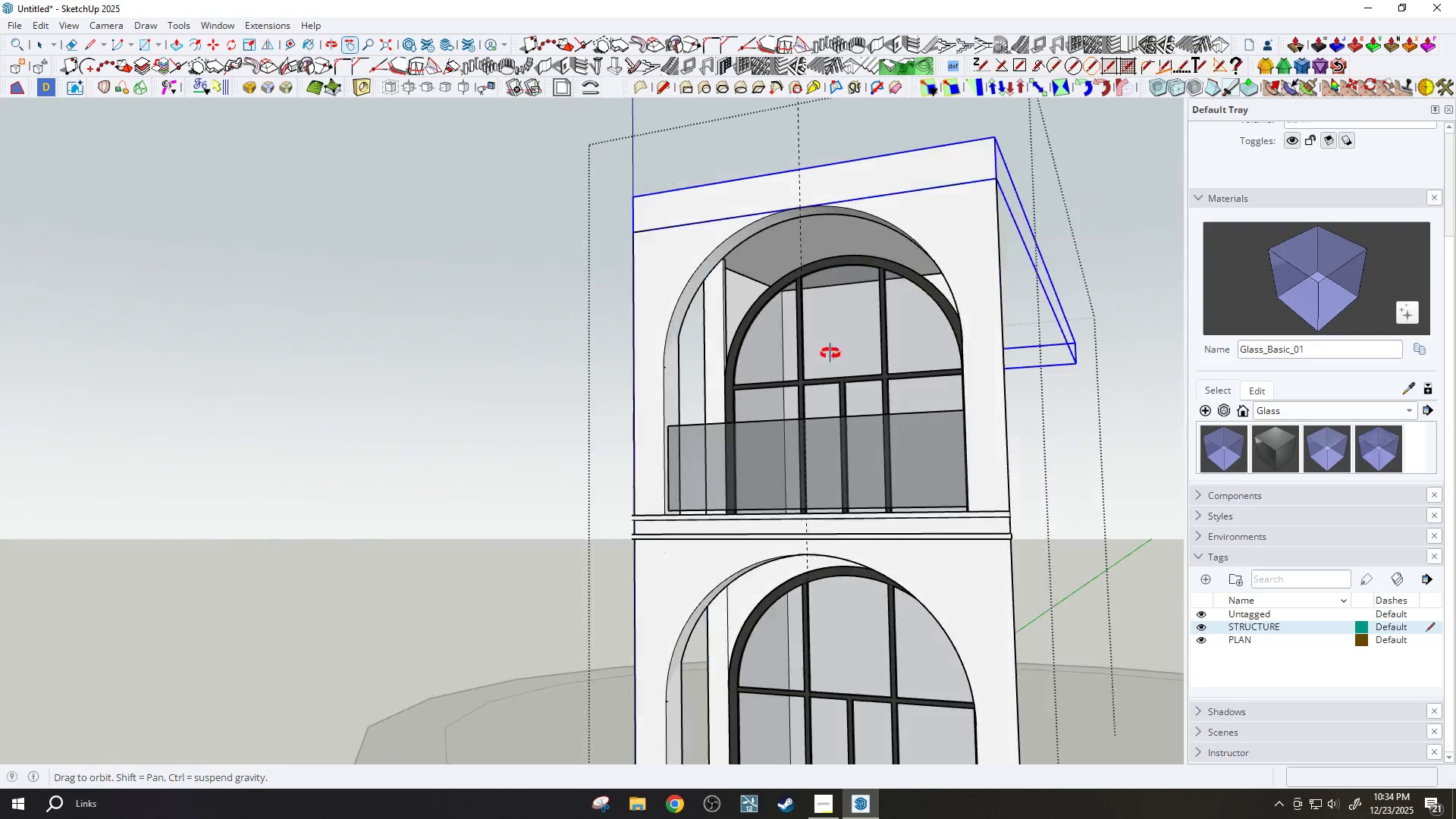 
scroll: coordinate [616, 406], scroll_direction: down, amount: 11.0
 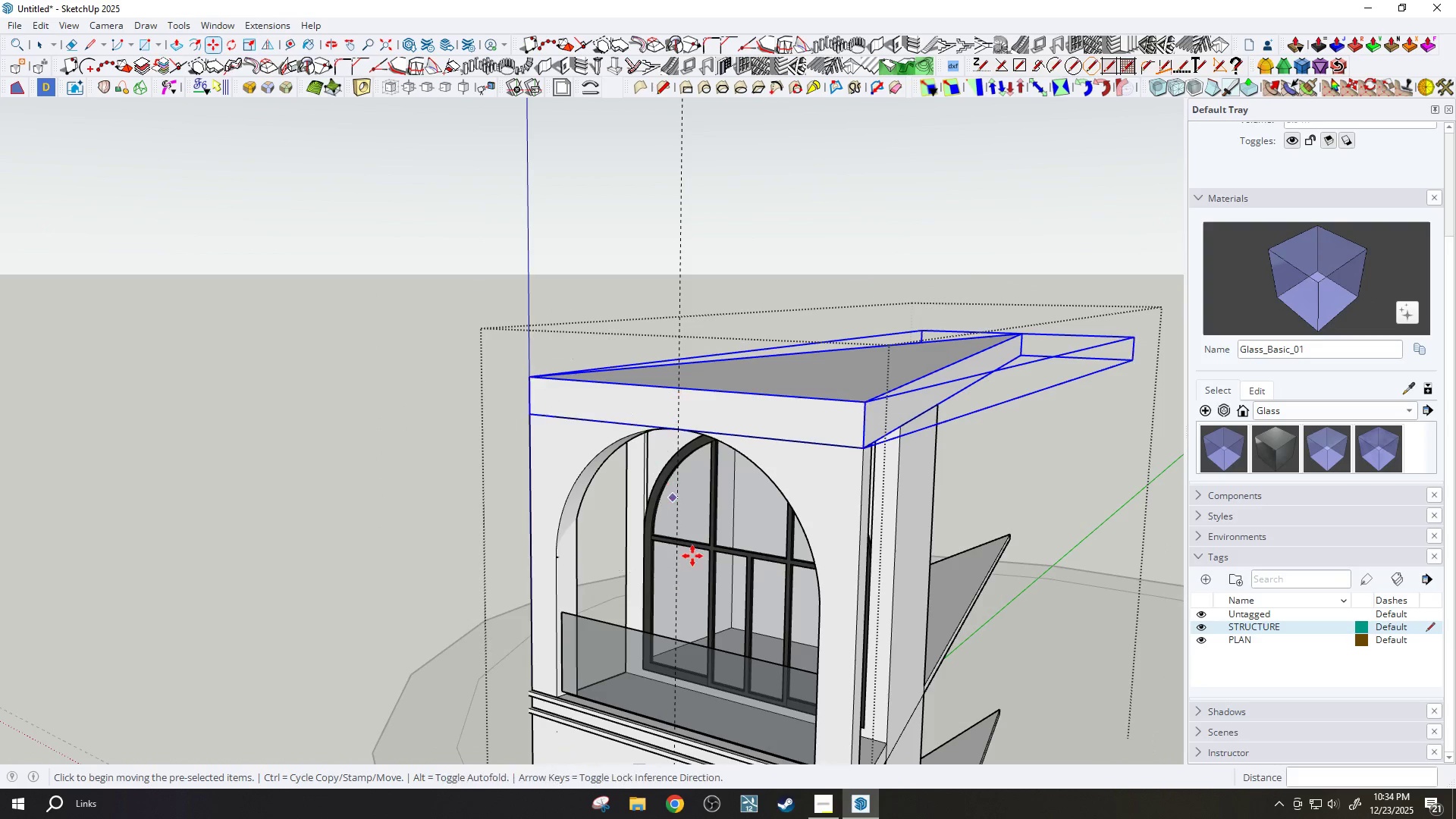 
left_click_drag(start_coordinate=[810, 360], to_coordinate=[767, 339])
 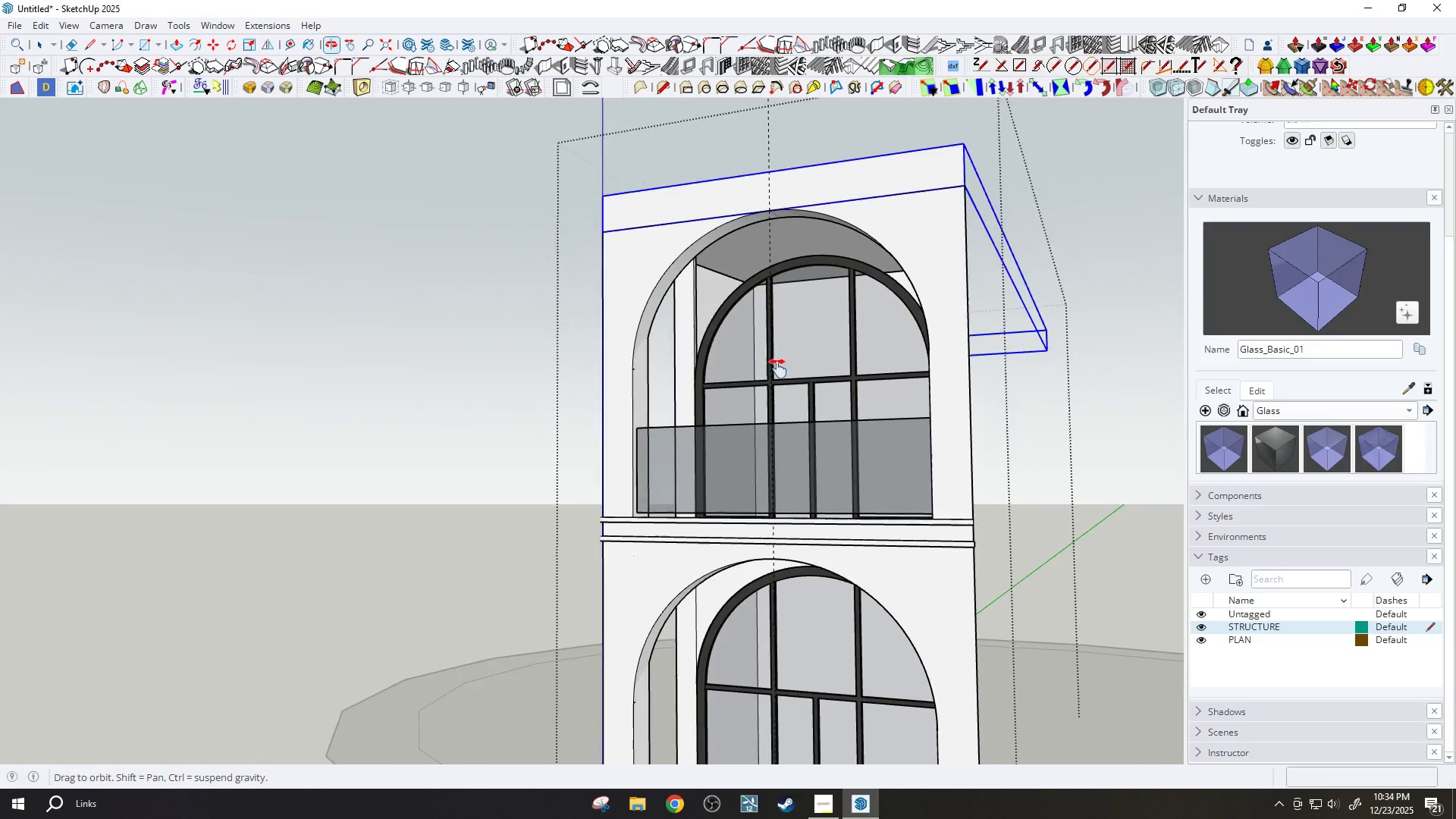 
left_click_drag(start_coordinate=[783, 431], to_coordinate=[759, 399])
 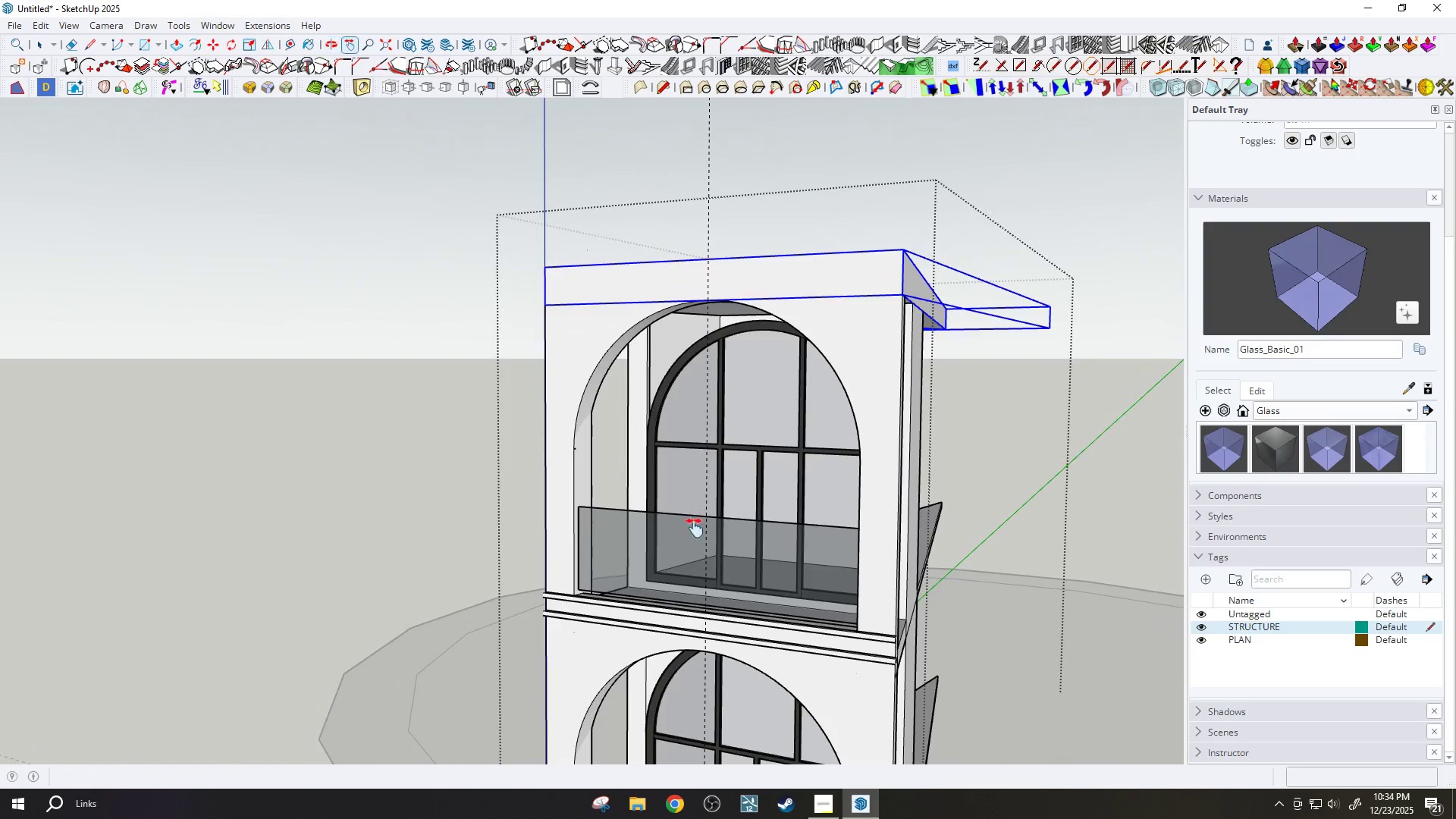 
left_click_drag(start_coordinate=[686, 586], to_coordinate=[691, 446])
 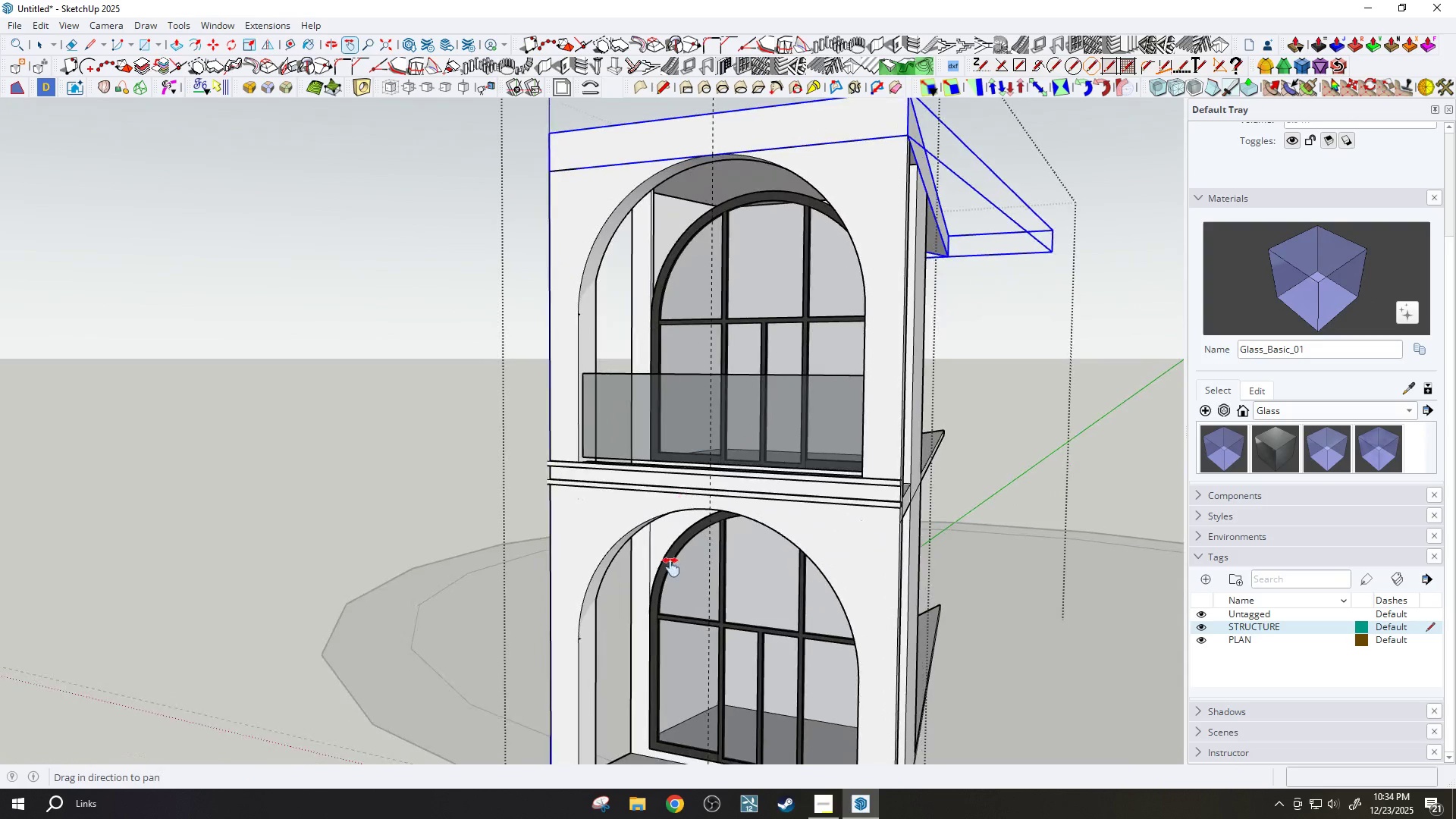 
key(Space)
 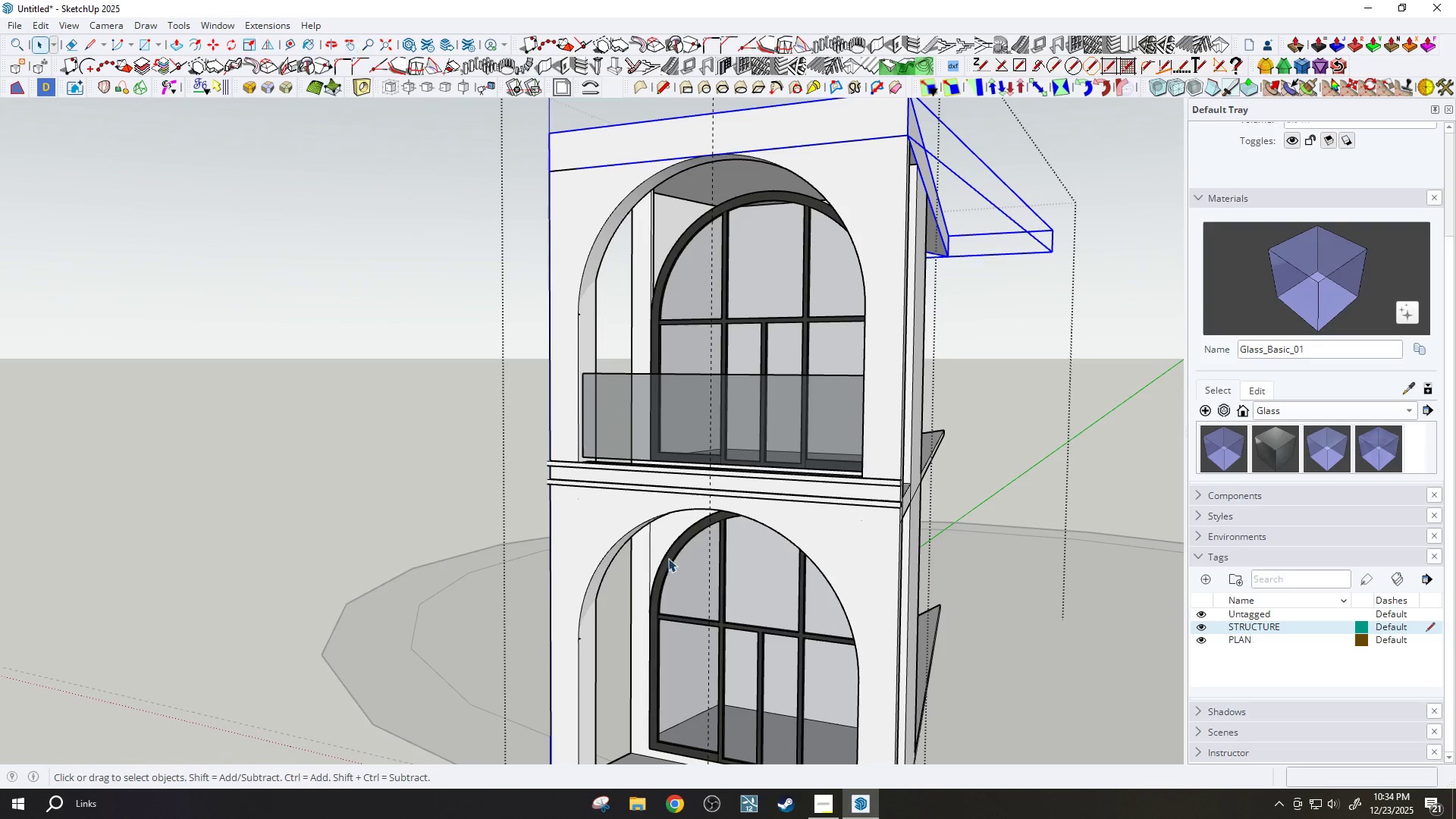 
left_click([663, 546])
 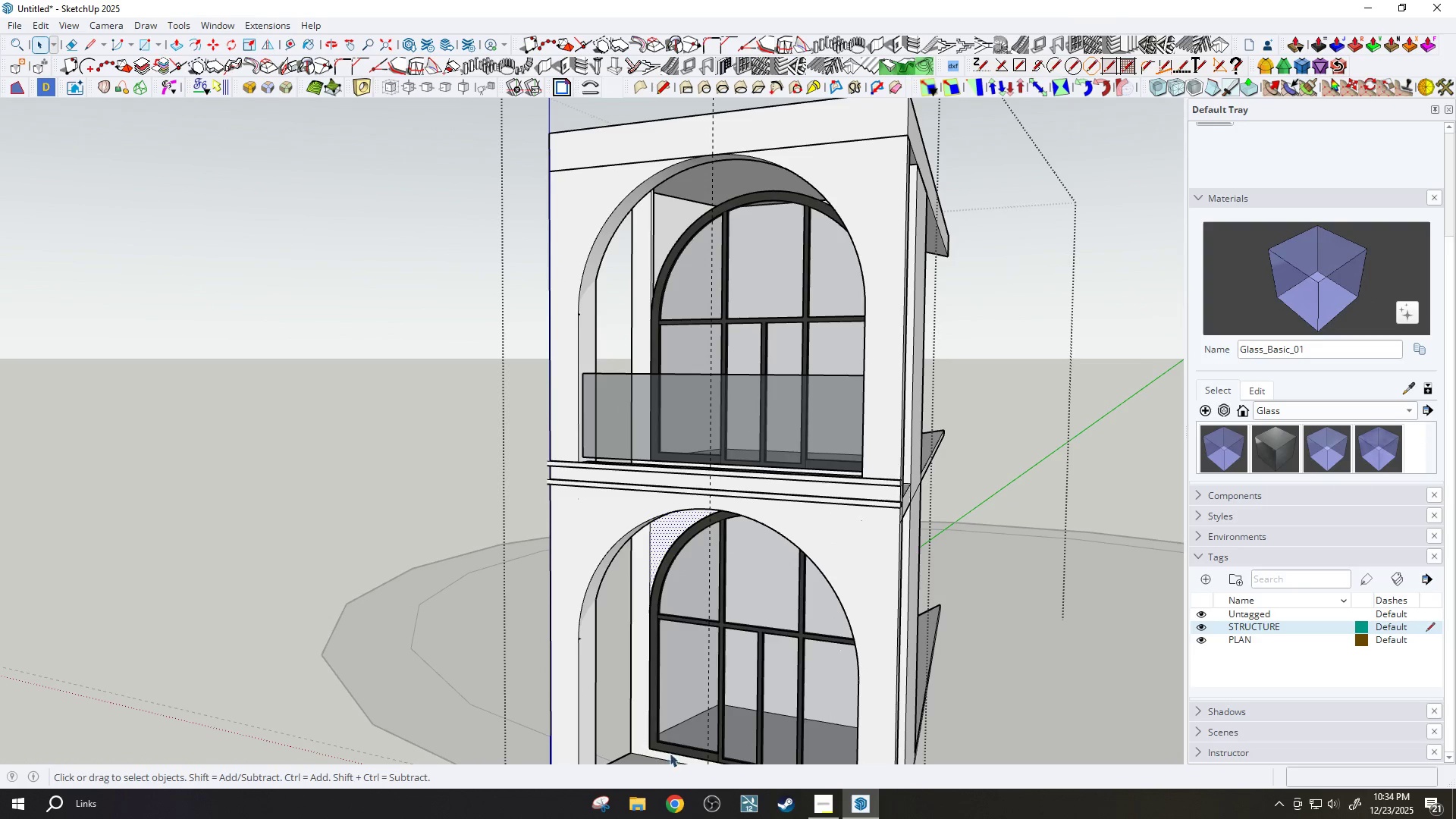 
key(M)
 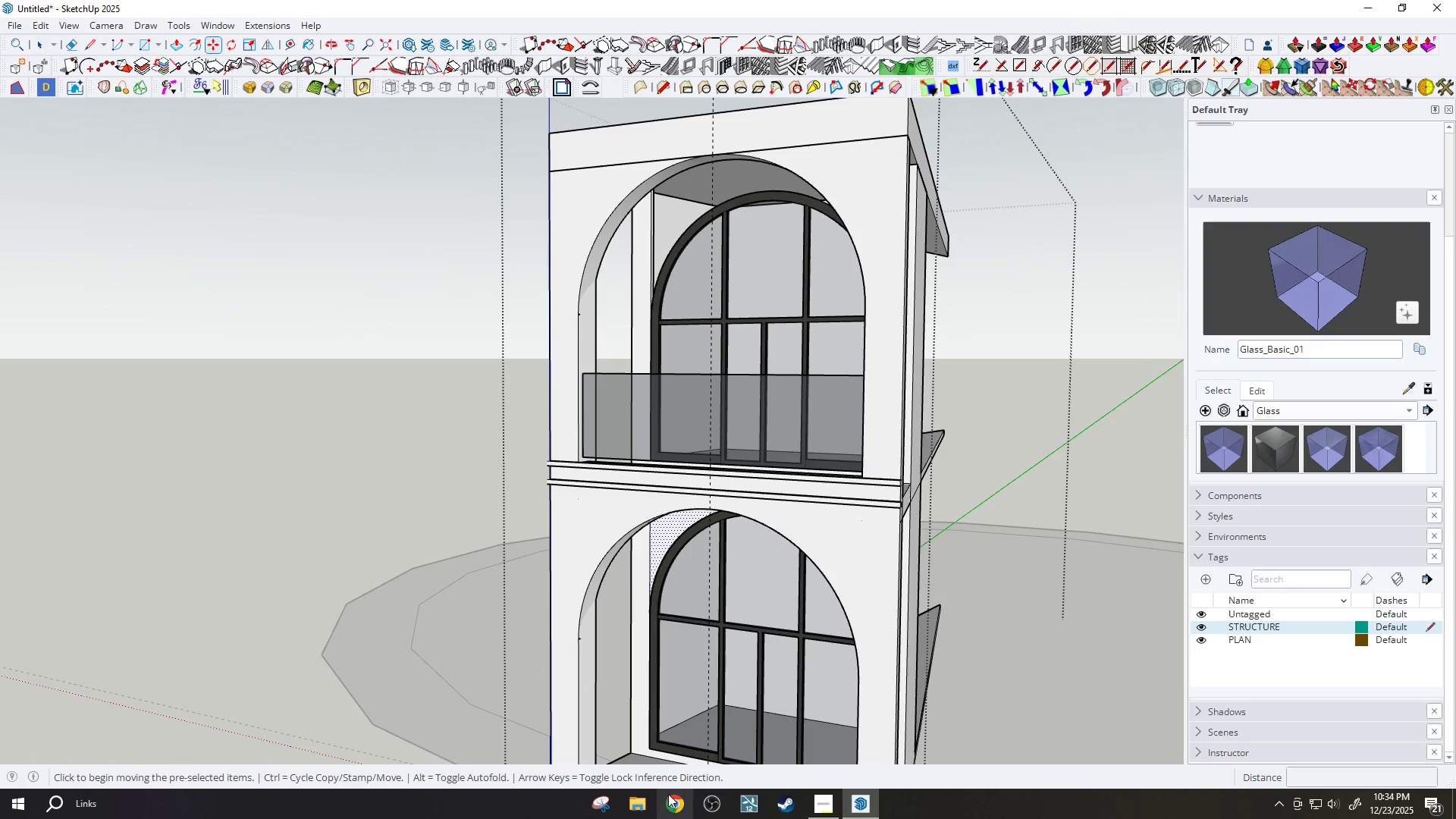 
key(Control+ControlLeft)
 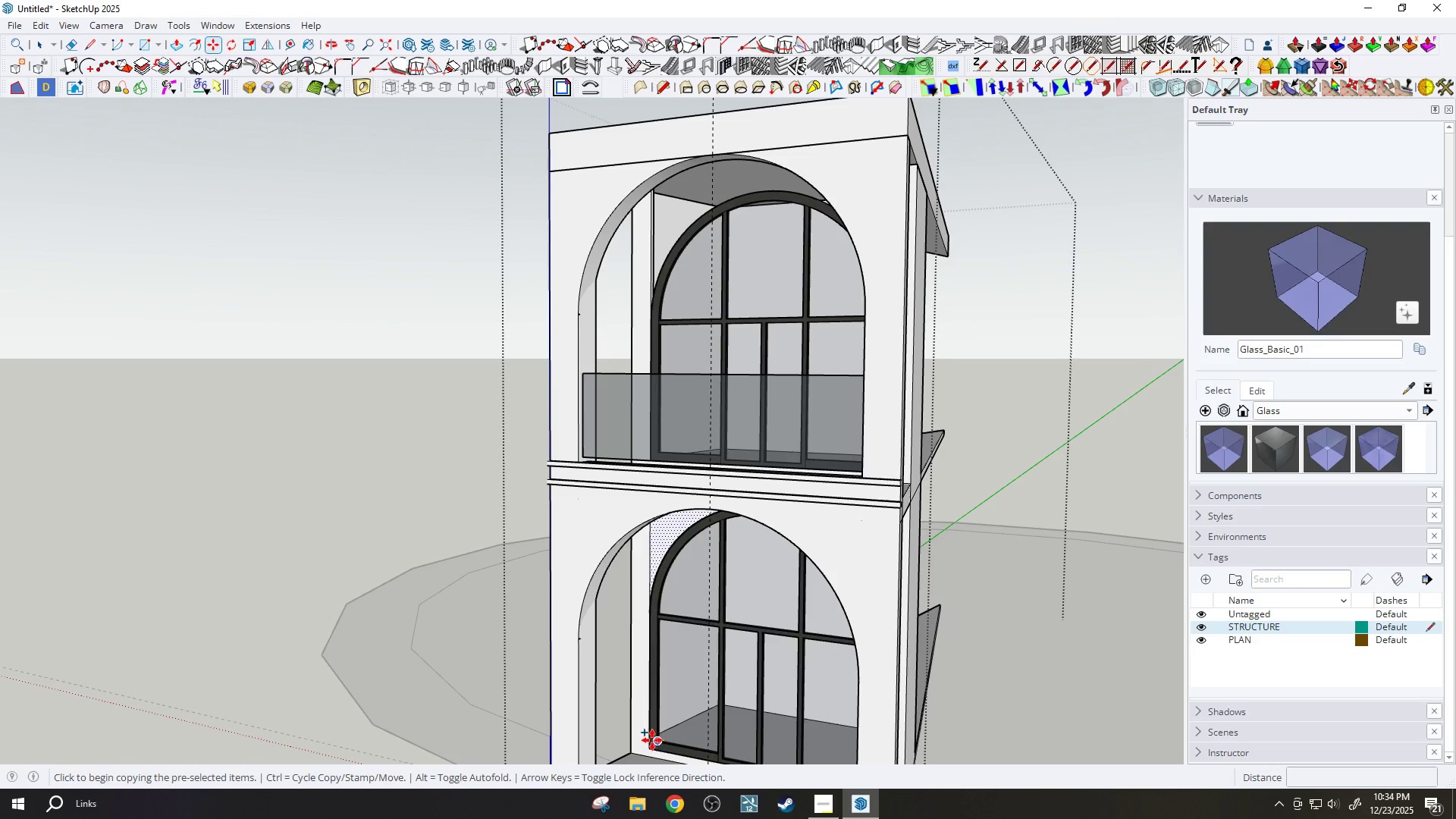 
scroll: coordinate [623, 494], scroll_direction: down, amount: 1.0
 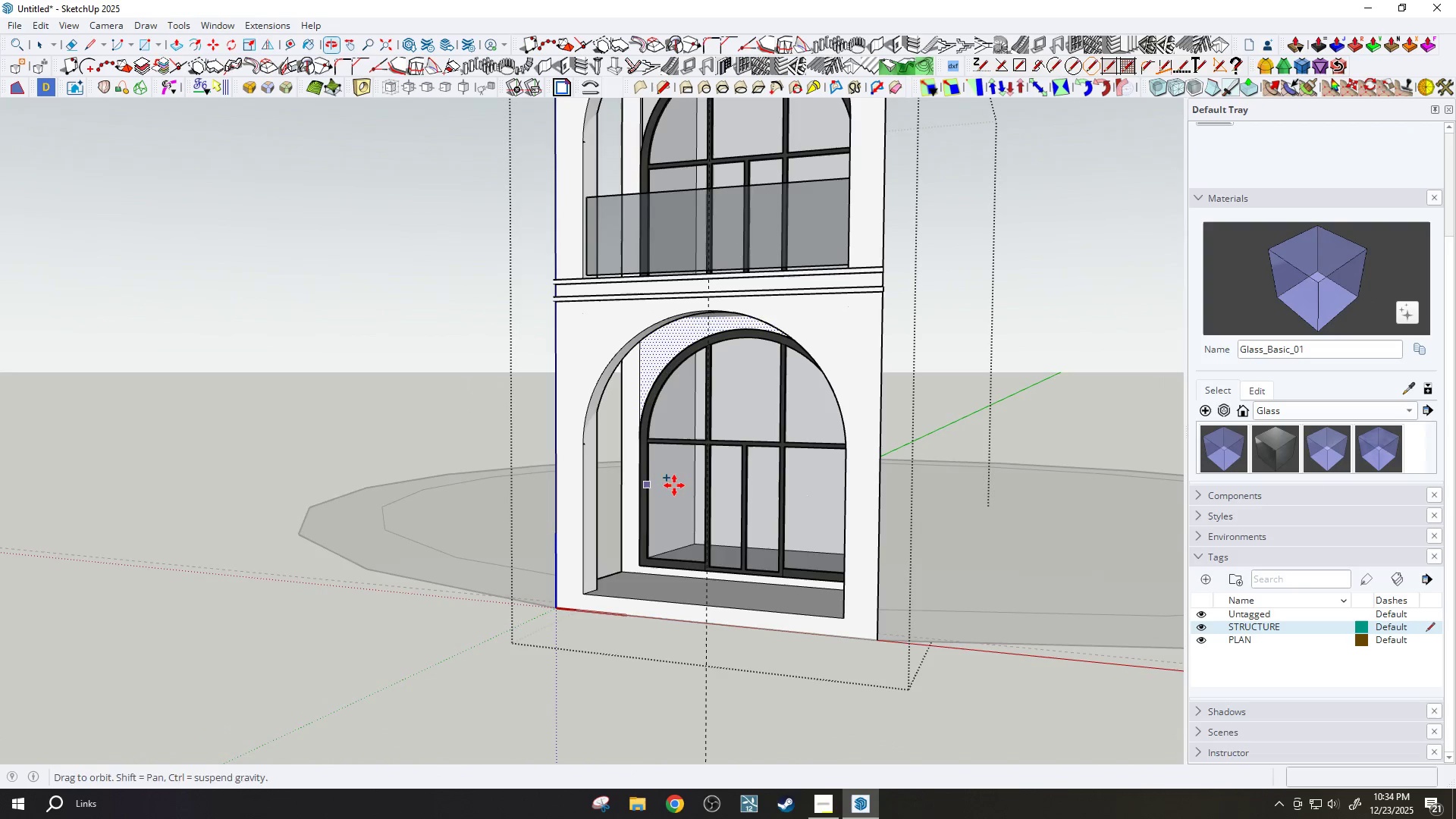 
scroll: coordinate [631, 551], scroll_direction: up, amount: 30.0
 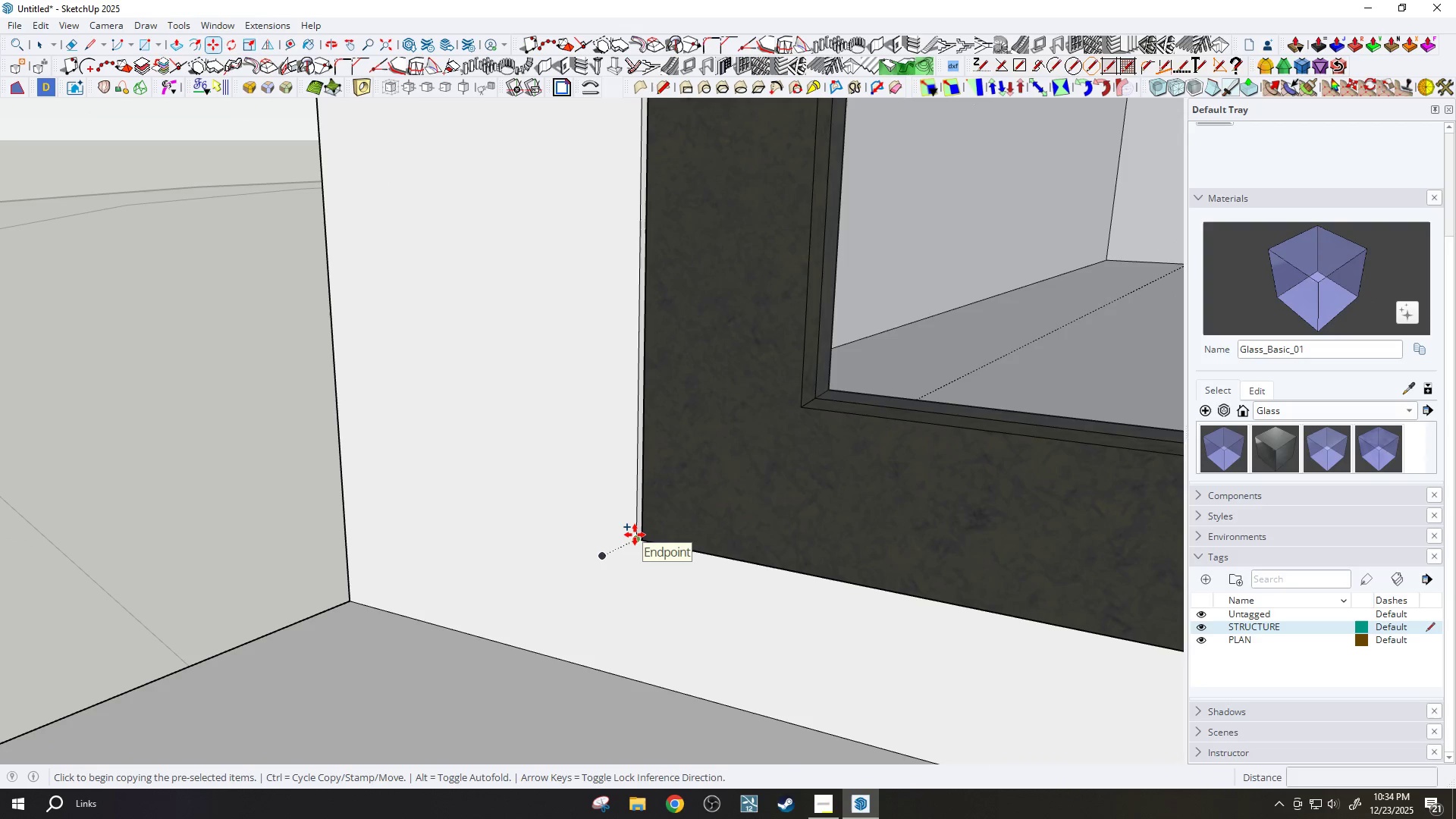 
left_click([635, 535])
 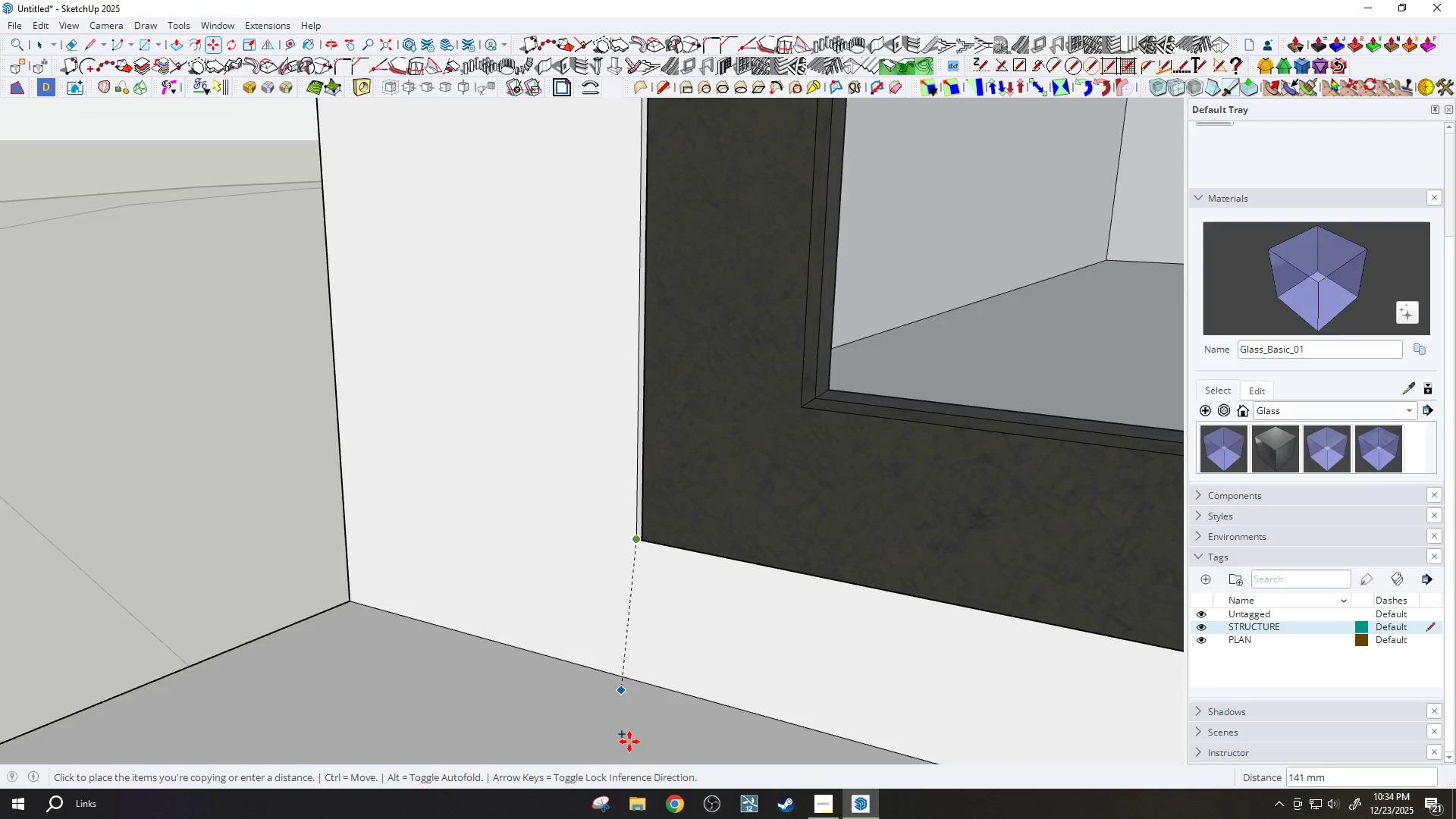 
scroll: coordinate [620, 310], scroll_direction: down, amount: 28.0
 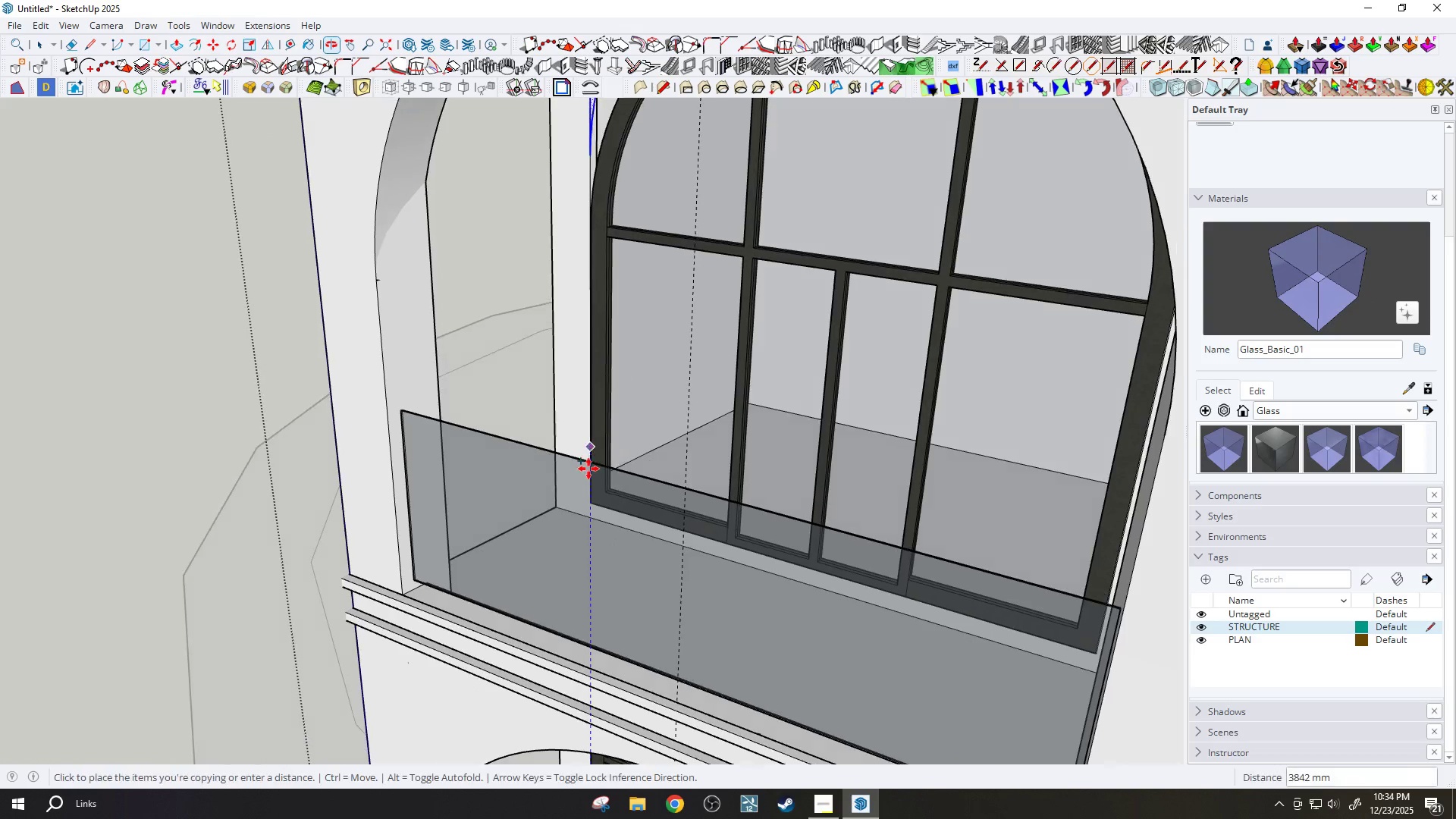 
scroll: coordinate [648, 526], scroll_direction: up, amount: 20.0
 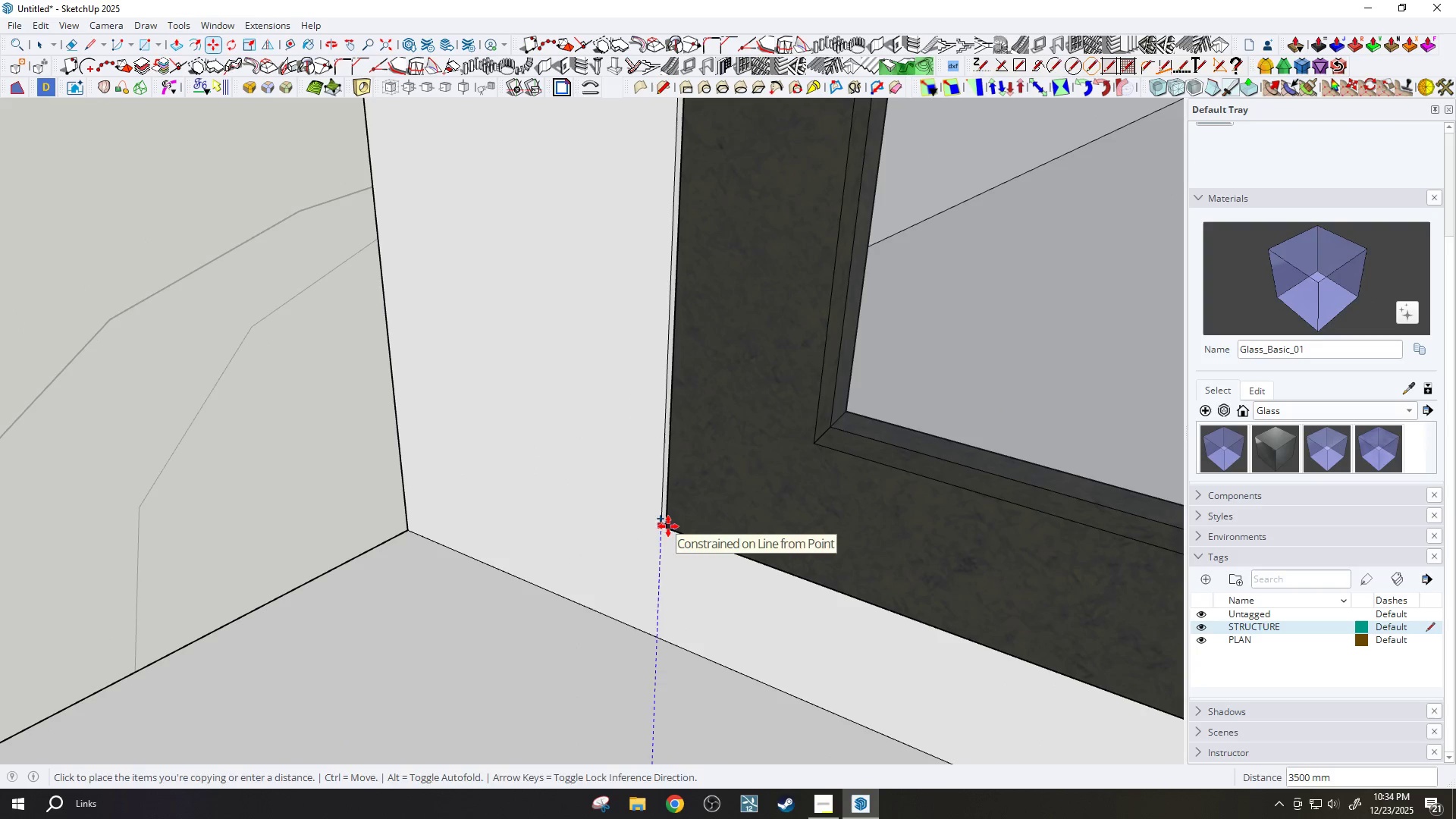 
key(H)
 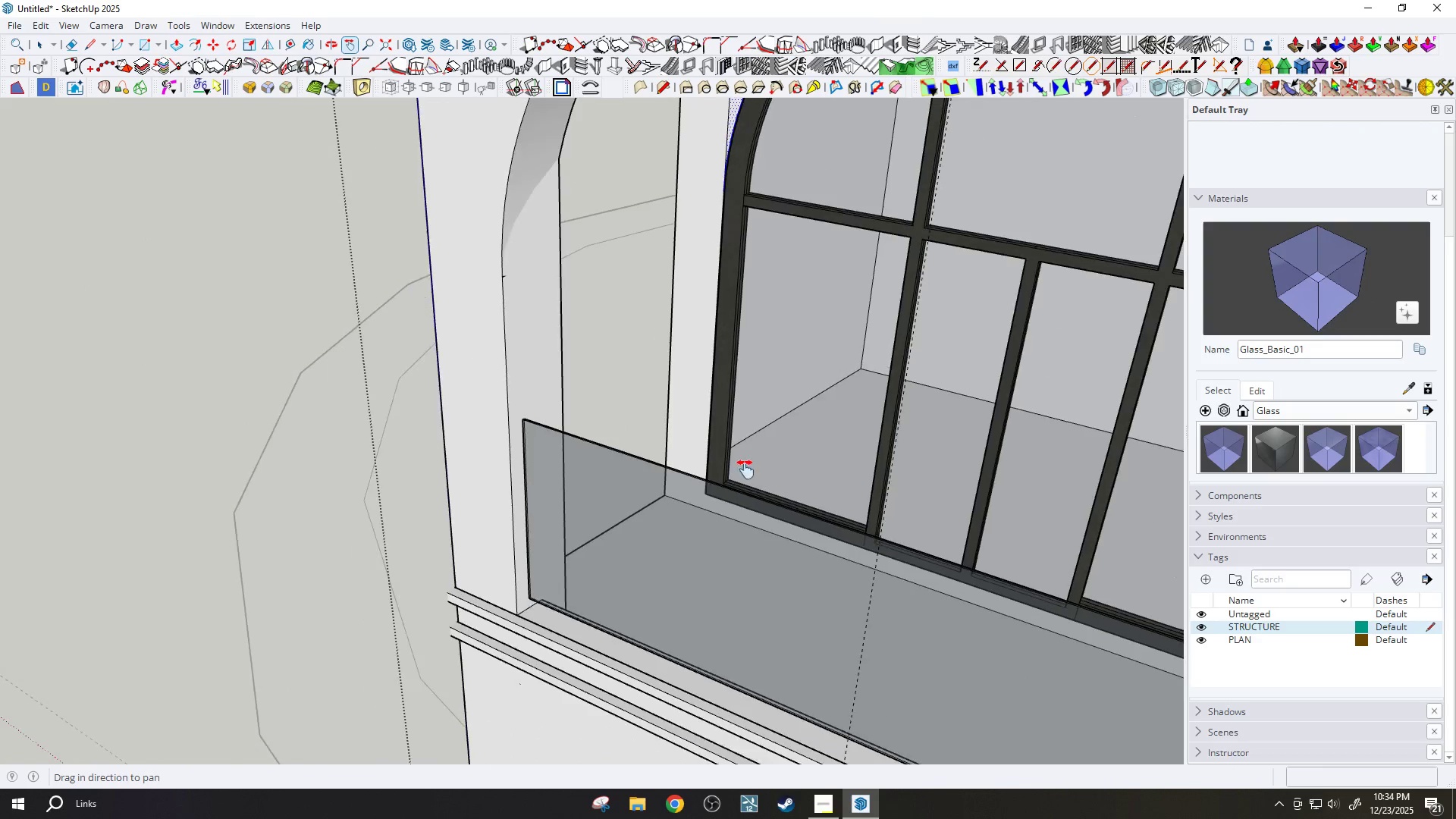 
left_click_drag(start_coordinate=[792, 406], to_coordinate=[717, 535])
 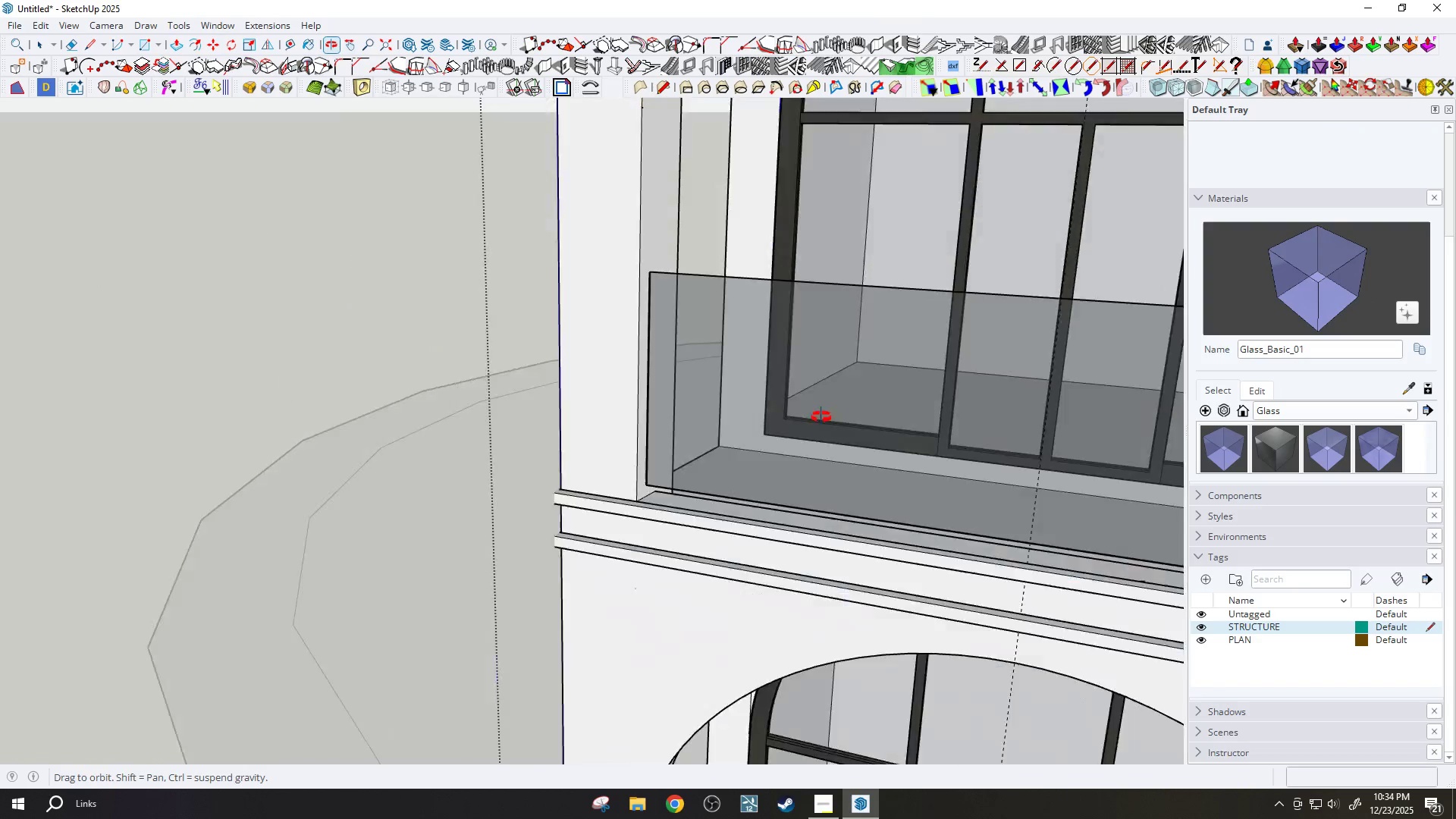 
scroll: coordinate [729, 475], scroll_direction: down, amount: 25.0
 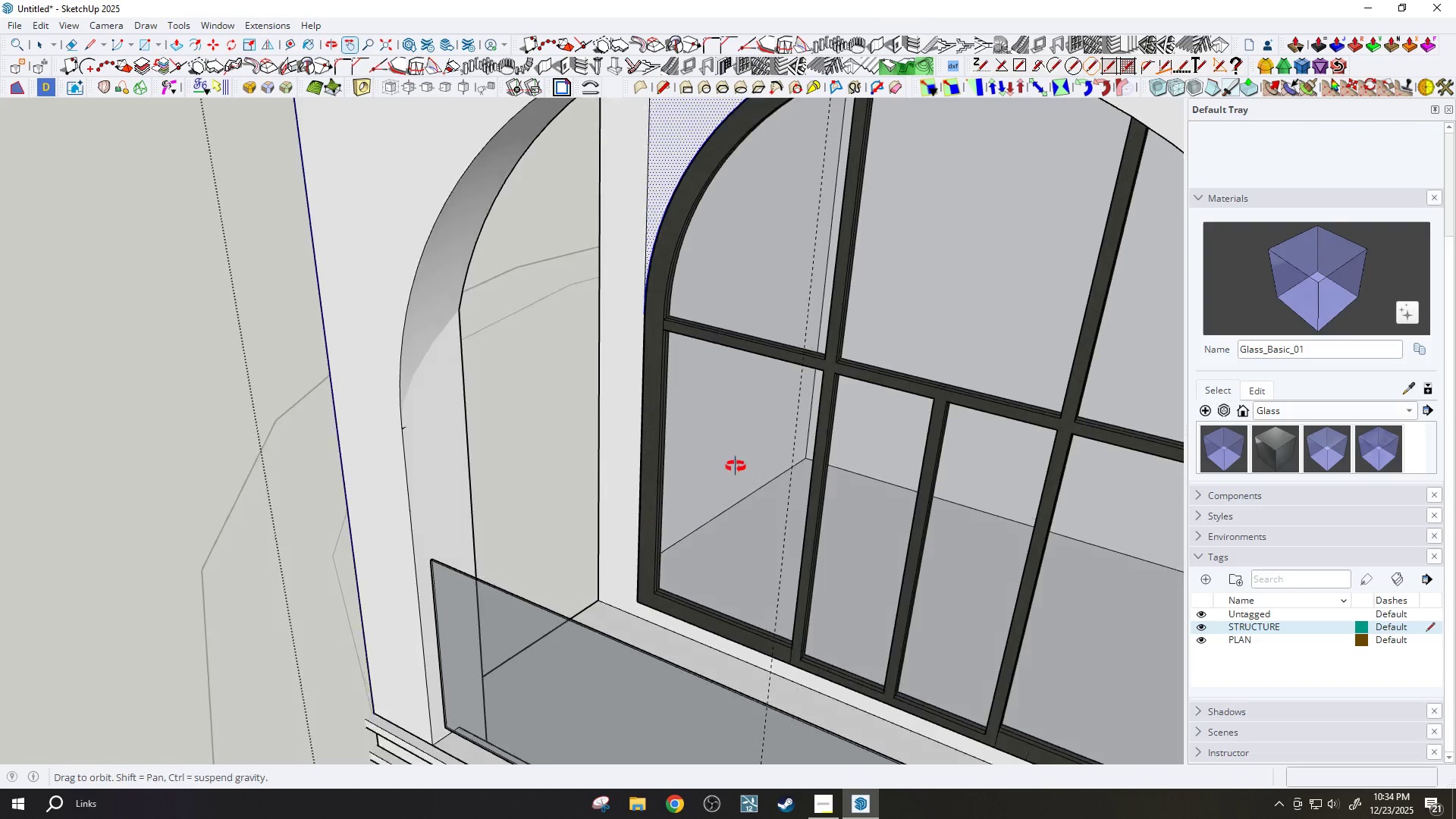 
left_click_drag(start_coordinate=[1043, 193], to_coordinate=[588, 700])
 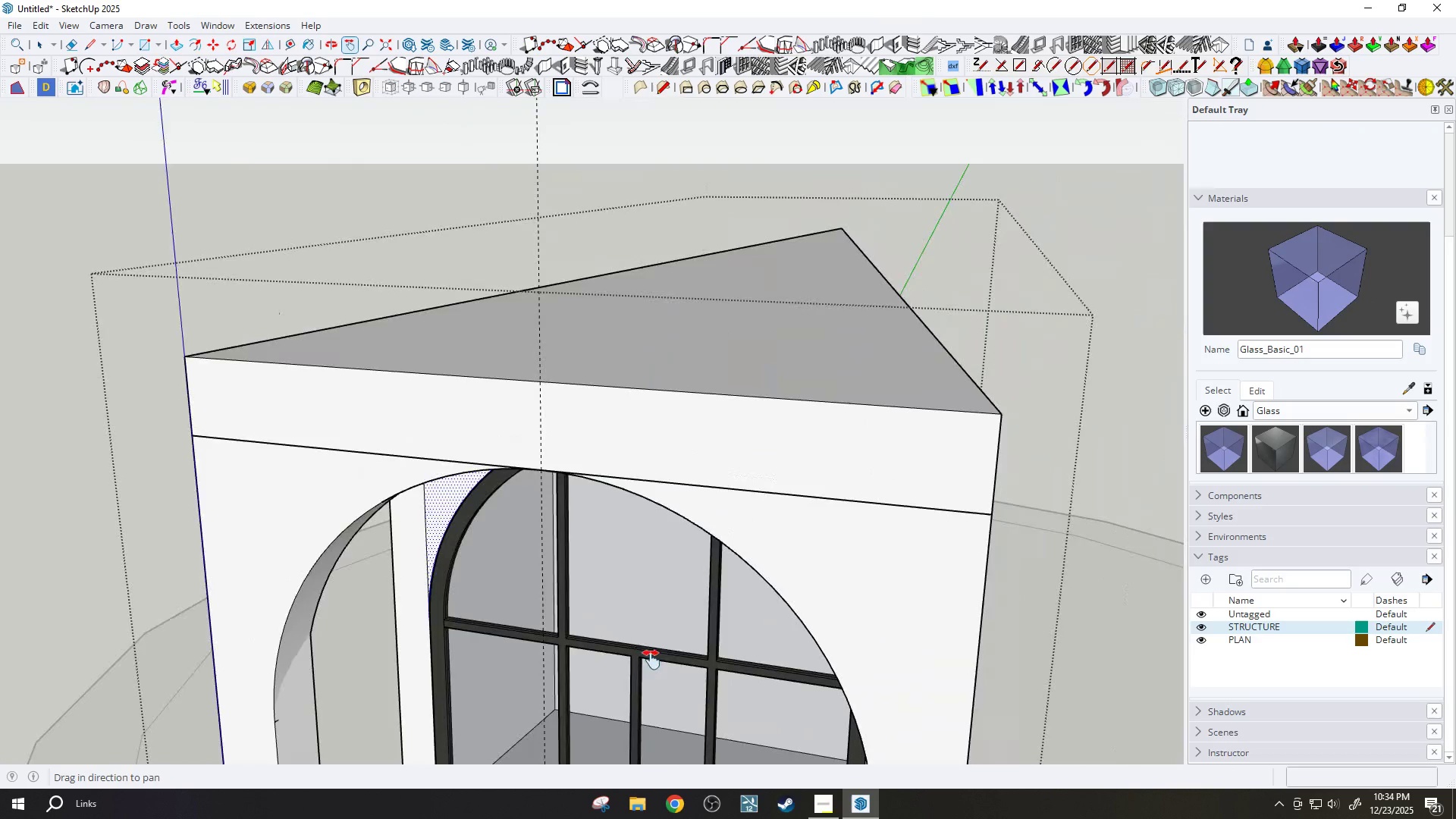 
scroll: coordinate [655, 657], scroll_direction: down, amount: 4.0
 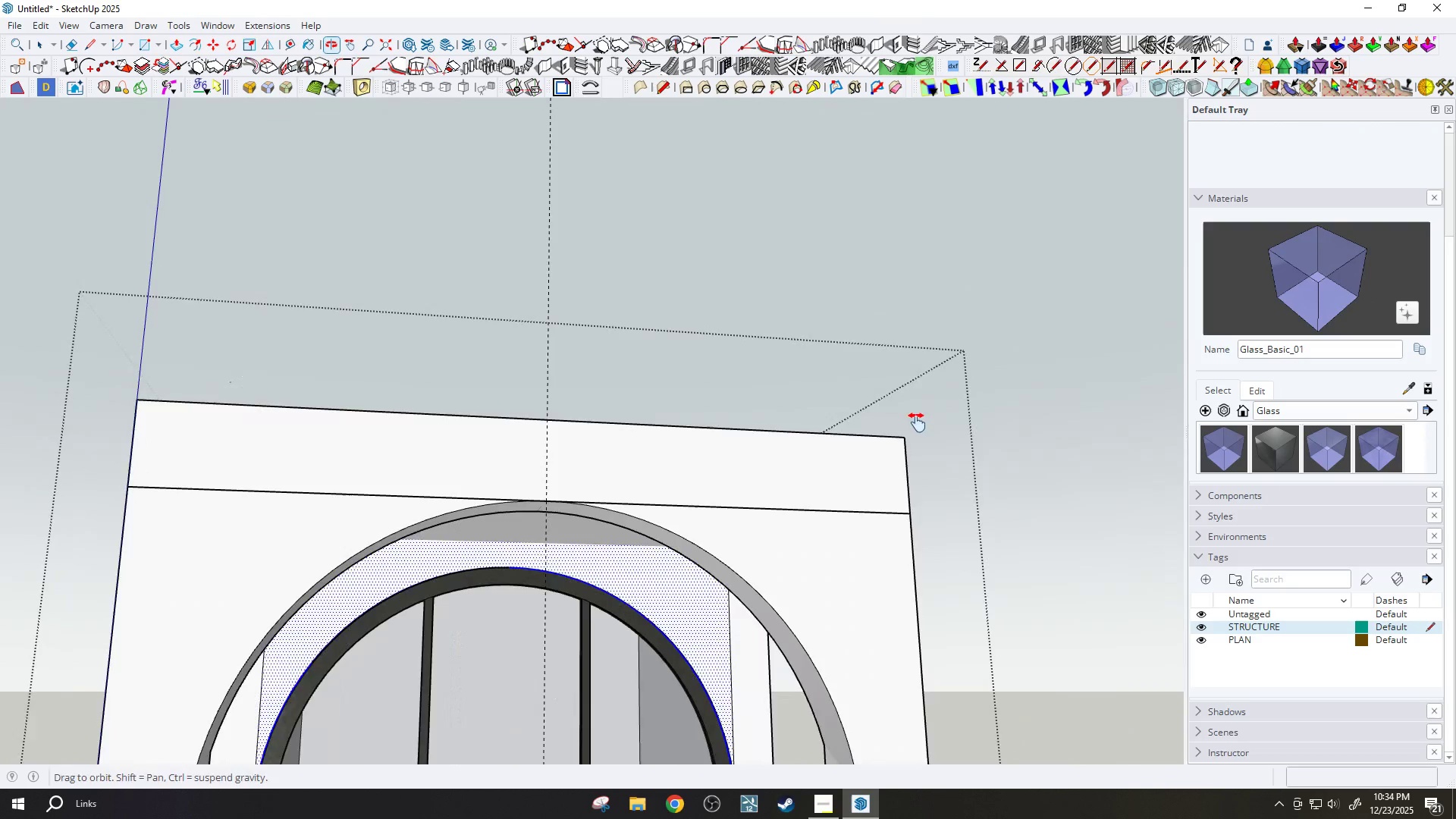 
left_click_drag(start_coordinate=[649, 711], to_coordinate=[741, 441])
 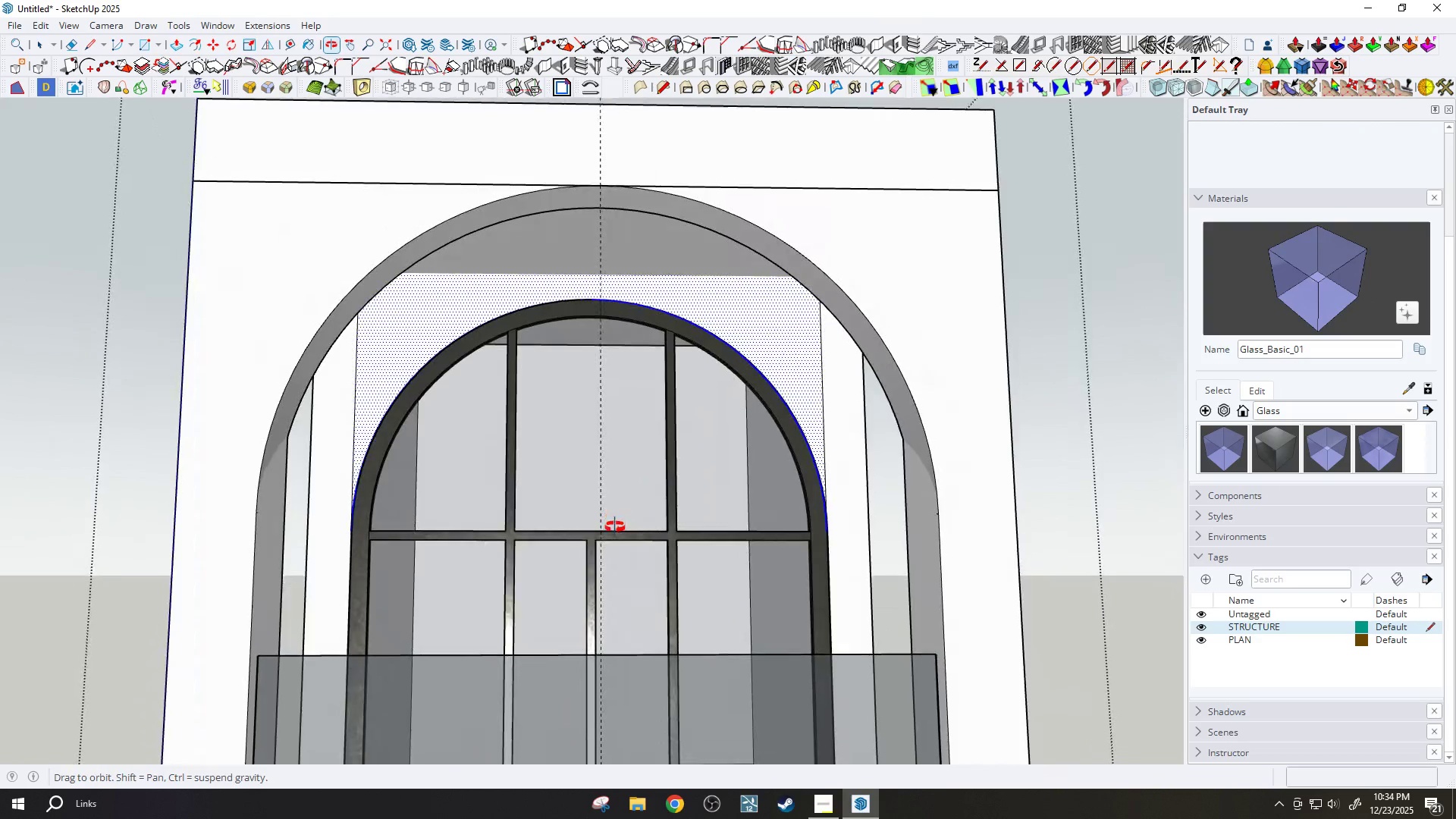 
scroll: coordinate [613, 537], scroll_direction: down, amount: 1.0
 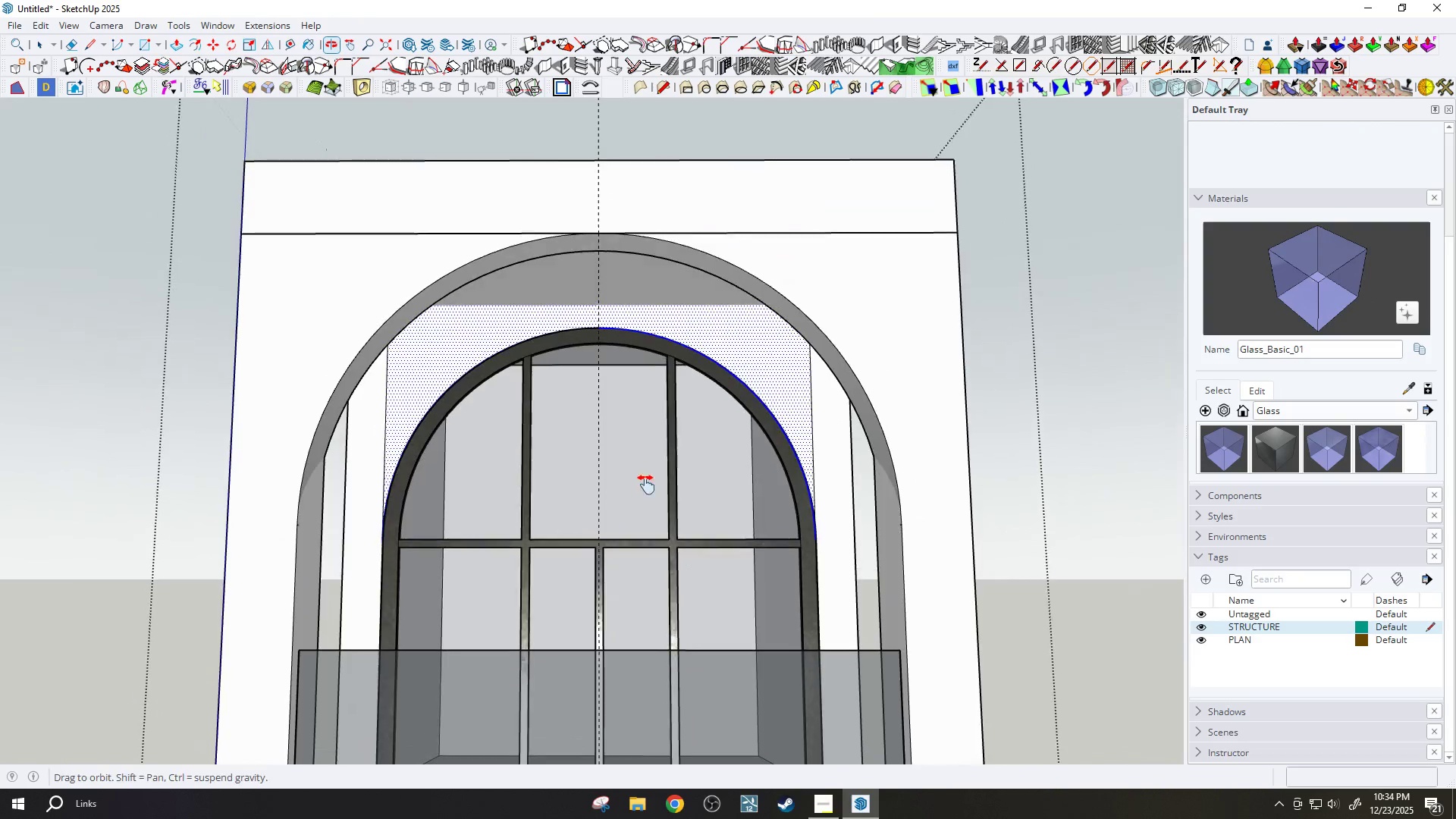 
key(Space)
 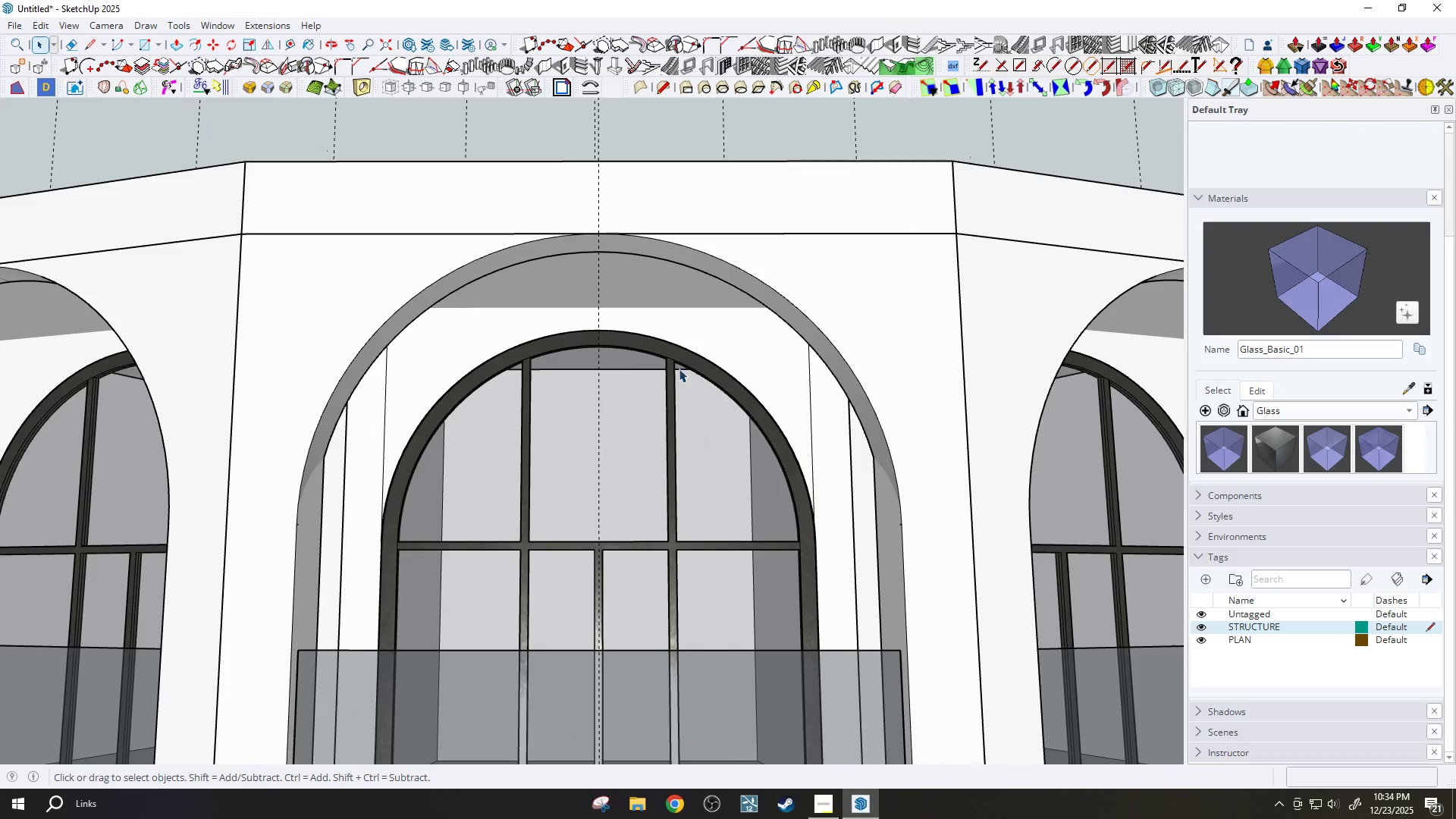 
scroll: coordinate [628, 265], scroll_direction: down, amount: 8.0
 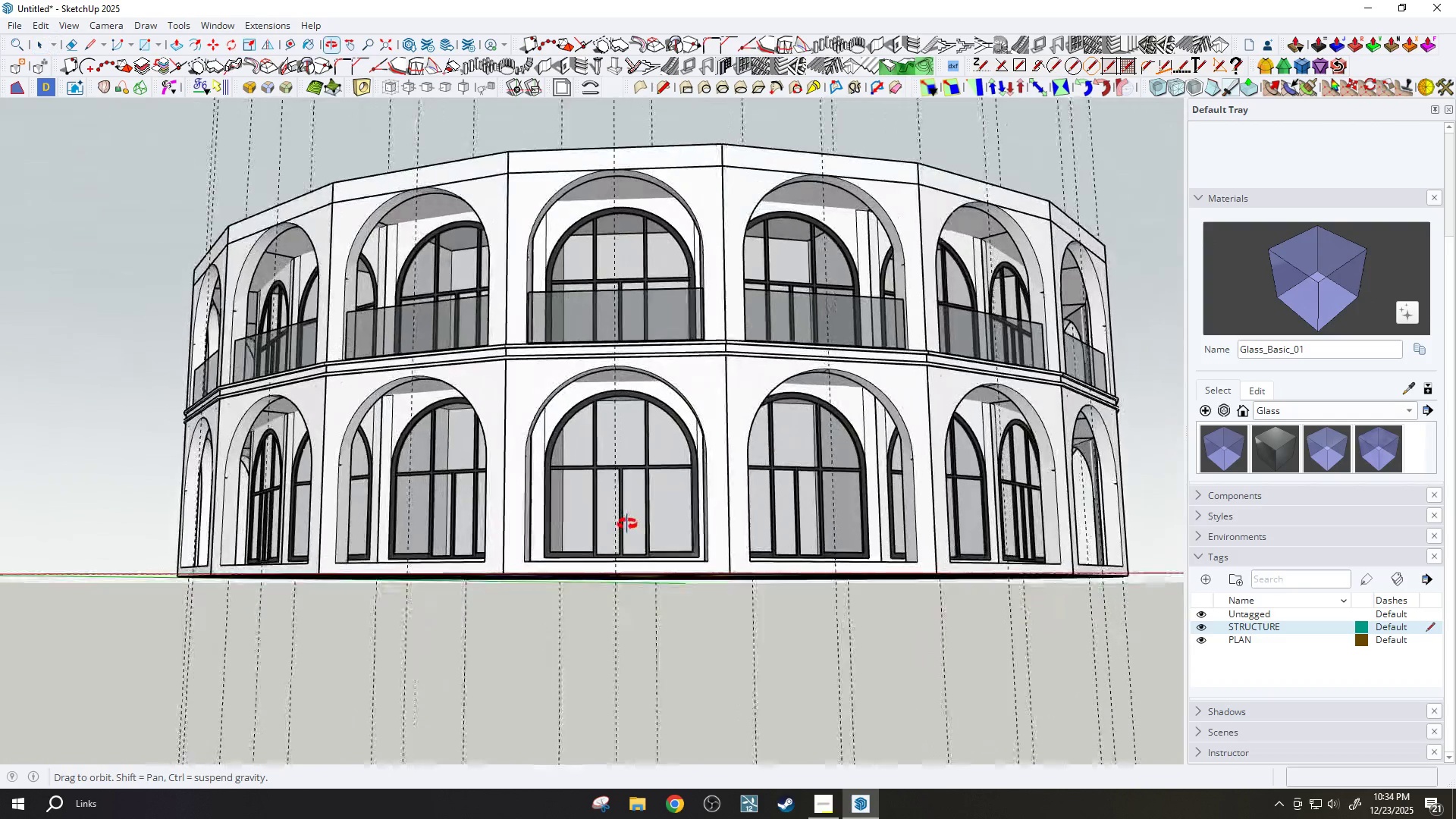 
scroll: coordinate [556, 391], scroll_direction: up, amount: 3.0
 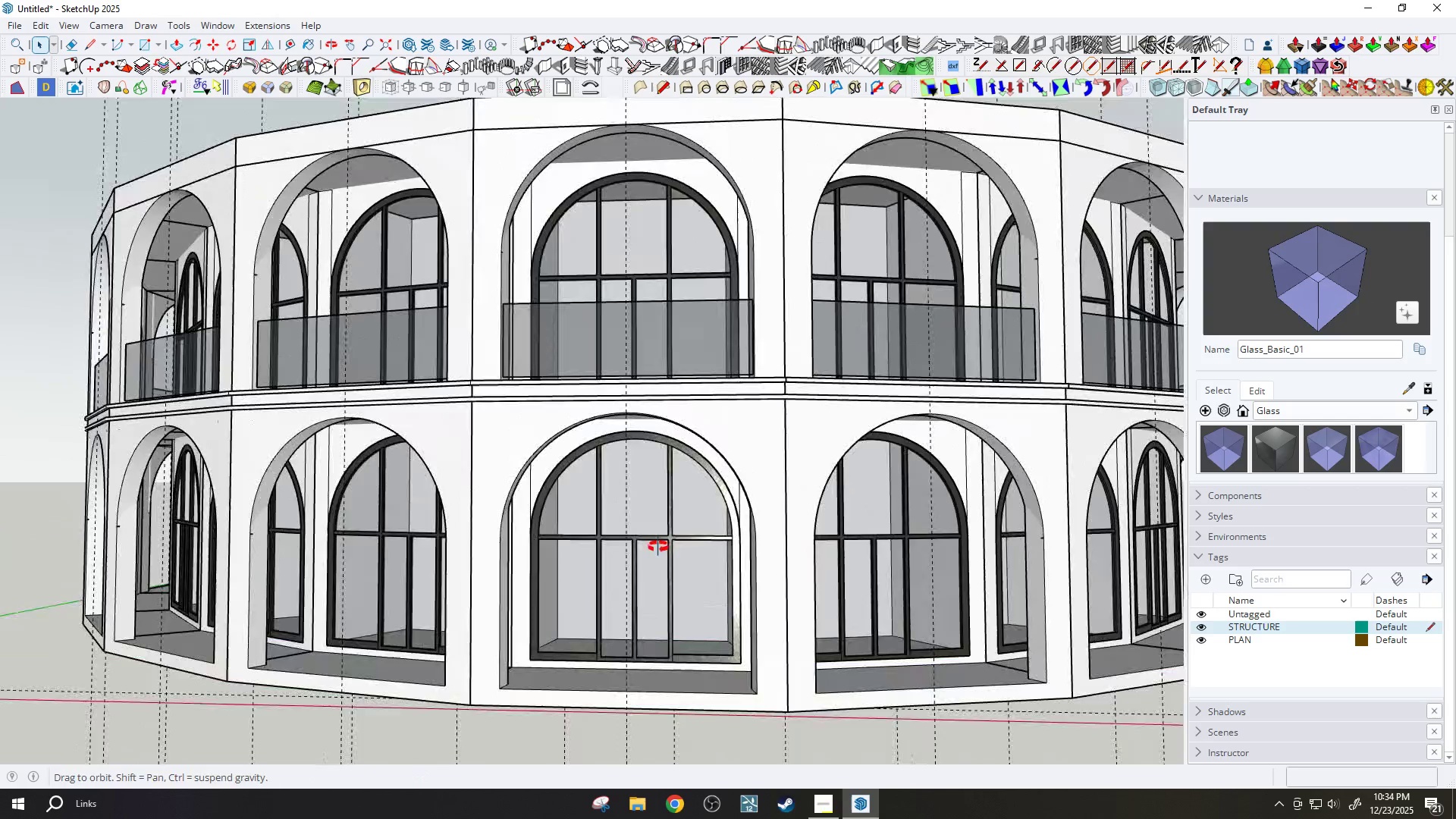 
scroll: coordinate [670, 541], scroll_direction: down, amount: 5.0
 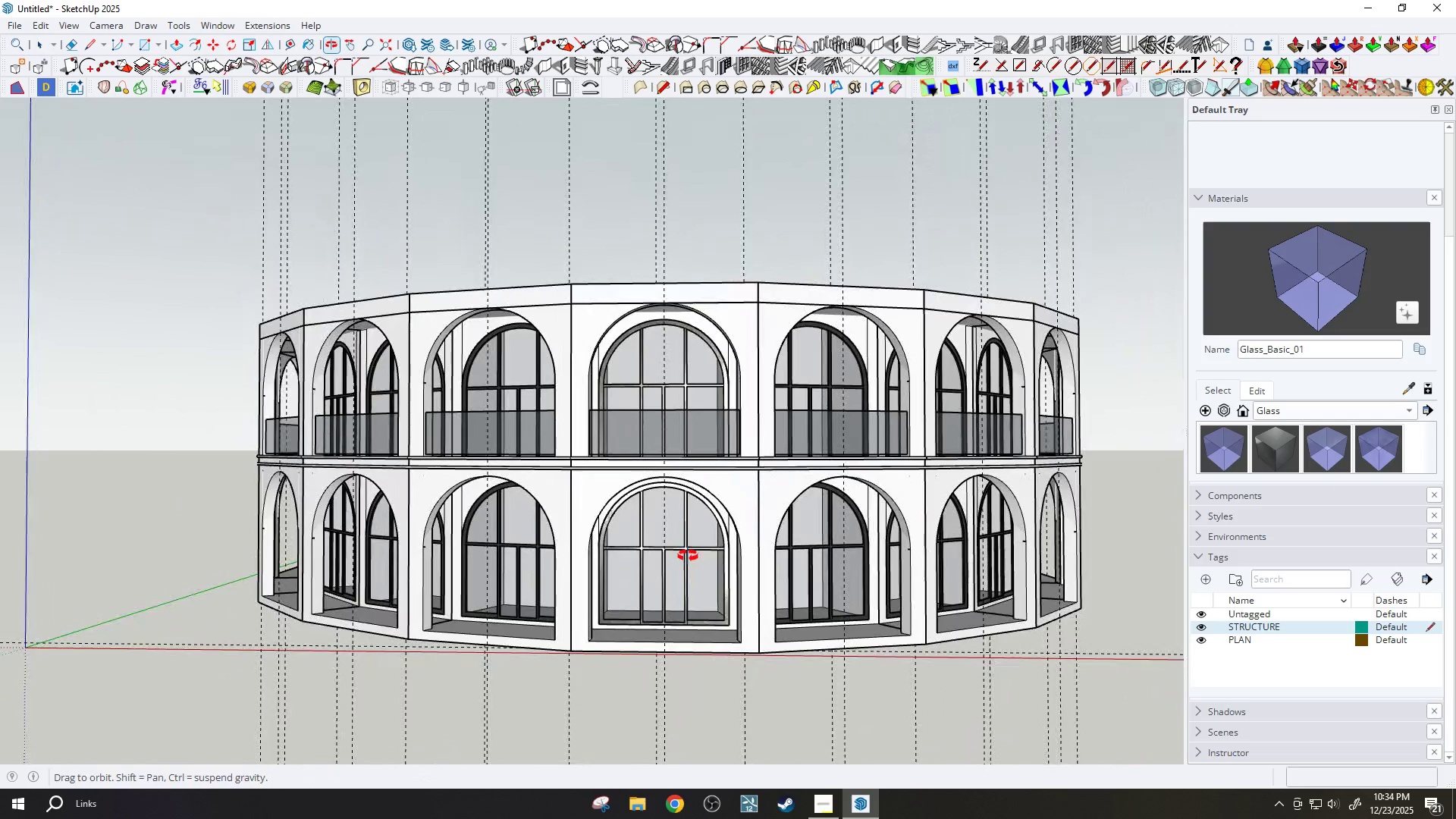 
key(H)
 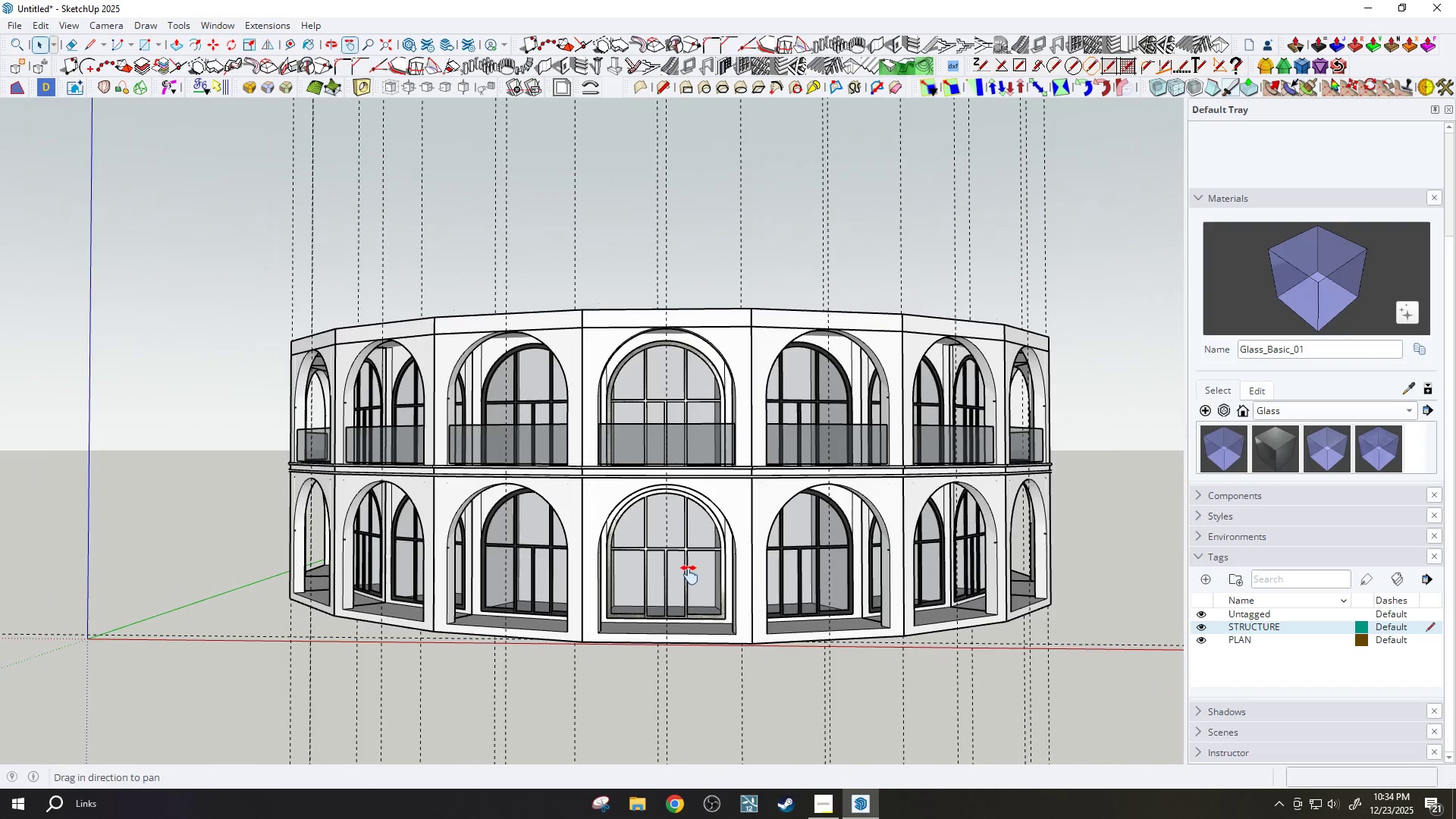 
left_click_drag(start_coordinate=[689, 574], to_coordinate=[702, 538])
 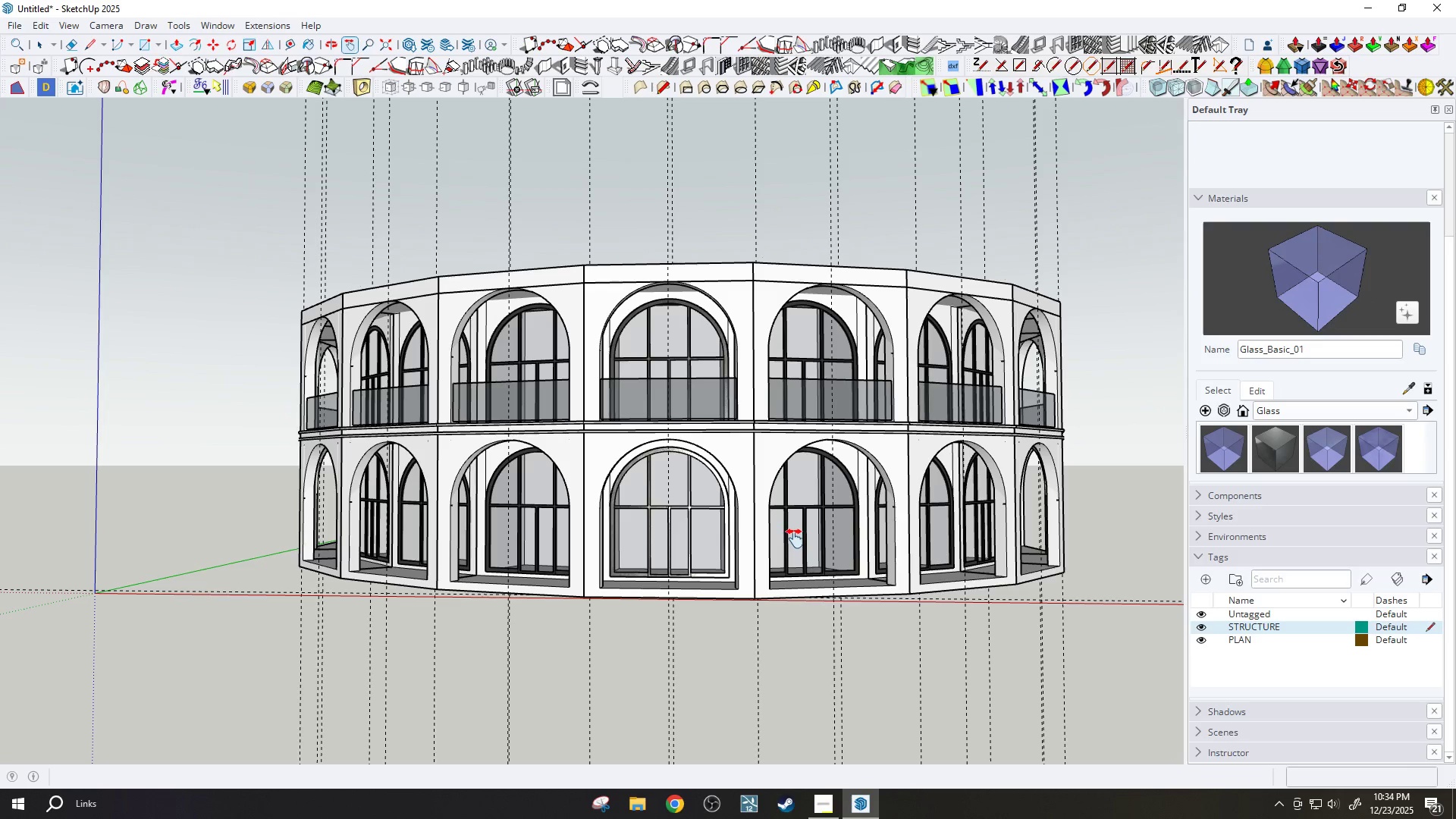 
scroll: coordinate [688, 556], scroll_direction: down, amount: 1.0
 